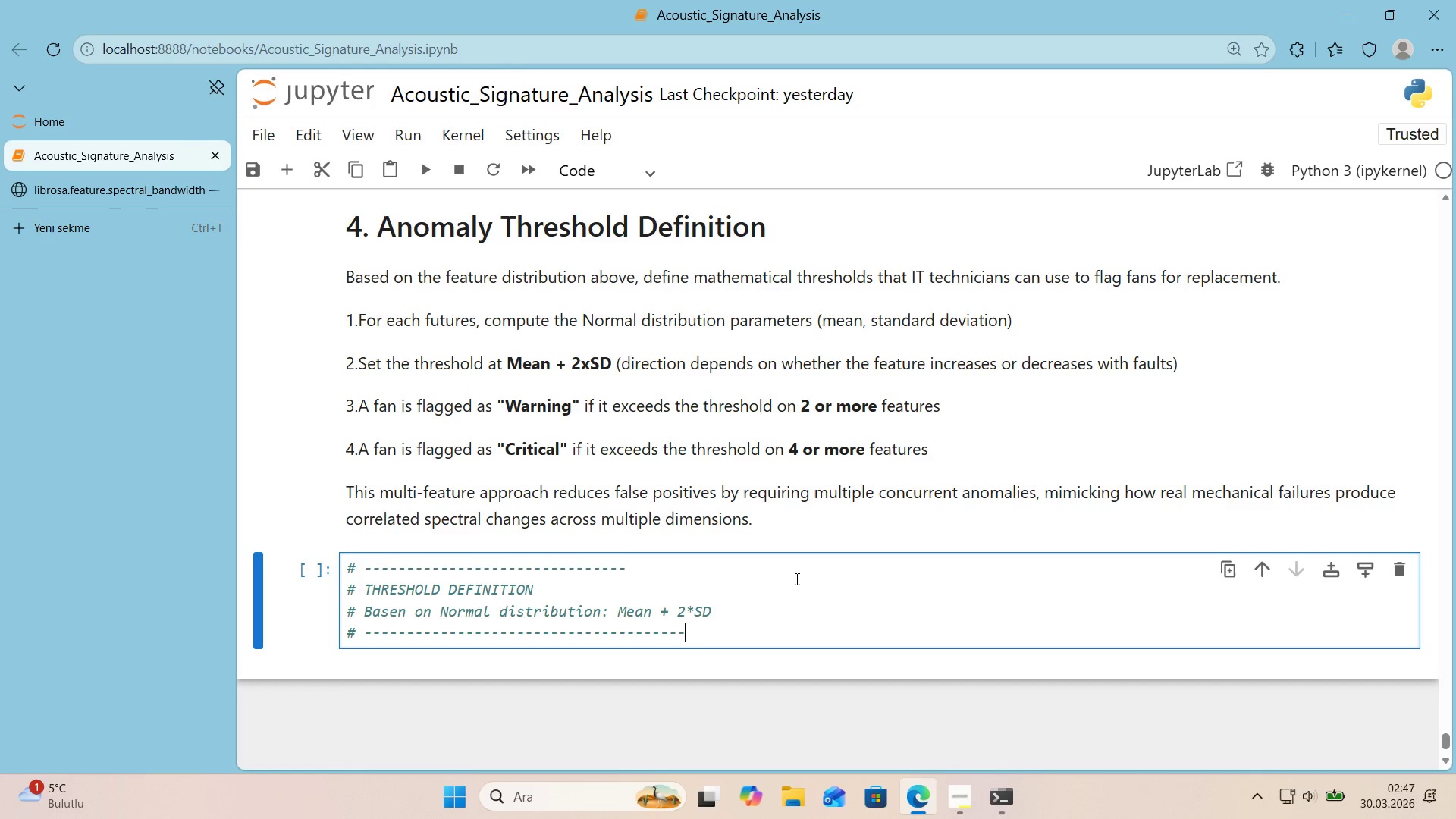 
key(NumpadSubtract)
 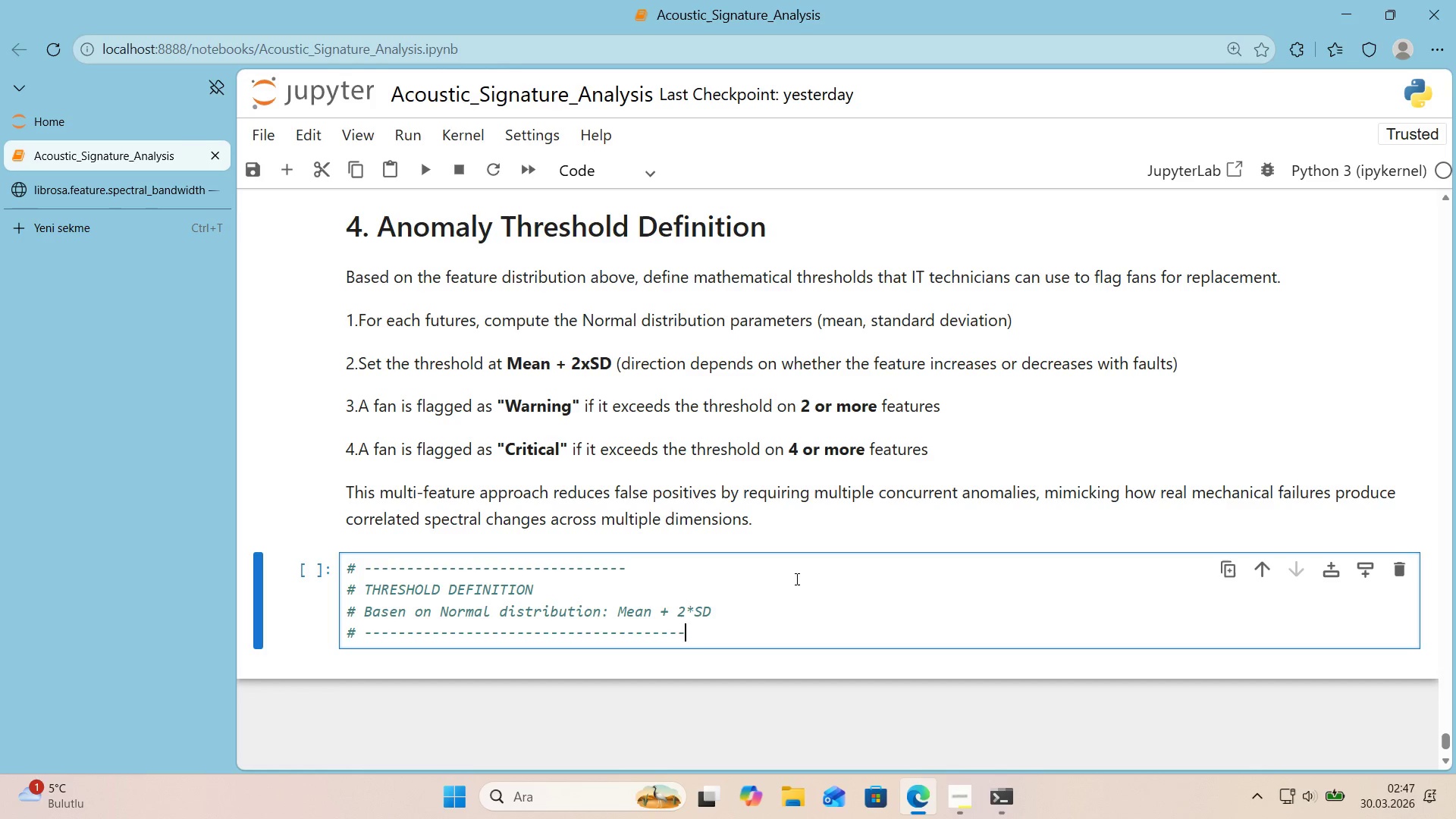 
key(NumpadSubtract)
 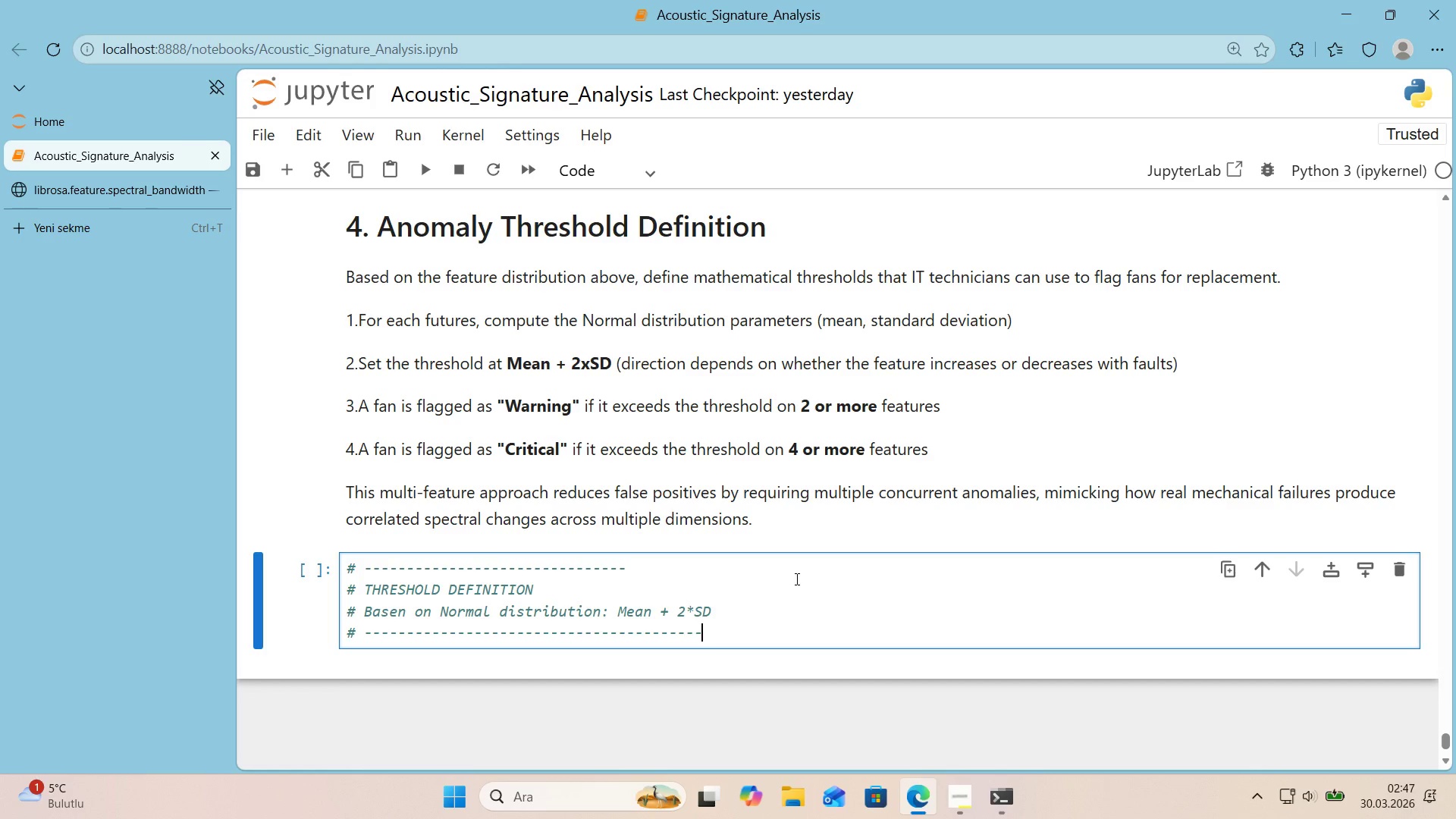 
key(NumpadSubtract)
 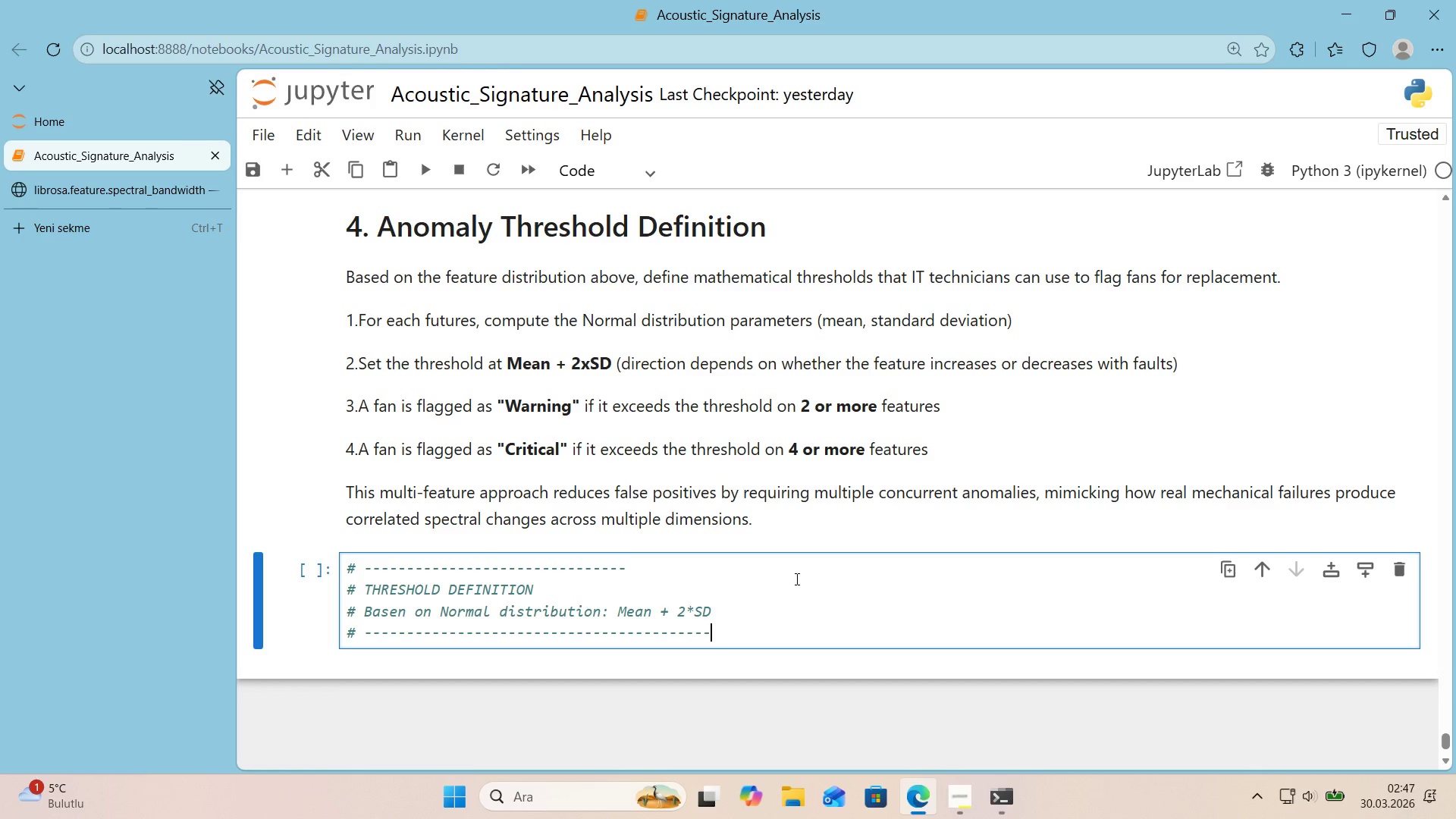 
key(ArrowUp)
 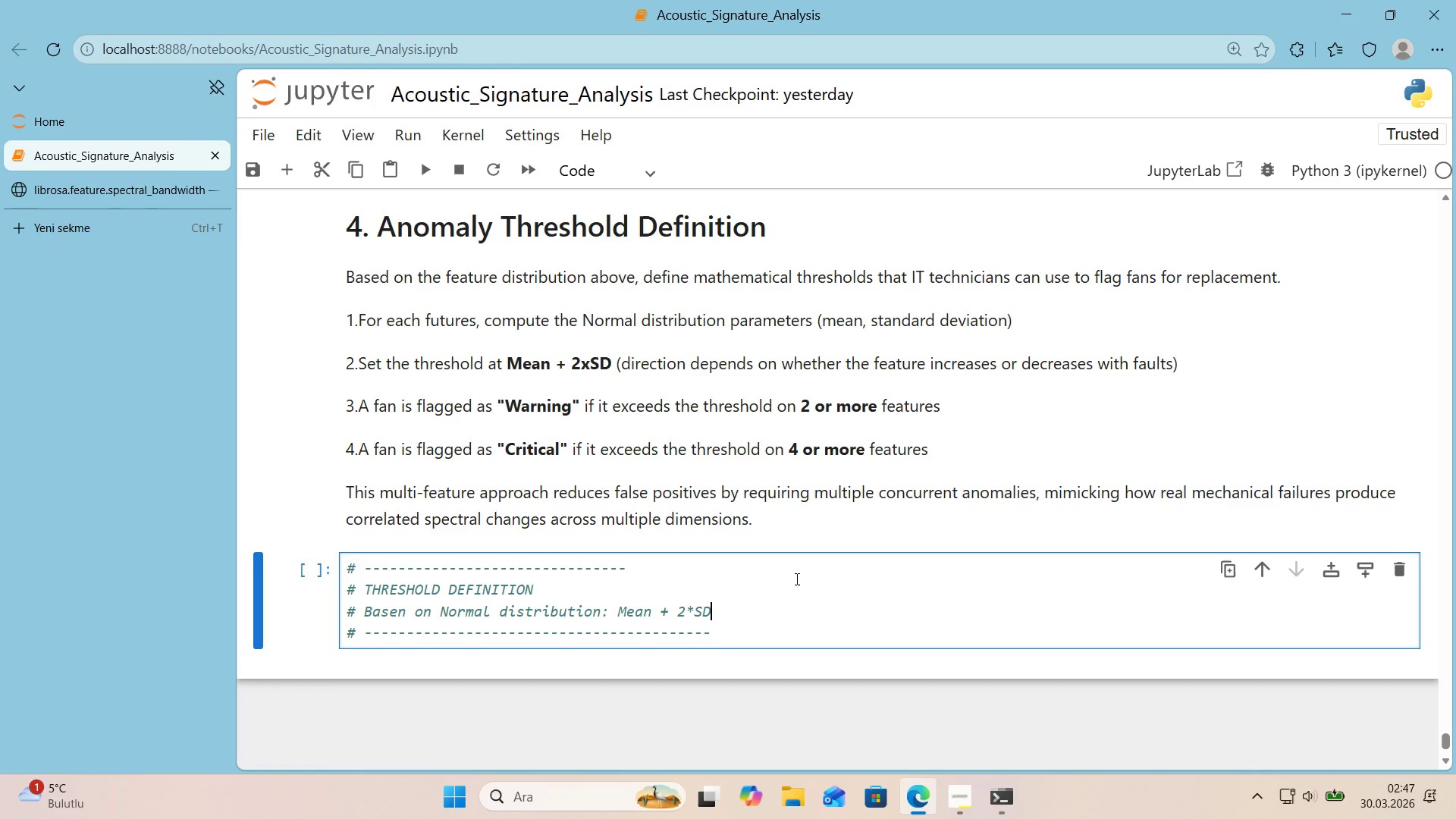 
key(ArrowUp)
 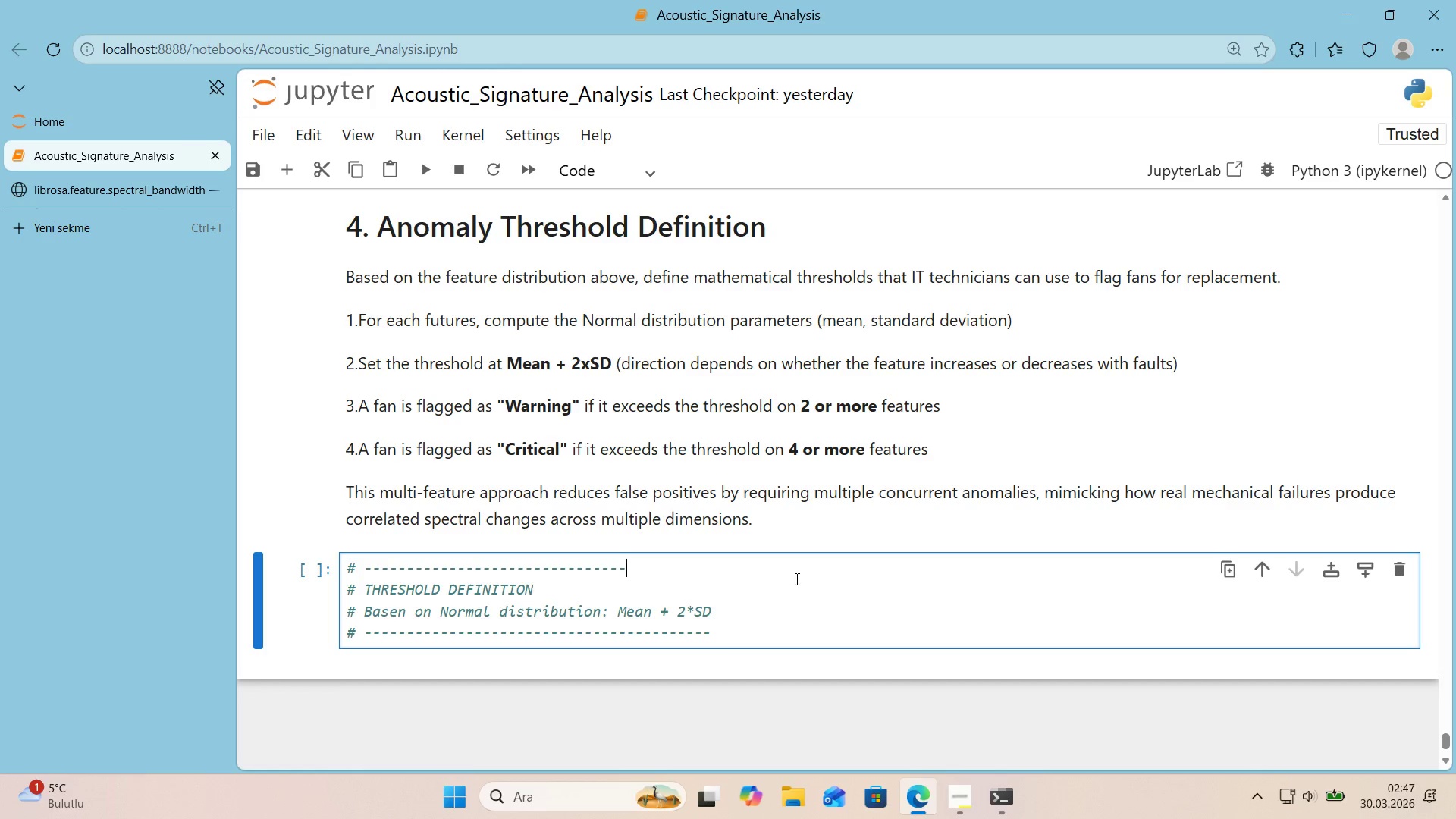 
key(ArrowUp)
 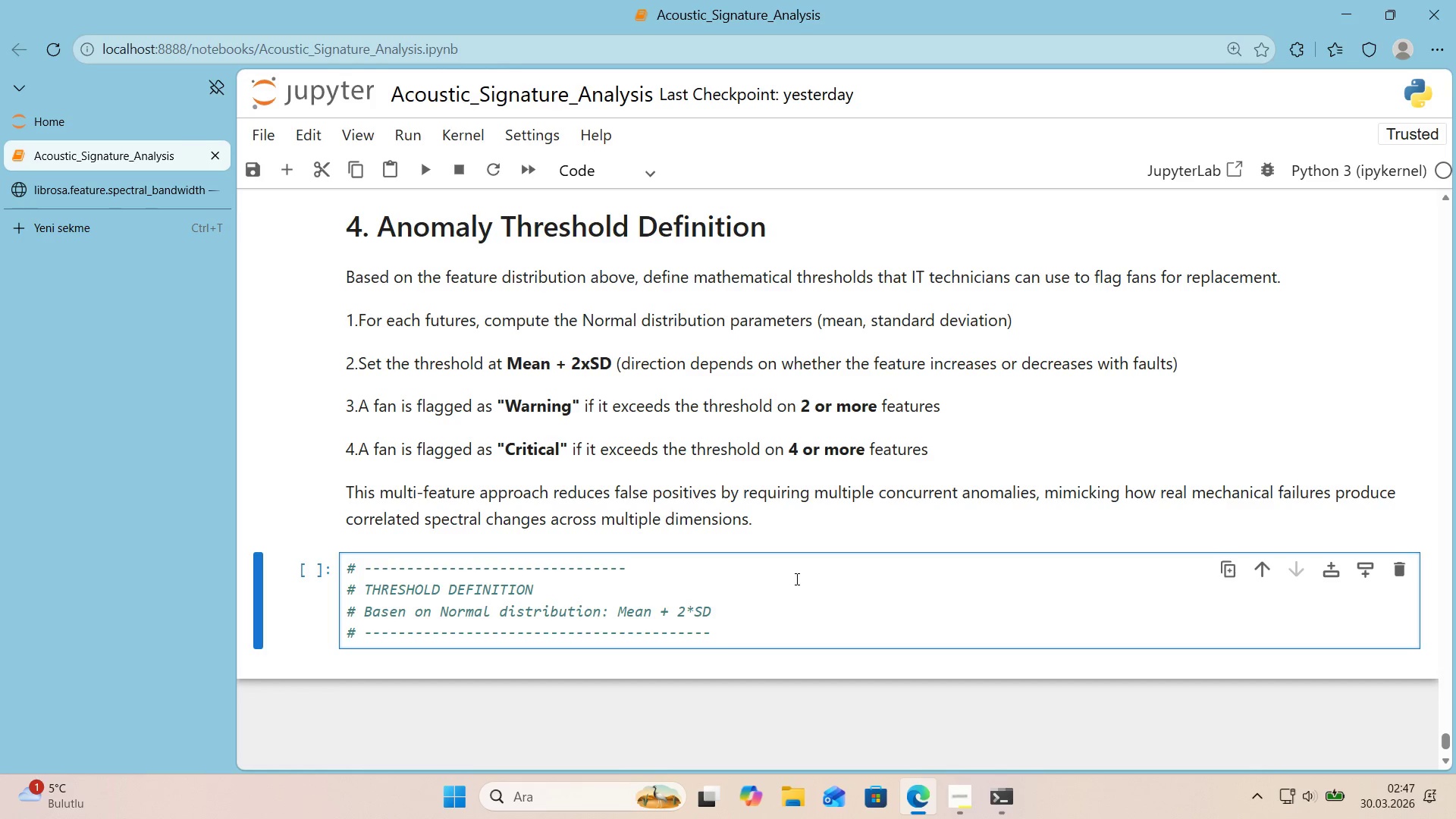 
hold_key(key=NumpadSubtract, duration=0.75)
 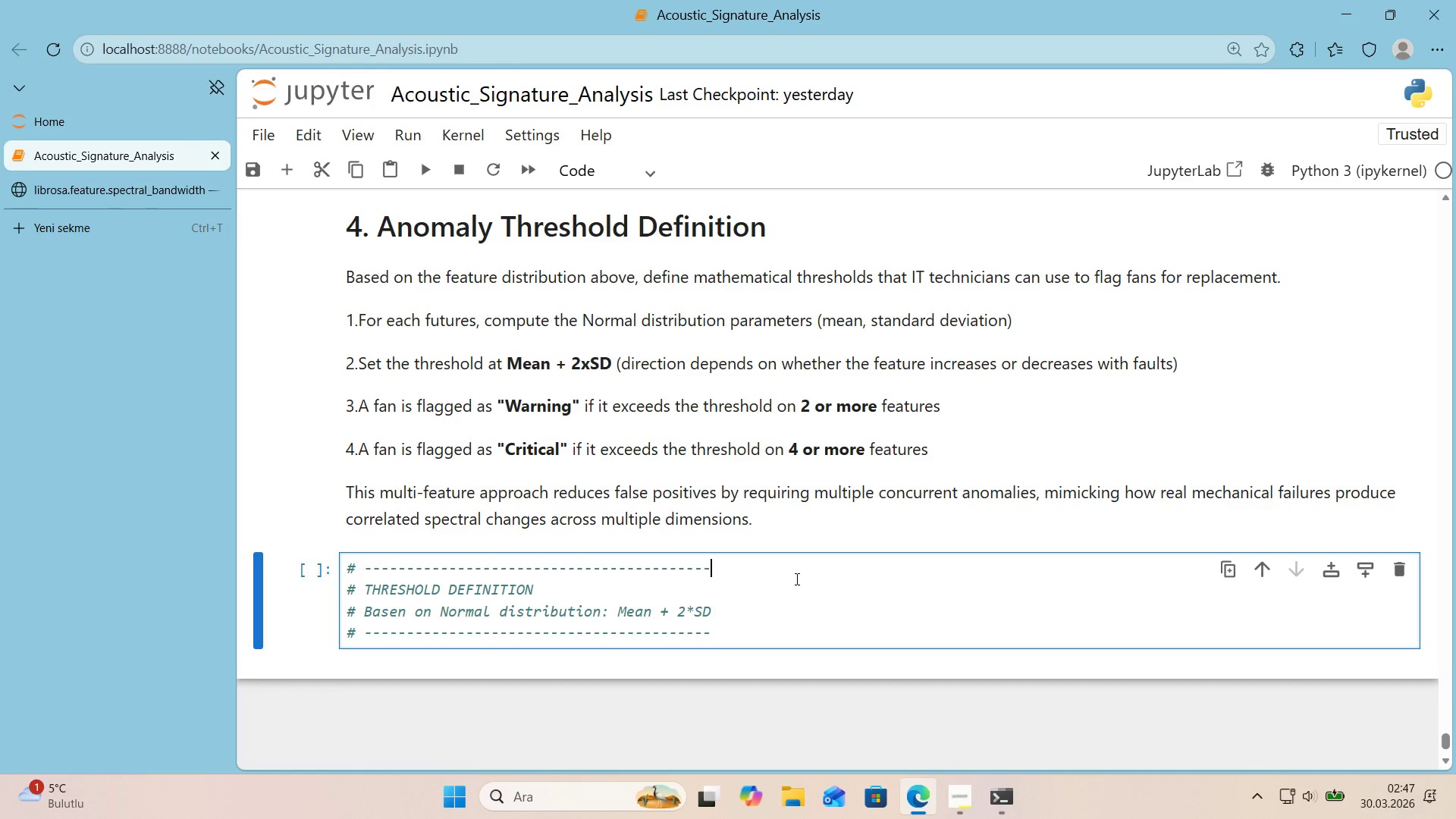 
key(Backspace)
 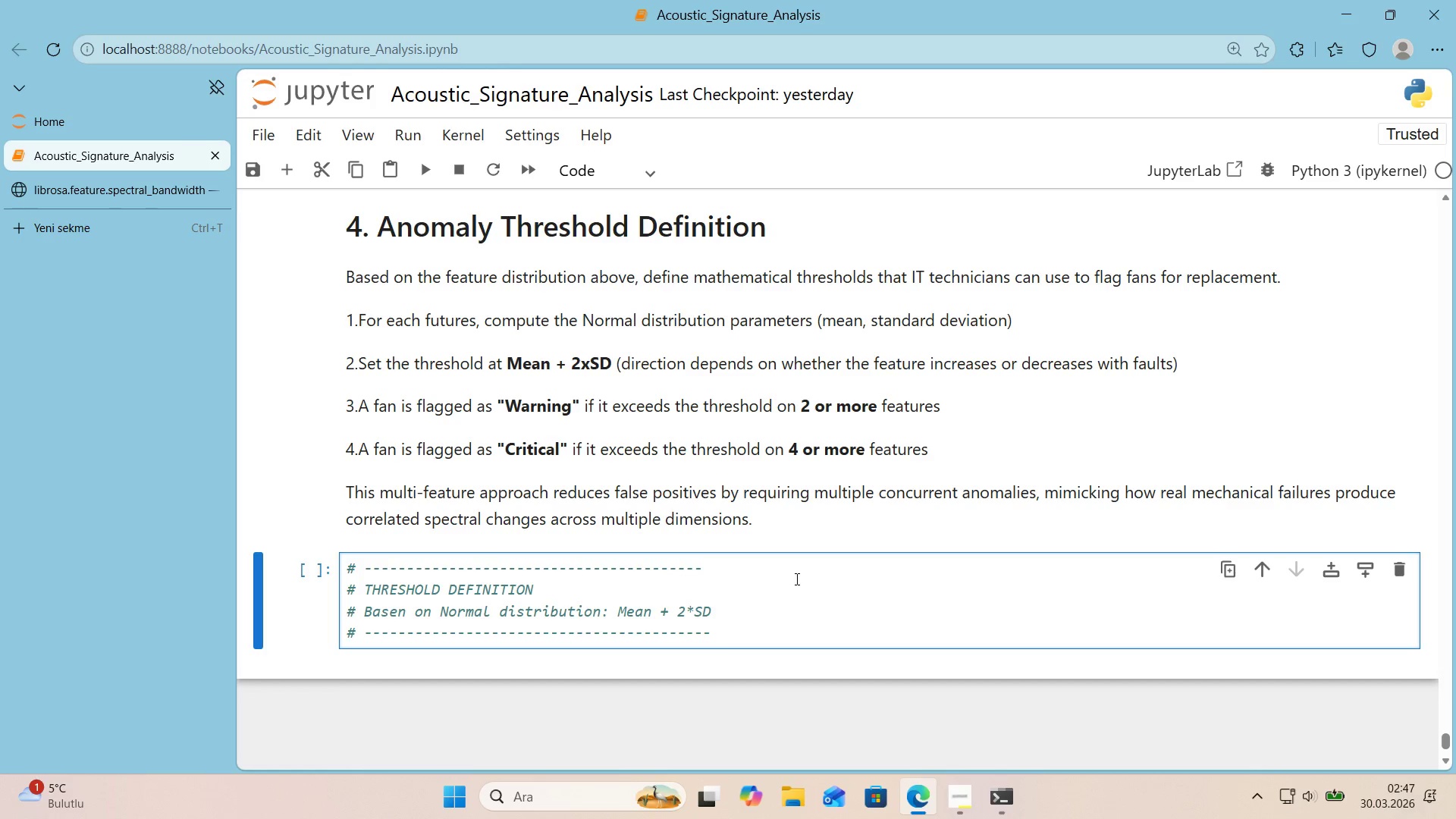 
key(NumpadSubtract)
 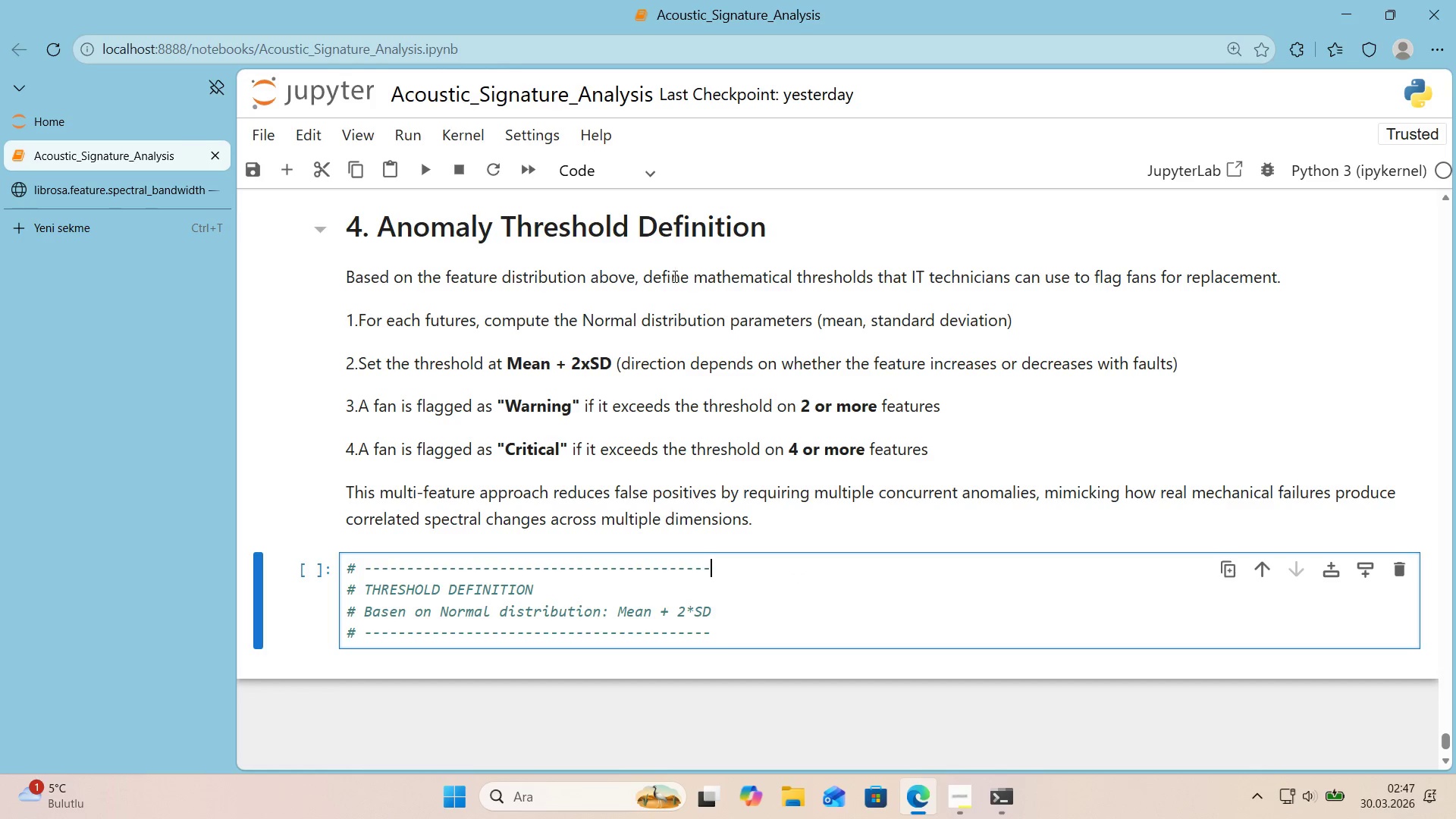 
double_click([595, 371])
 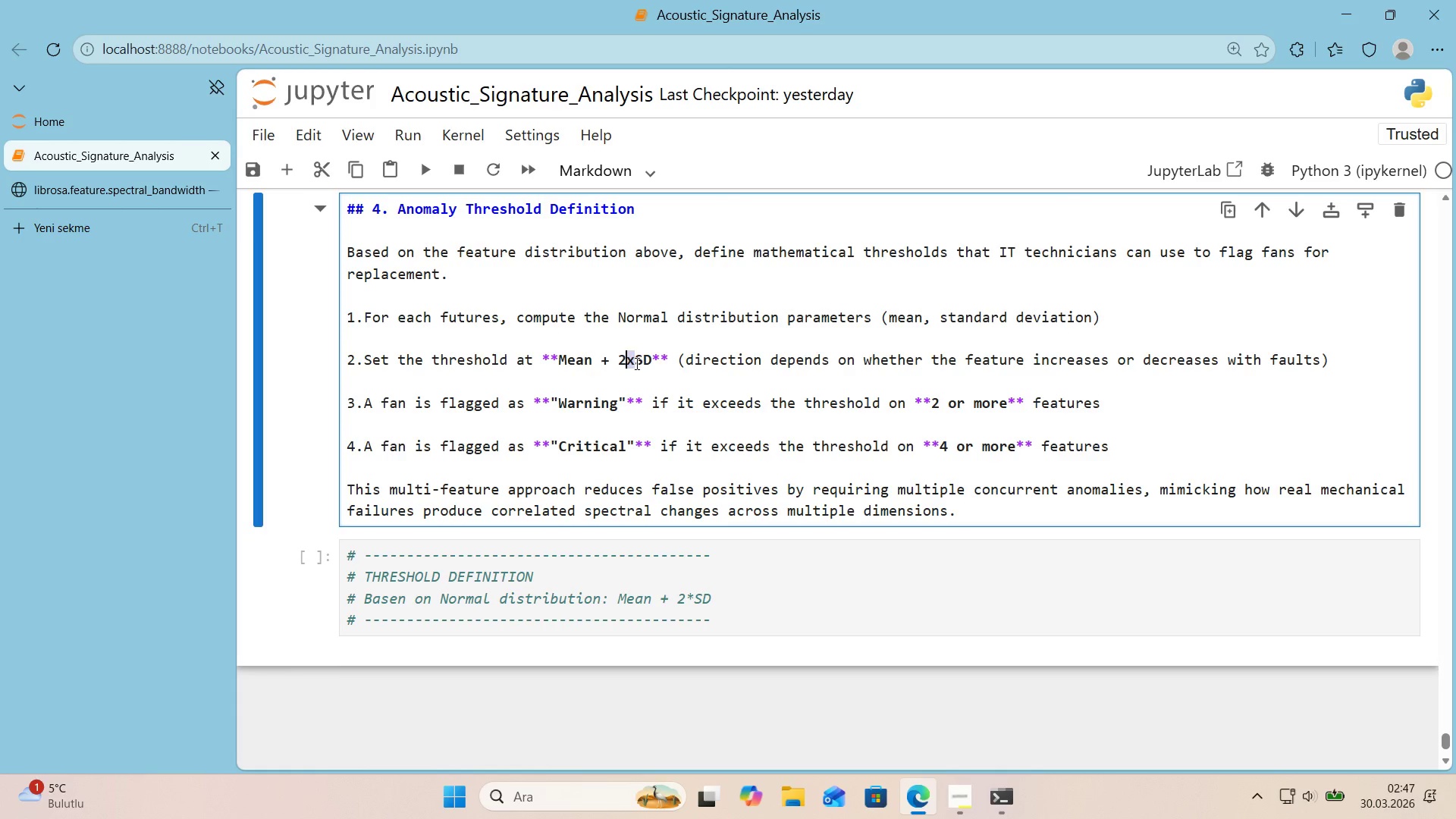 
key(NumpadMultiply)
 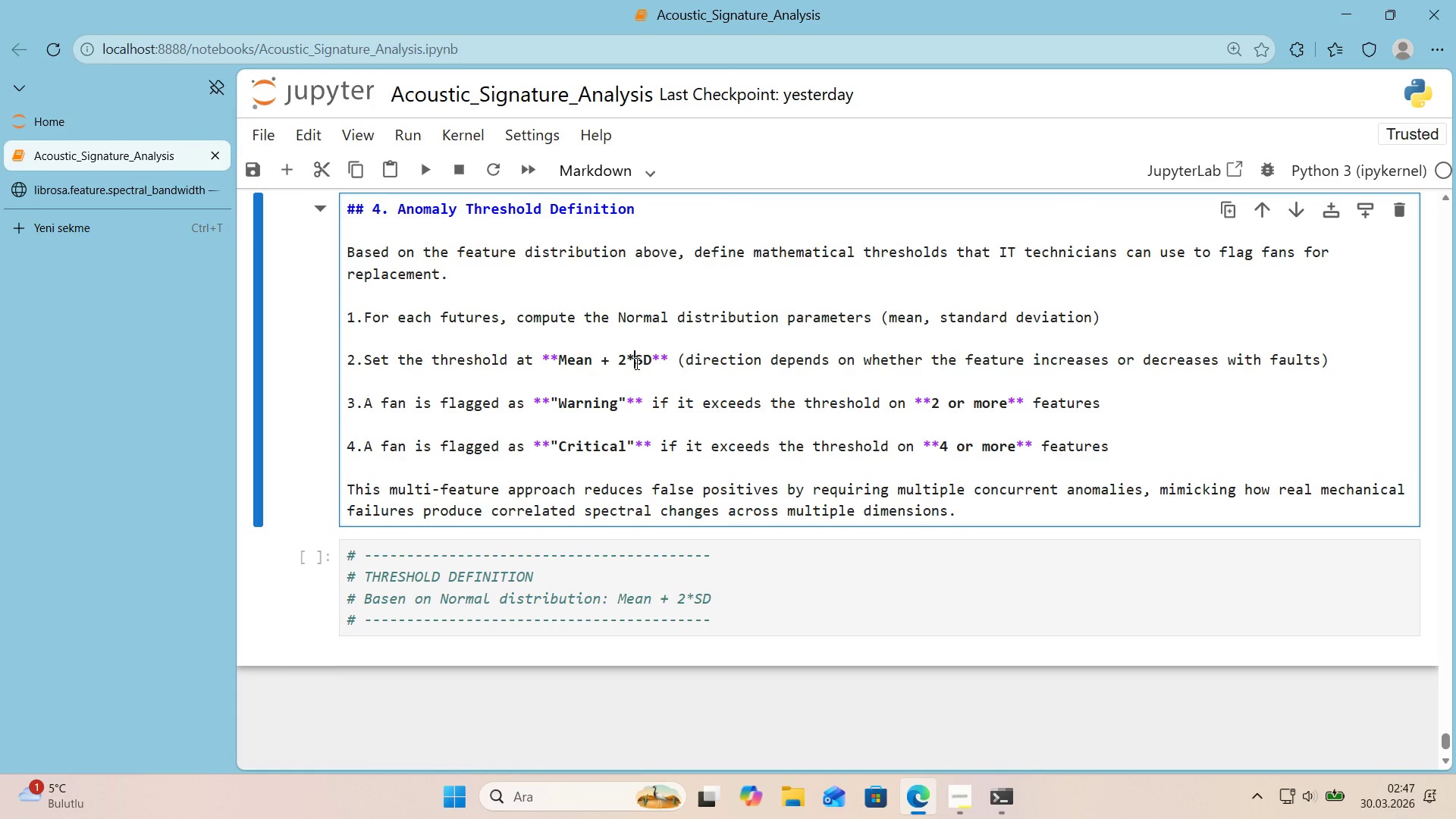 
key(Shift+Enter)
 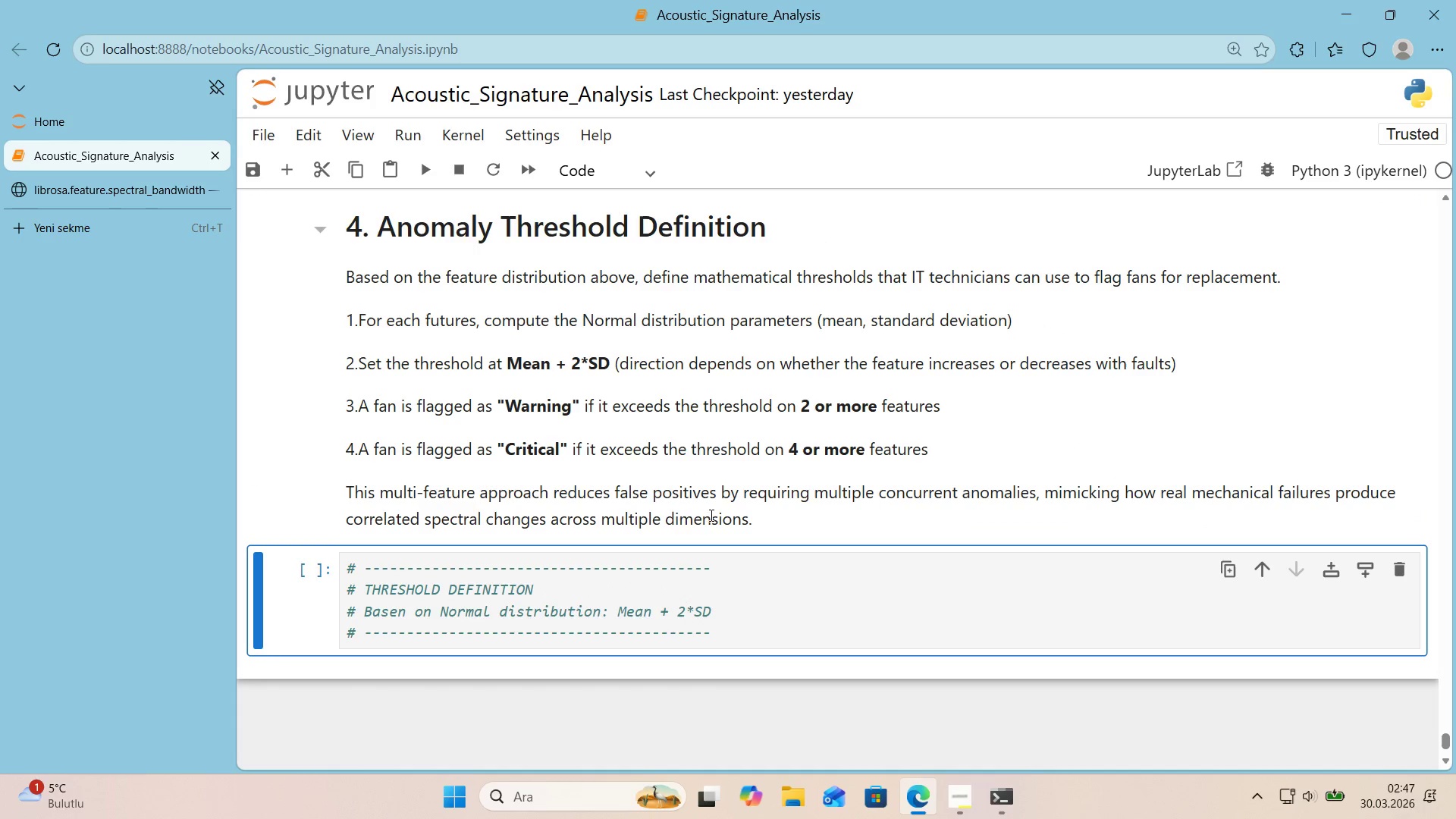 
scroll: coordinate [713, 516], scroll_direction: down, amount: 1.0
 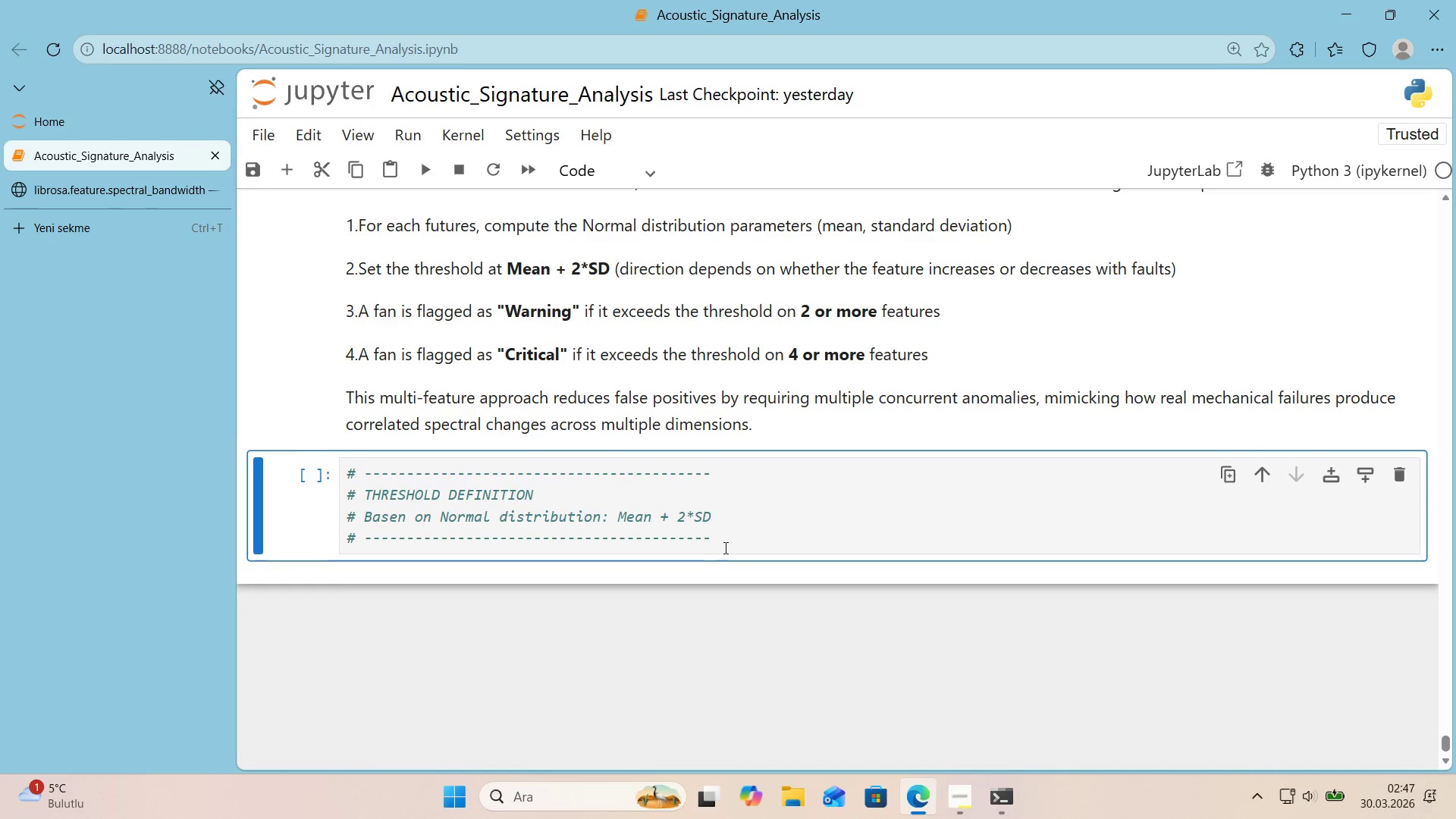 
left_click([724, 548])
 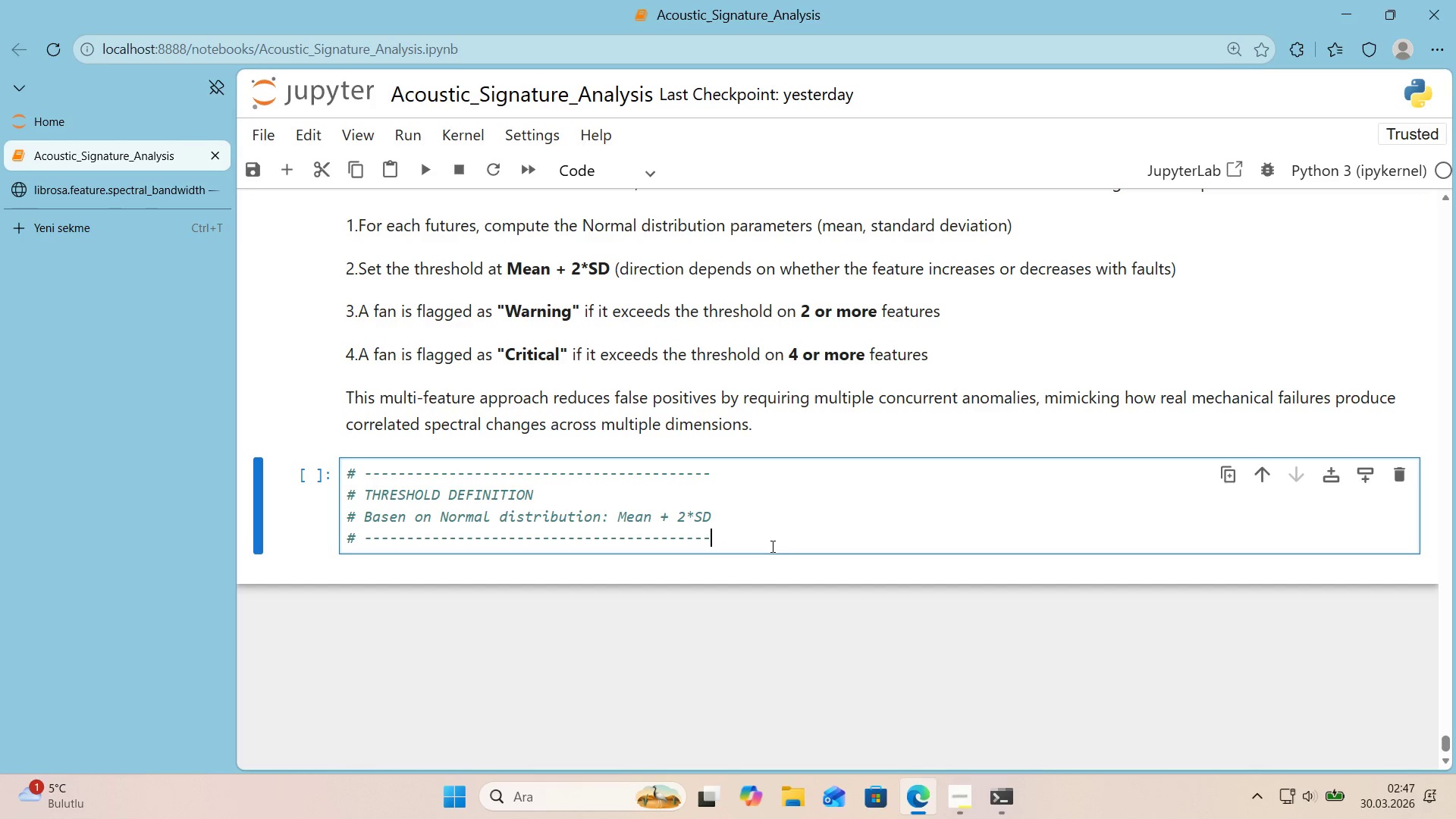 
key(Enter)
 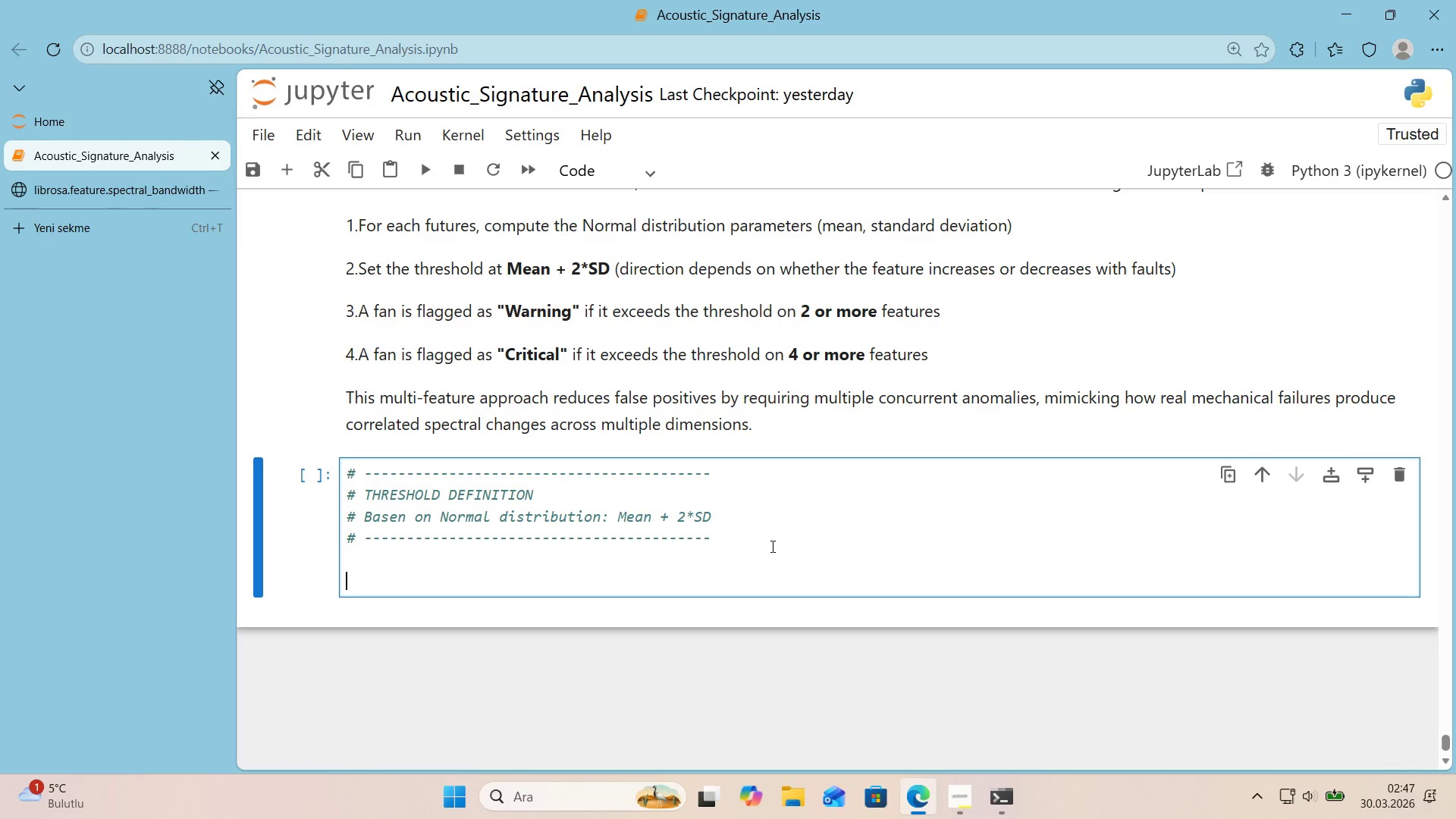 
key(Enter)
 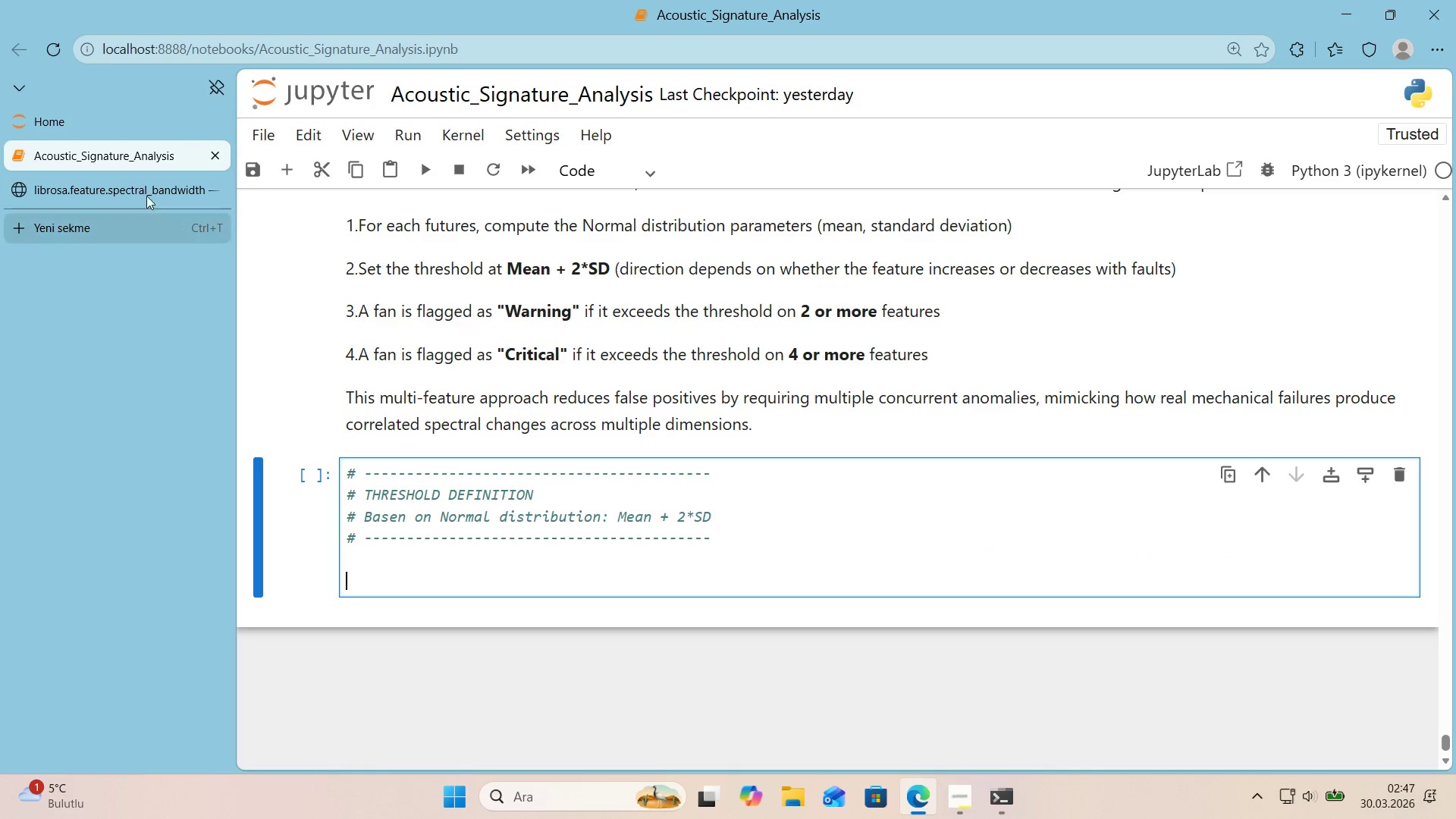 
left_click([127, 190])
 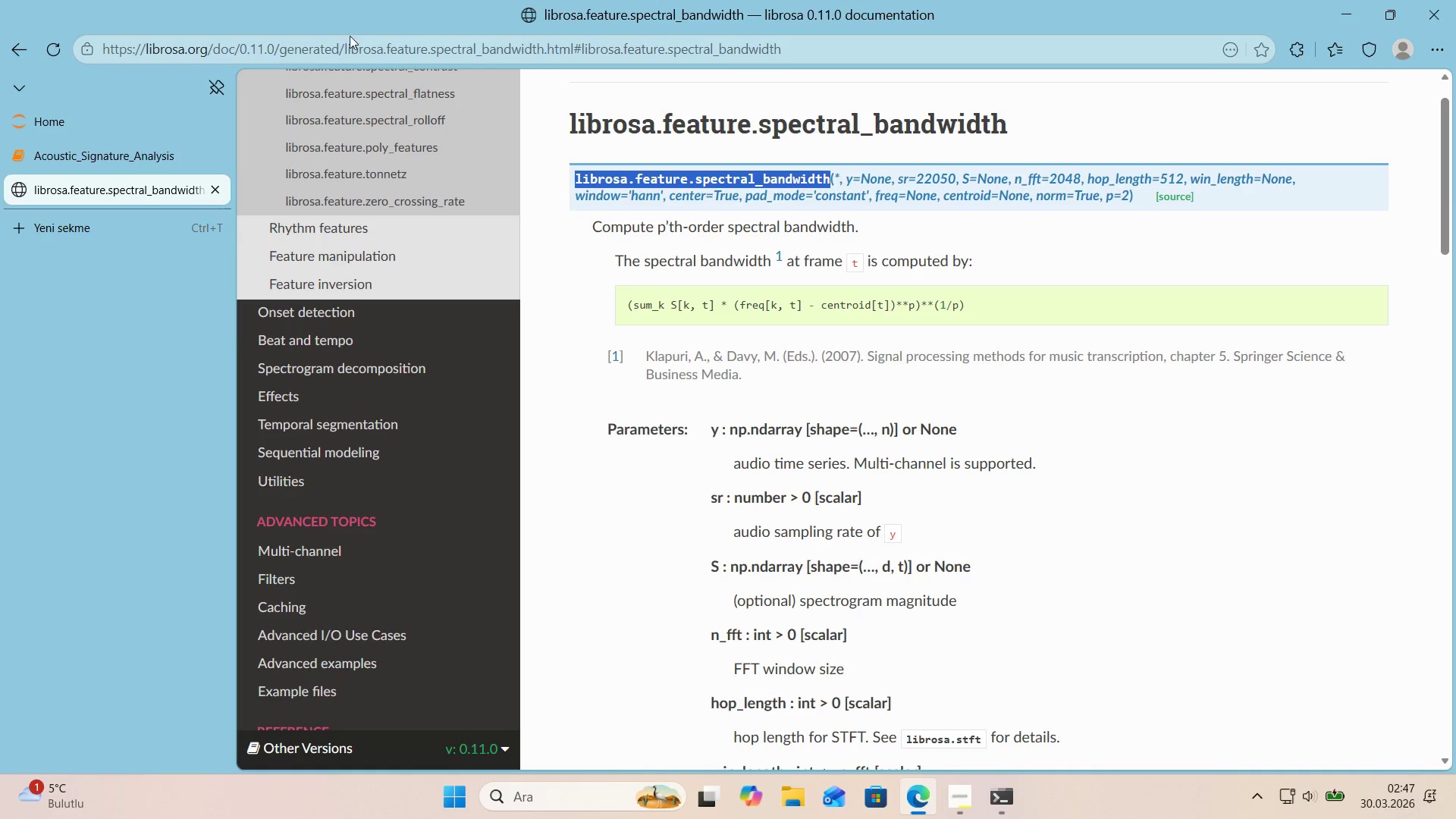 
left_click([342, 45])
 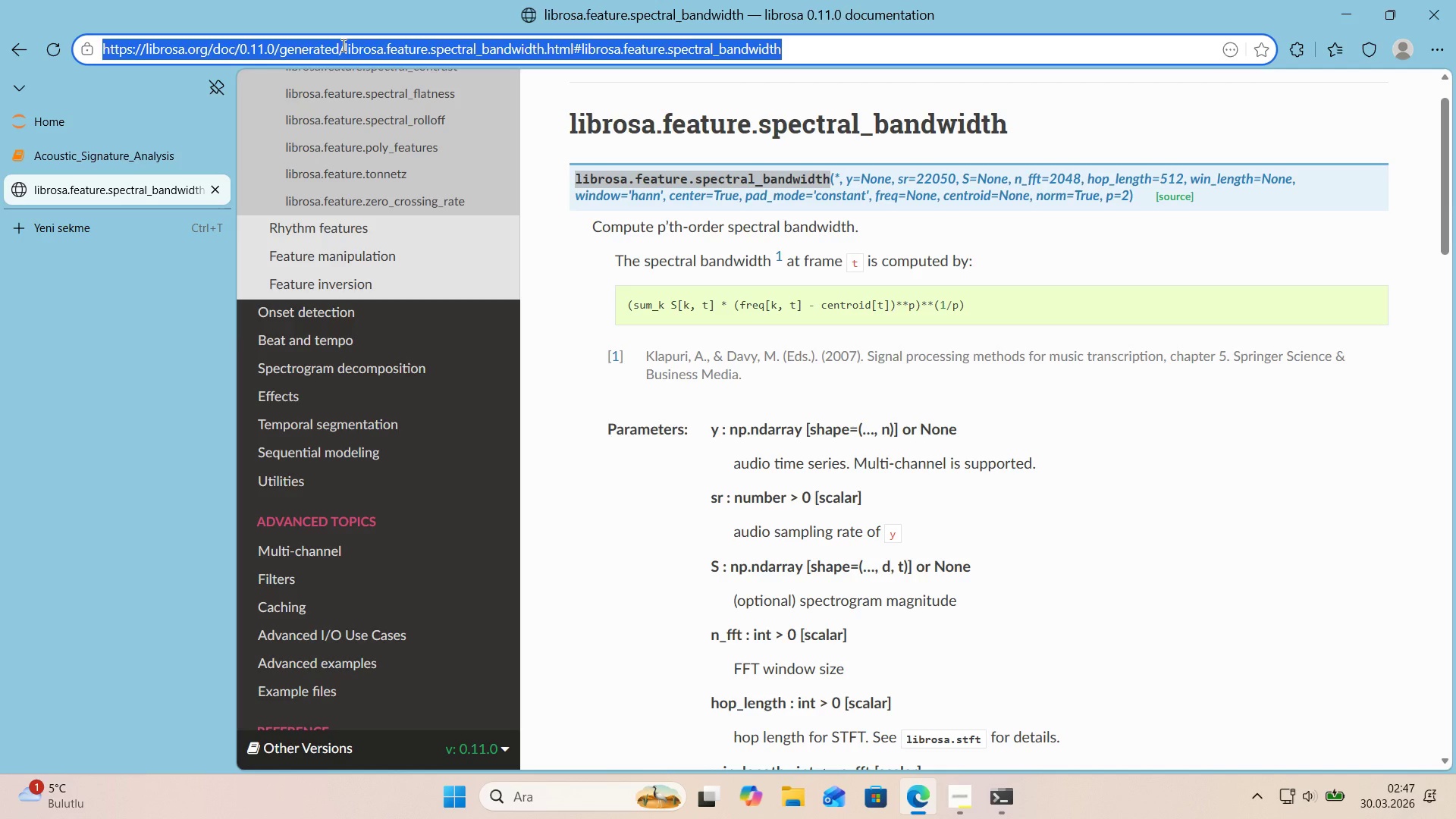 
type(ANOMALanomaly detect'on threshold standar dev'at'on)
 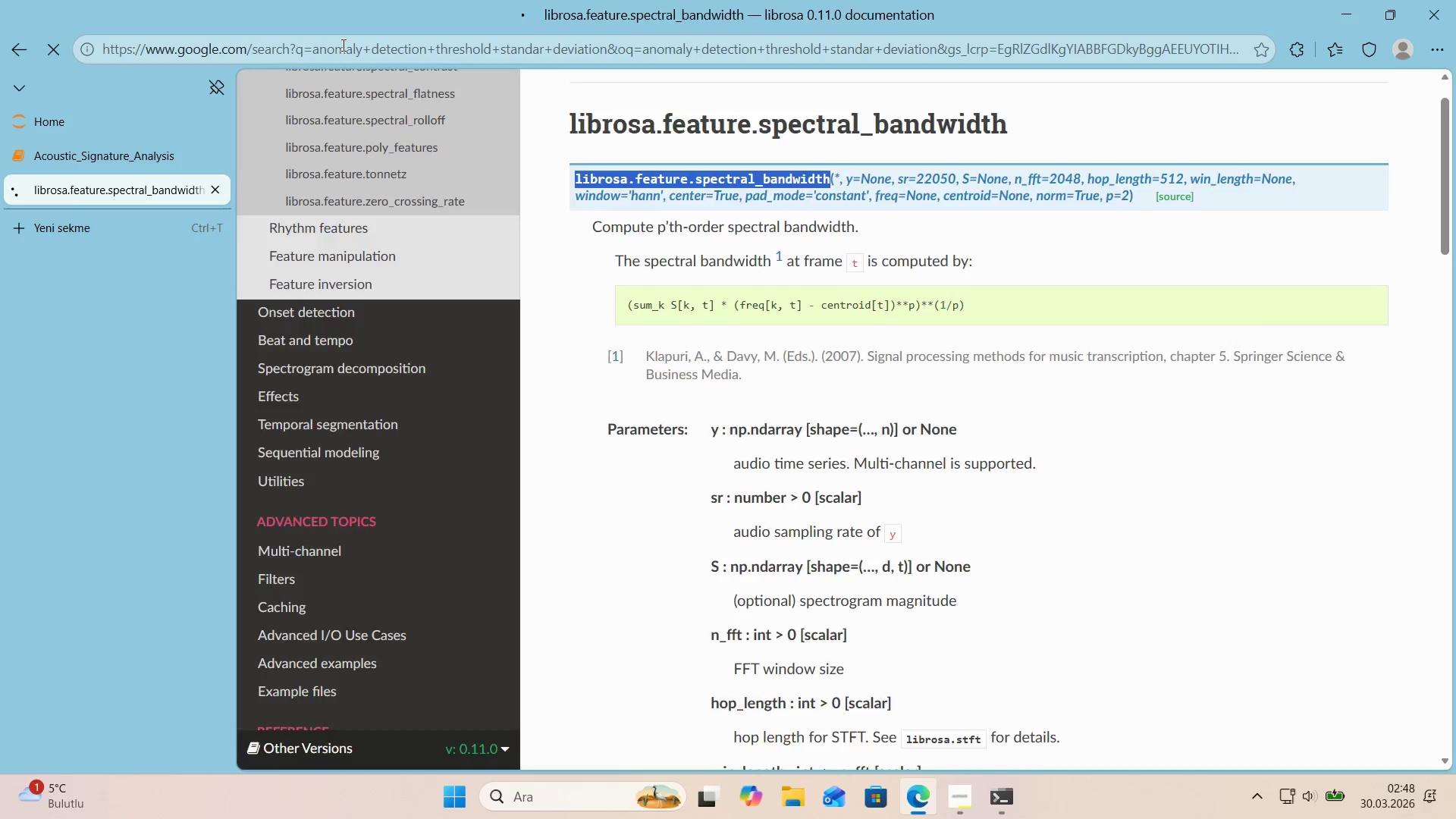 
hold_key(key=Backspace, duration=0.81)
 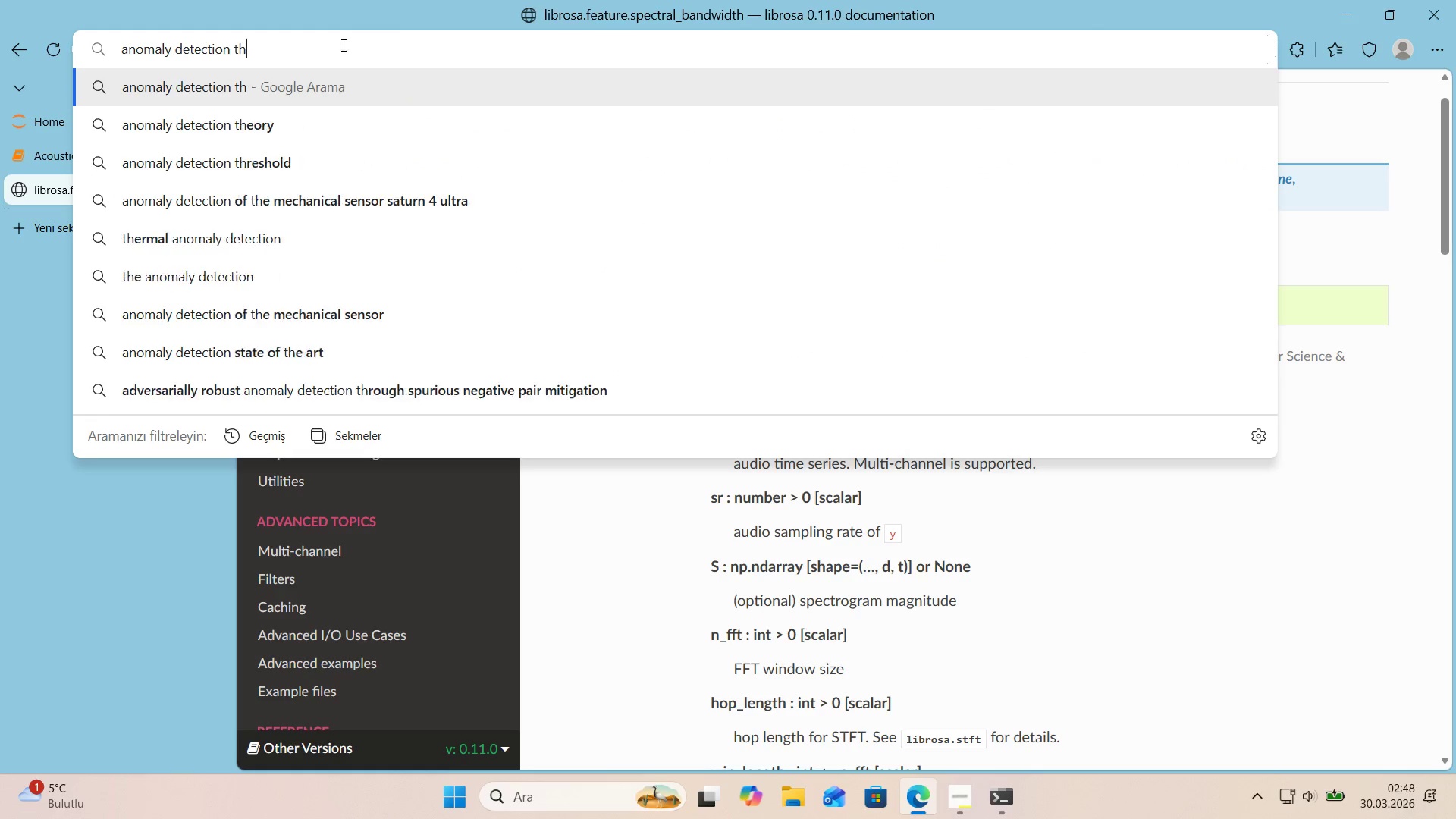 
key(Enter)
 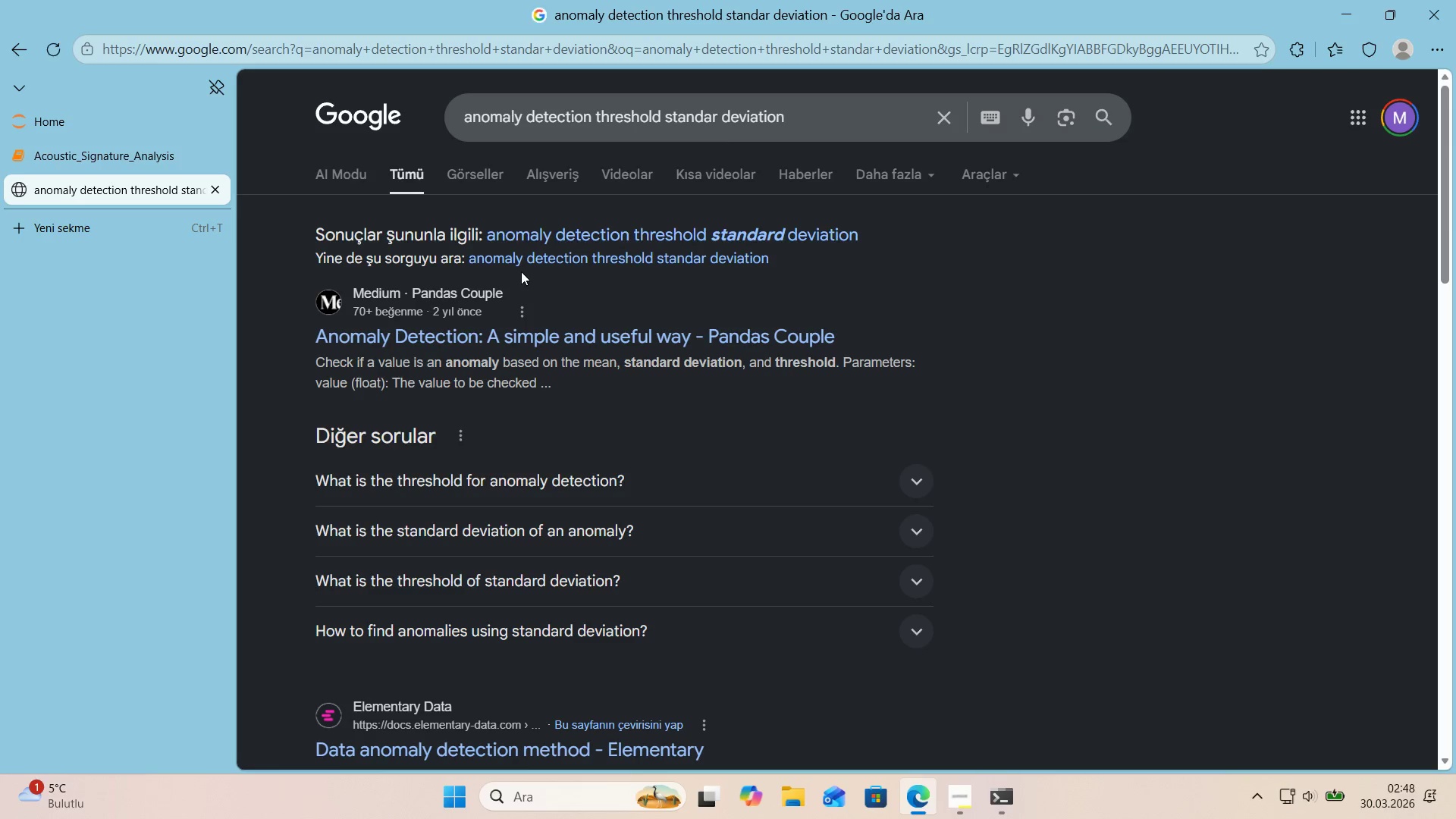 
left_click([517, 338])
 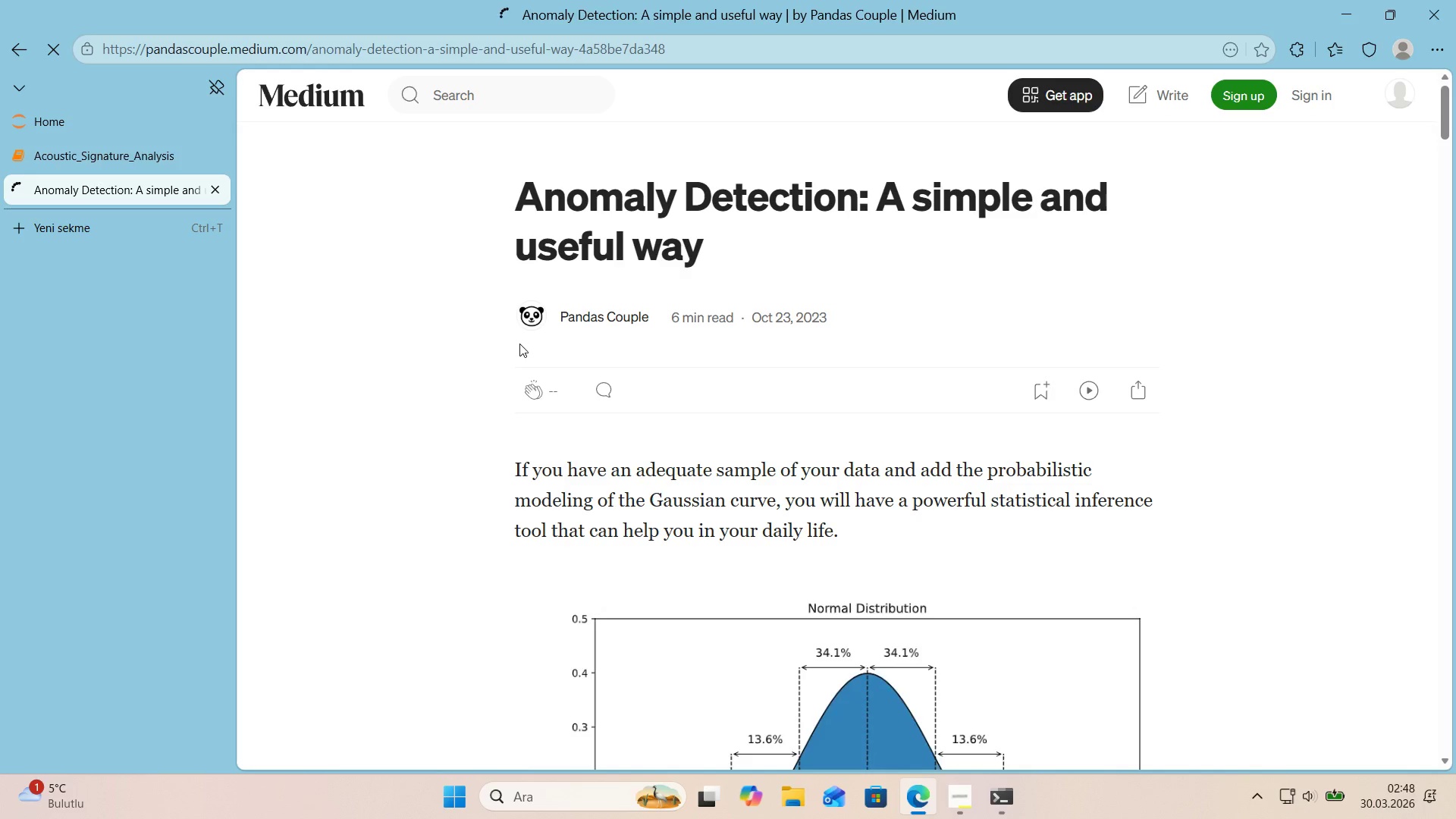 
scroll: coordinate [519, 347], scroll_direction: down, amount: 11.0
 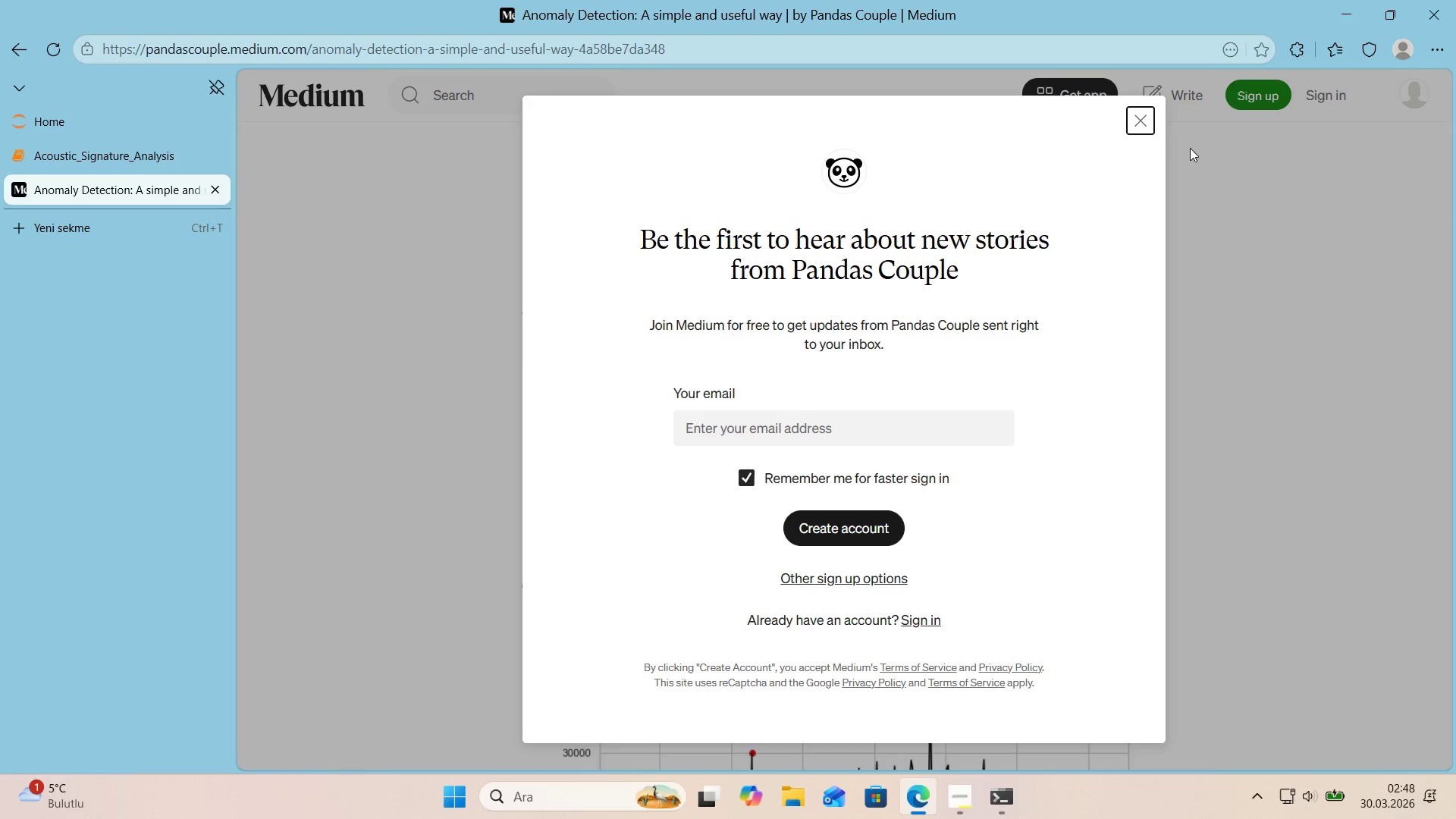 
left_click([1149, 127])
 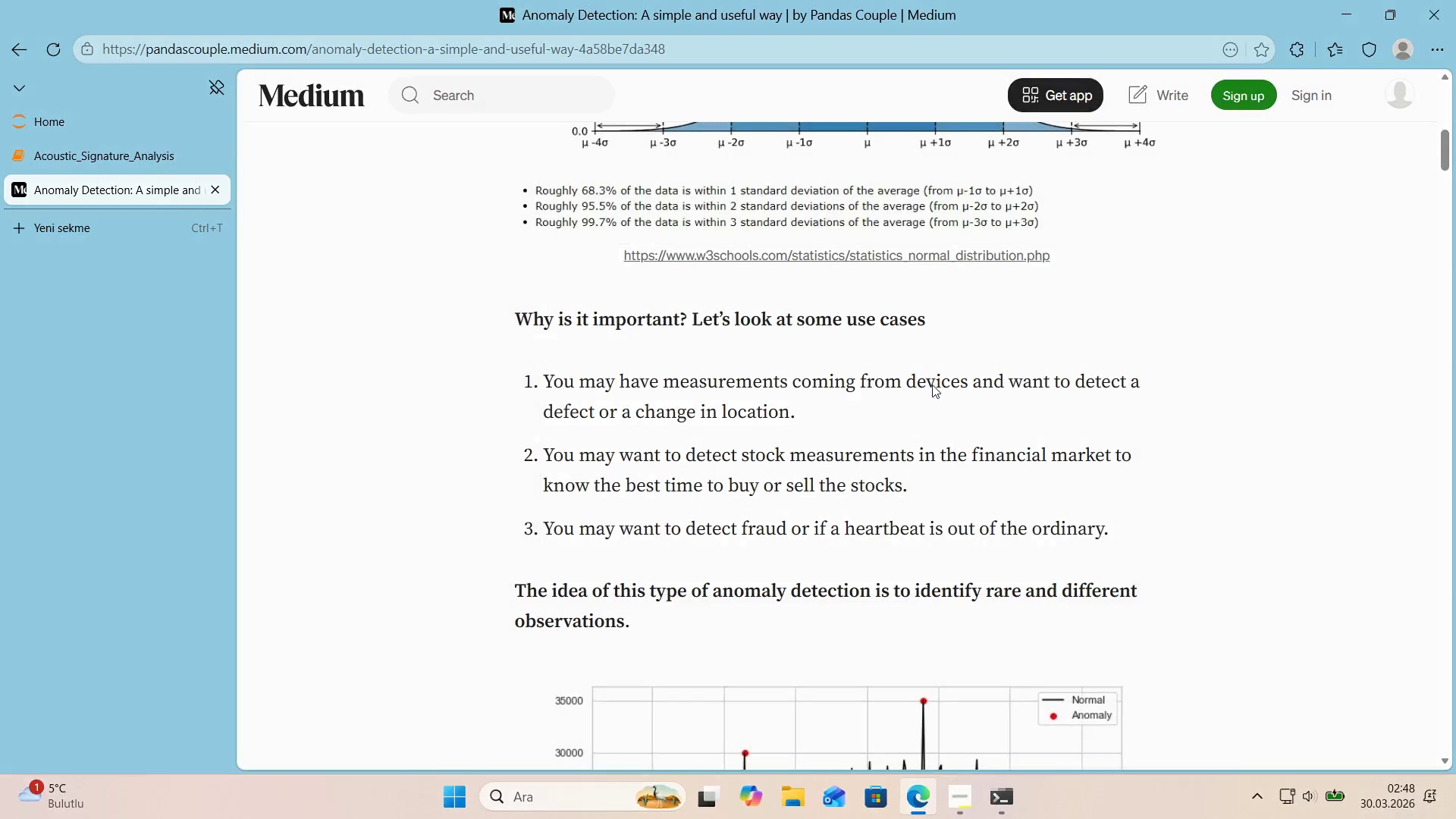 
scroll: coordinate [558, 312], scroll_direction: down, amount: 4.0
 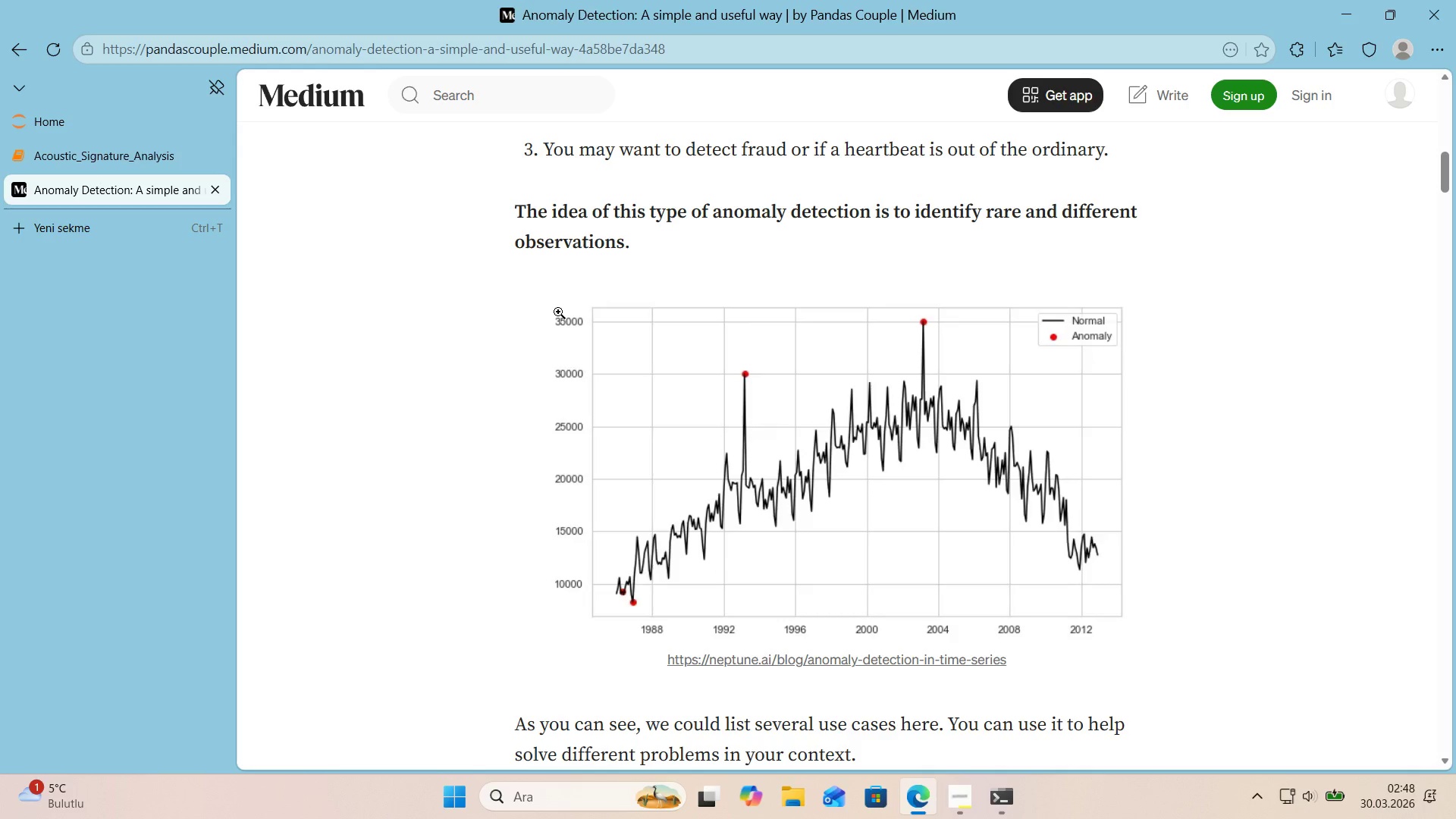 
scroll: coordinate [555, 312], scroll_direction: up, amount: 8.0
 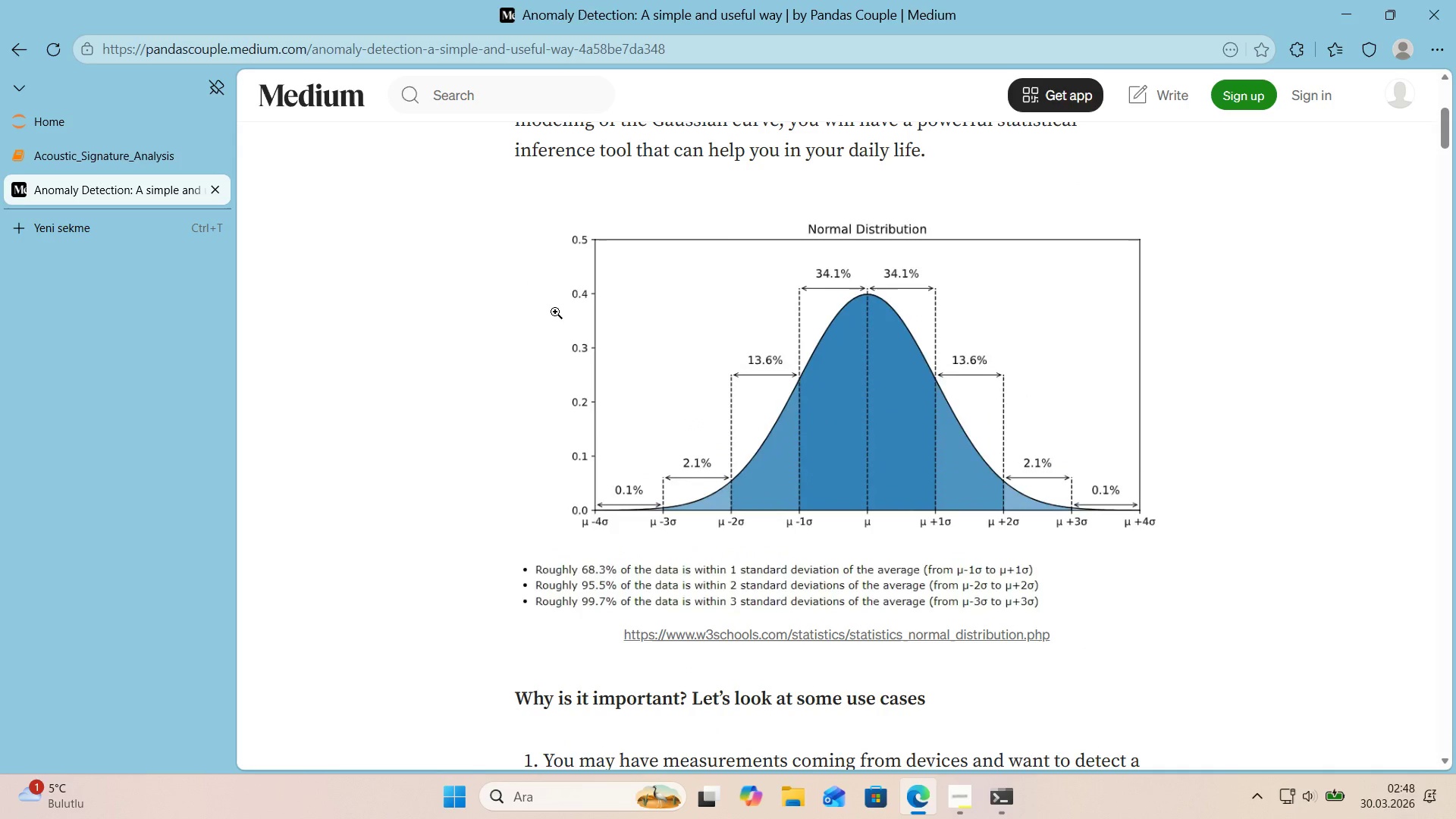 
scroll: coordinate [547, 312], scroll_direction: down, amount: 47.0
 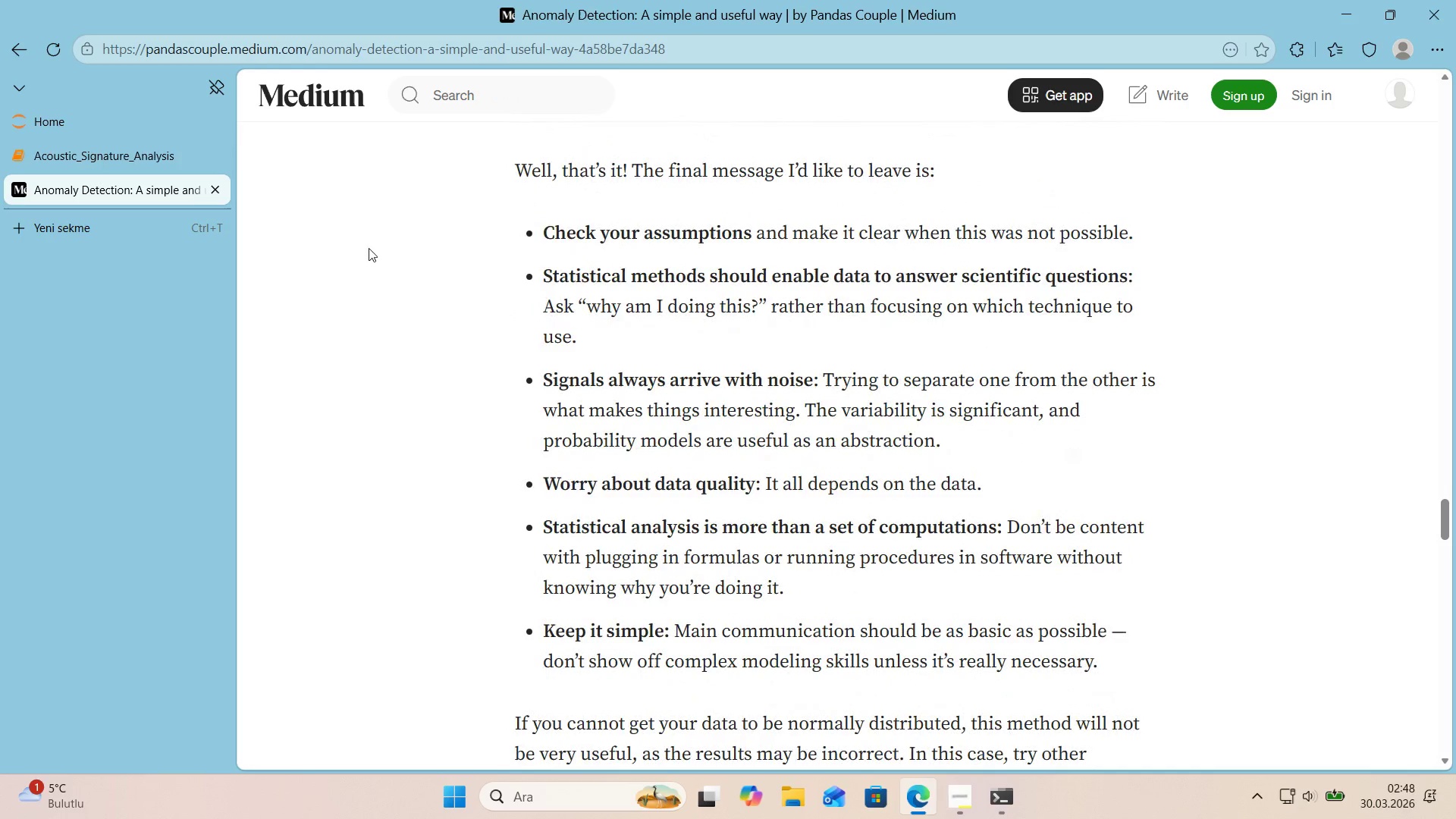 
left_click([5, 46])
 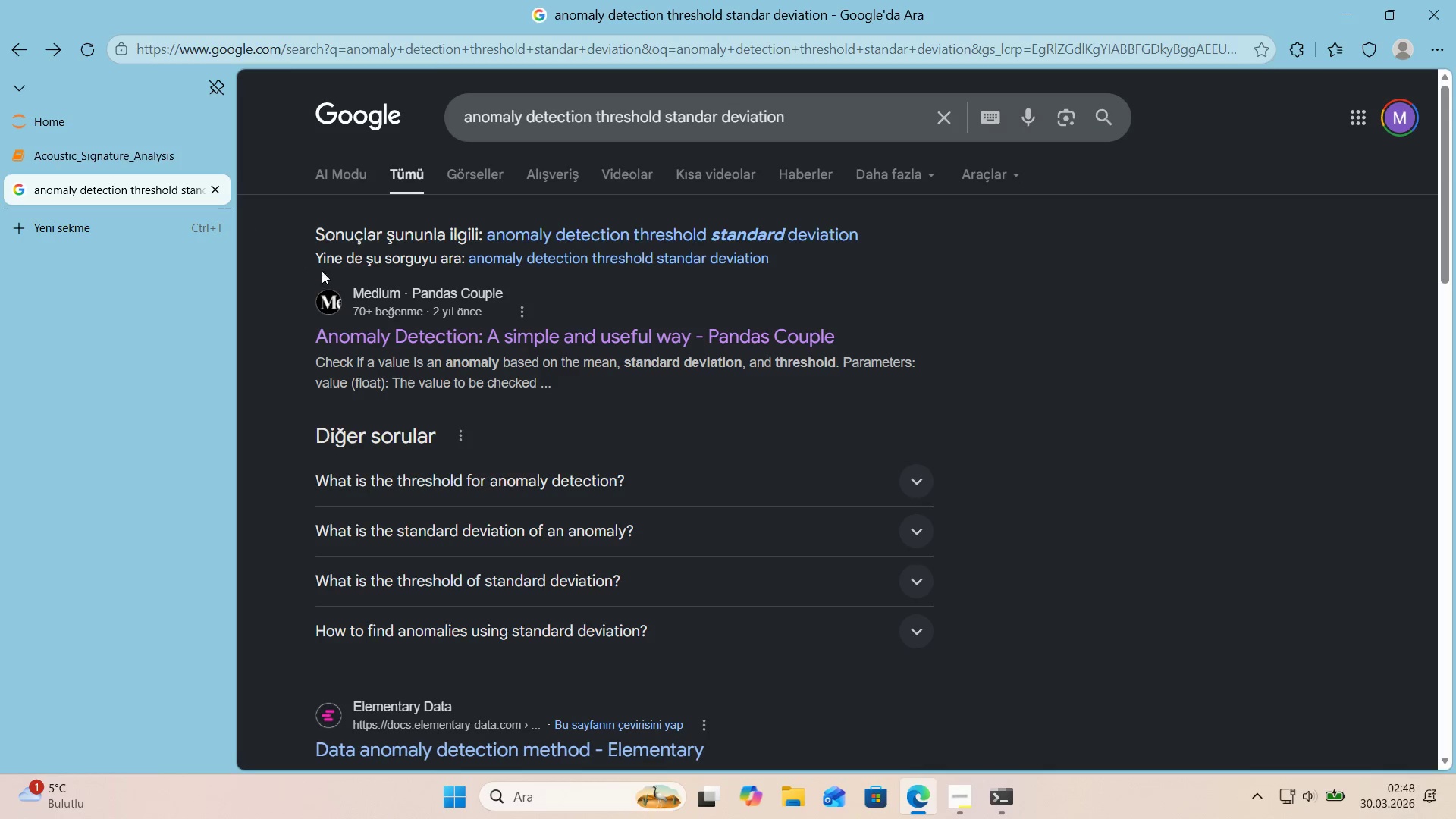 
scroll: coordinate [372, 302], scroll_direction: down, amount: 2.0
 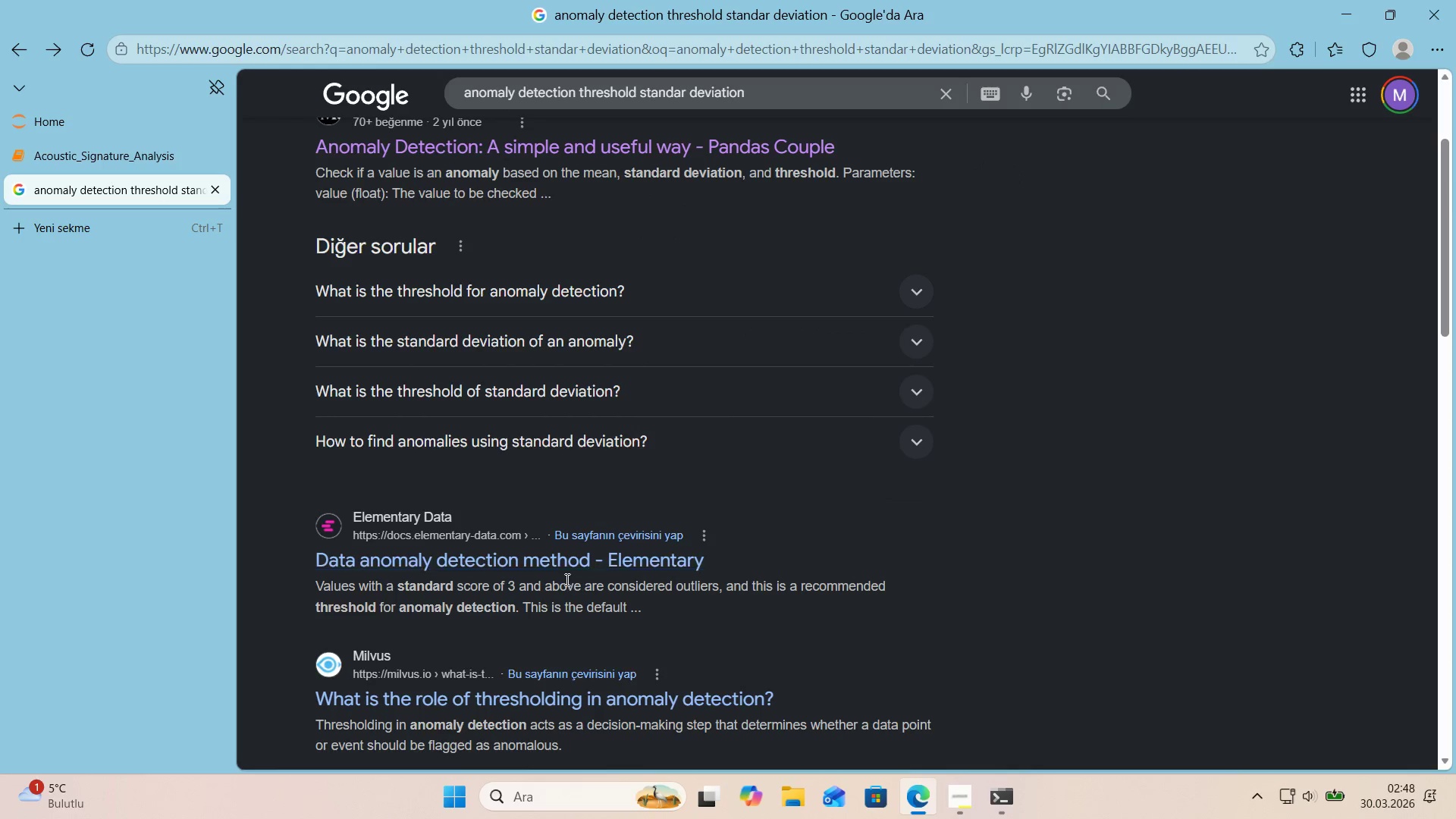 
left_click([566, 563])
 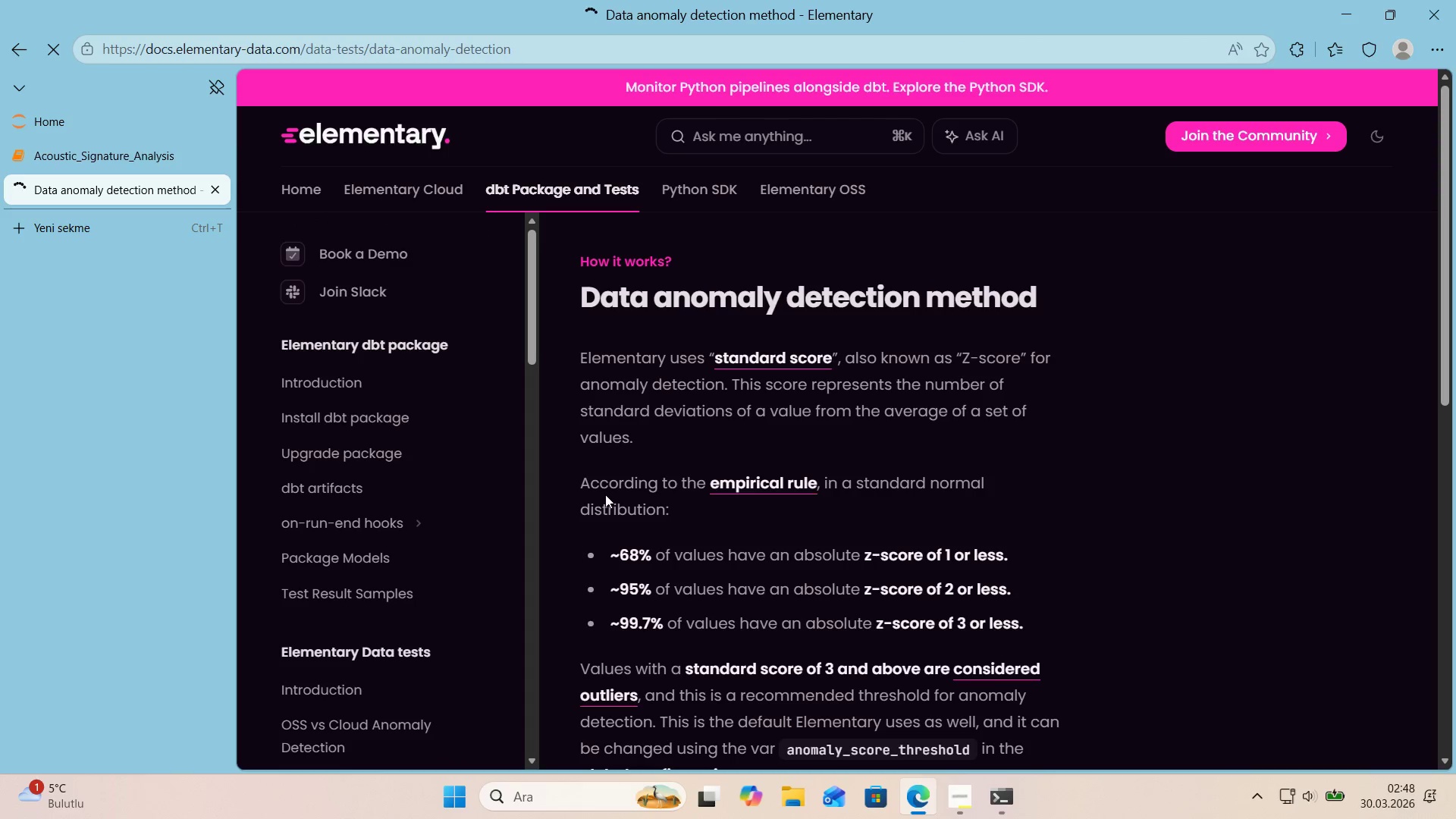 
scroll: coordinate [604, 494], scroll_direction: down, amount: 1.0
 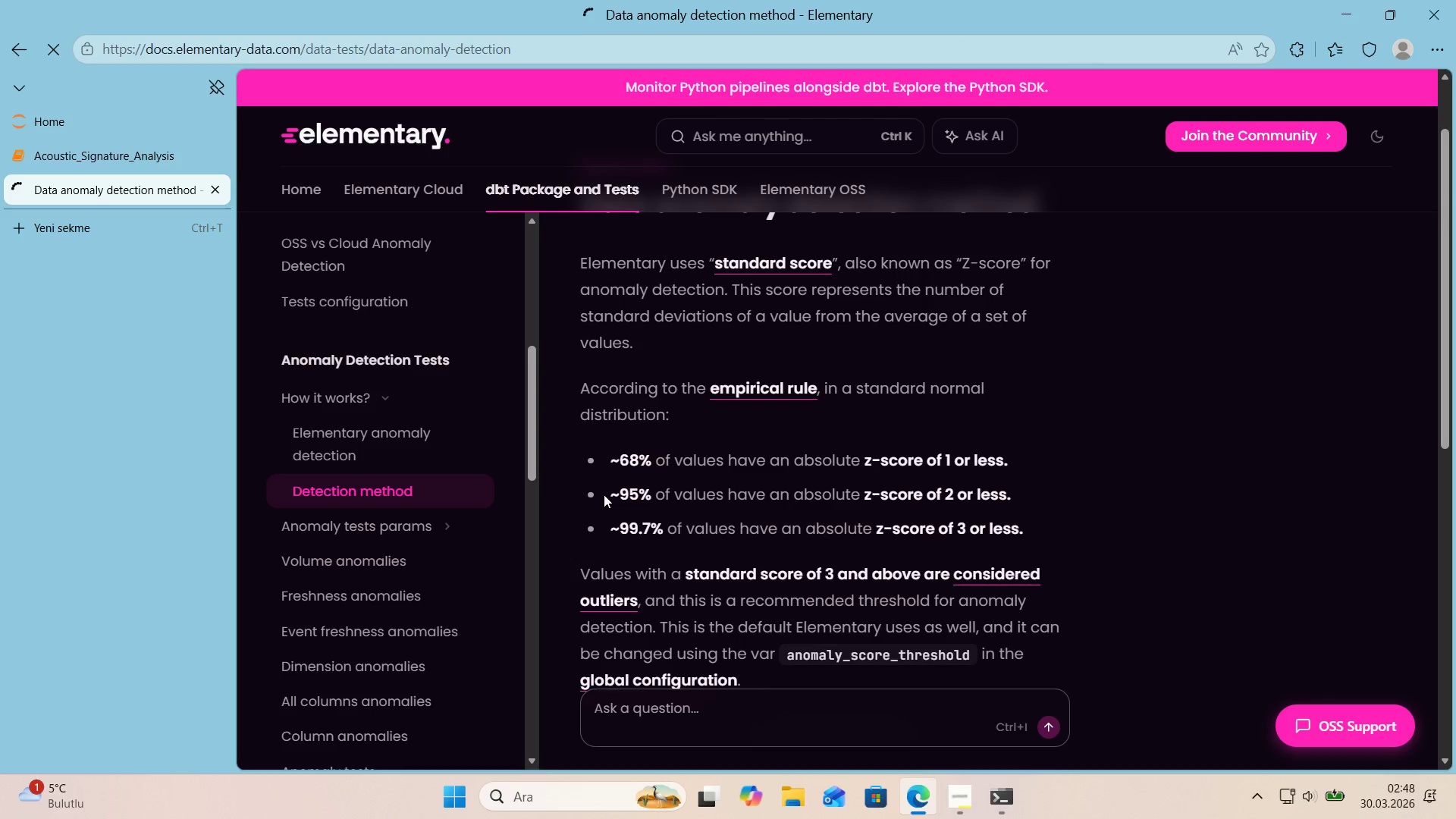 
scroll: coordinate [604, 494], scroll_direction: up, amount: 2.0
 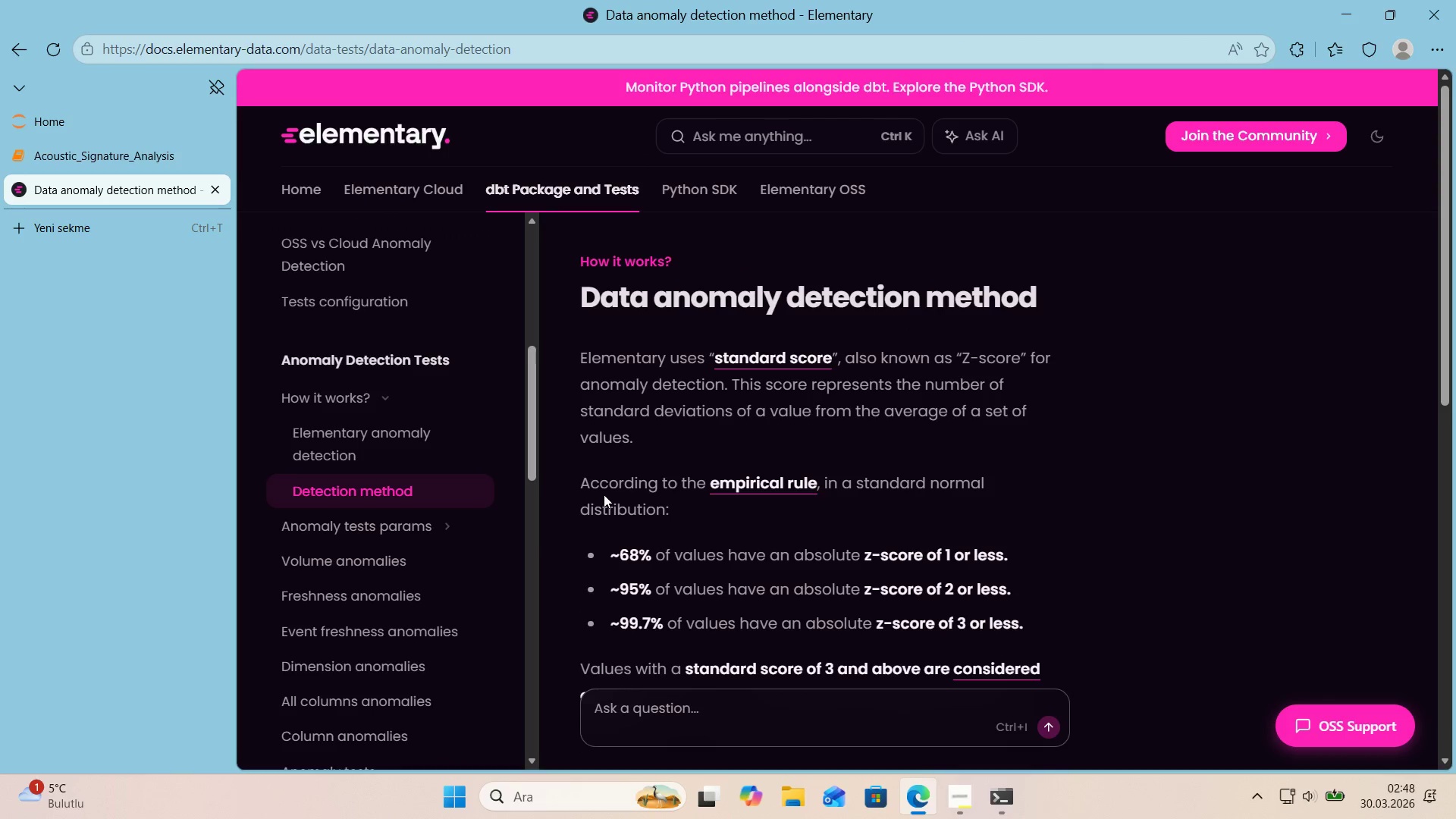 
scroll: coordinate [603, 494], scroll_direction: down, amount: 6.0
 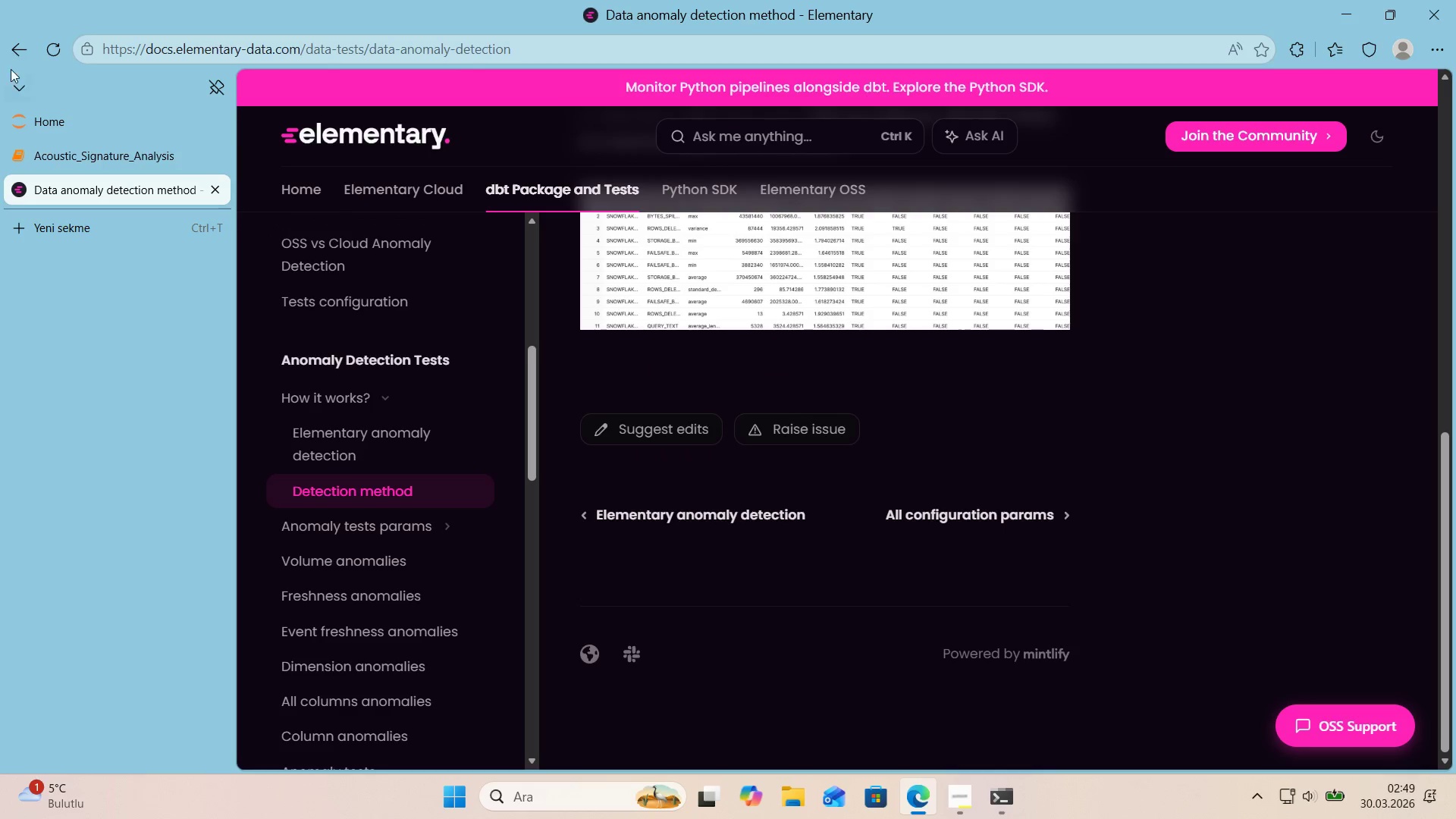 
left_click([12, 58])
 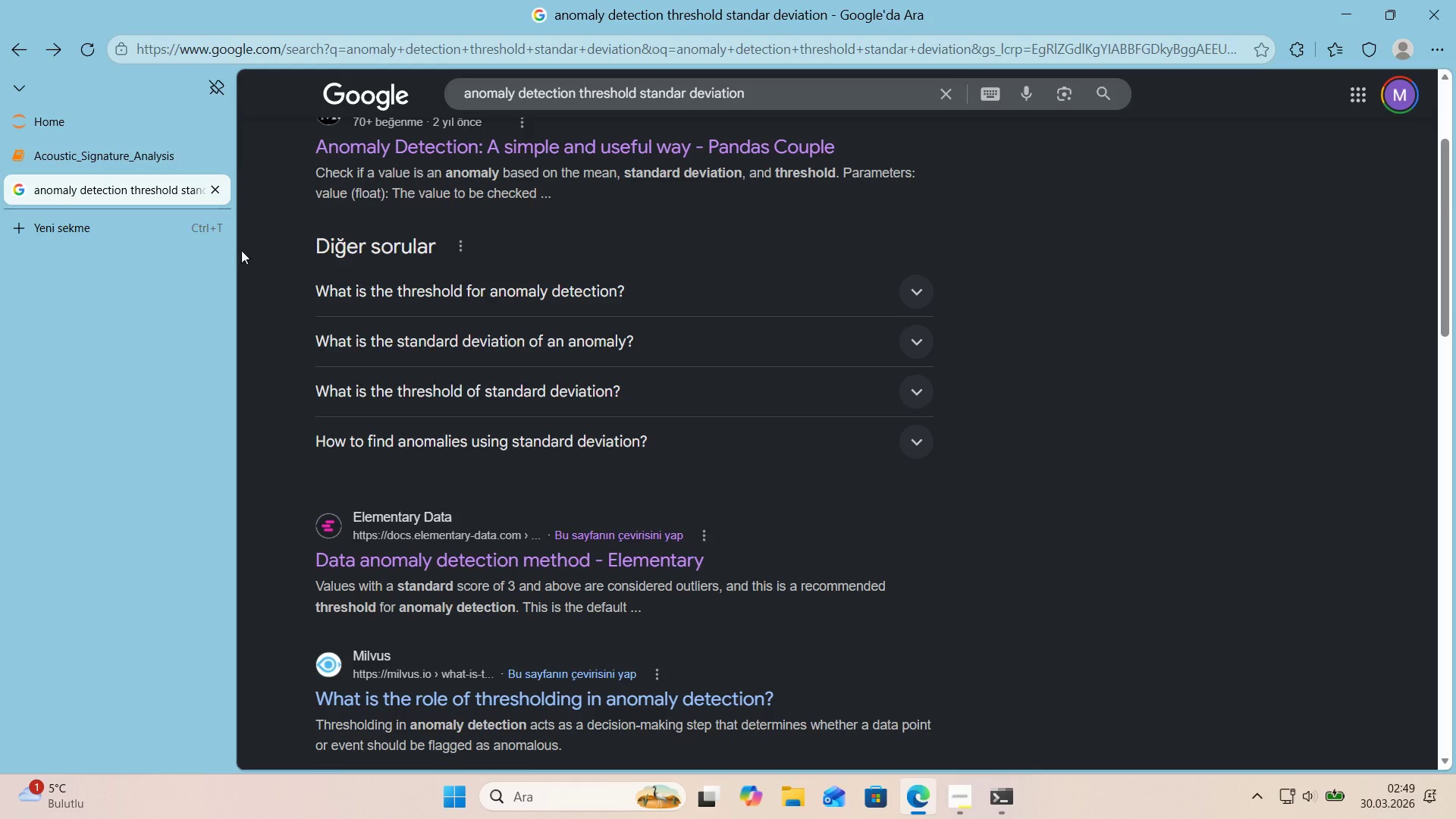 
scroll: coordinate [301, 307], scroll_direction: down, amount: 3.0
 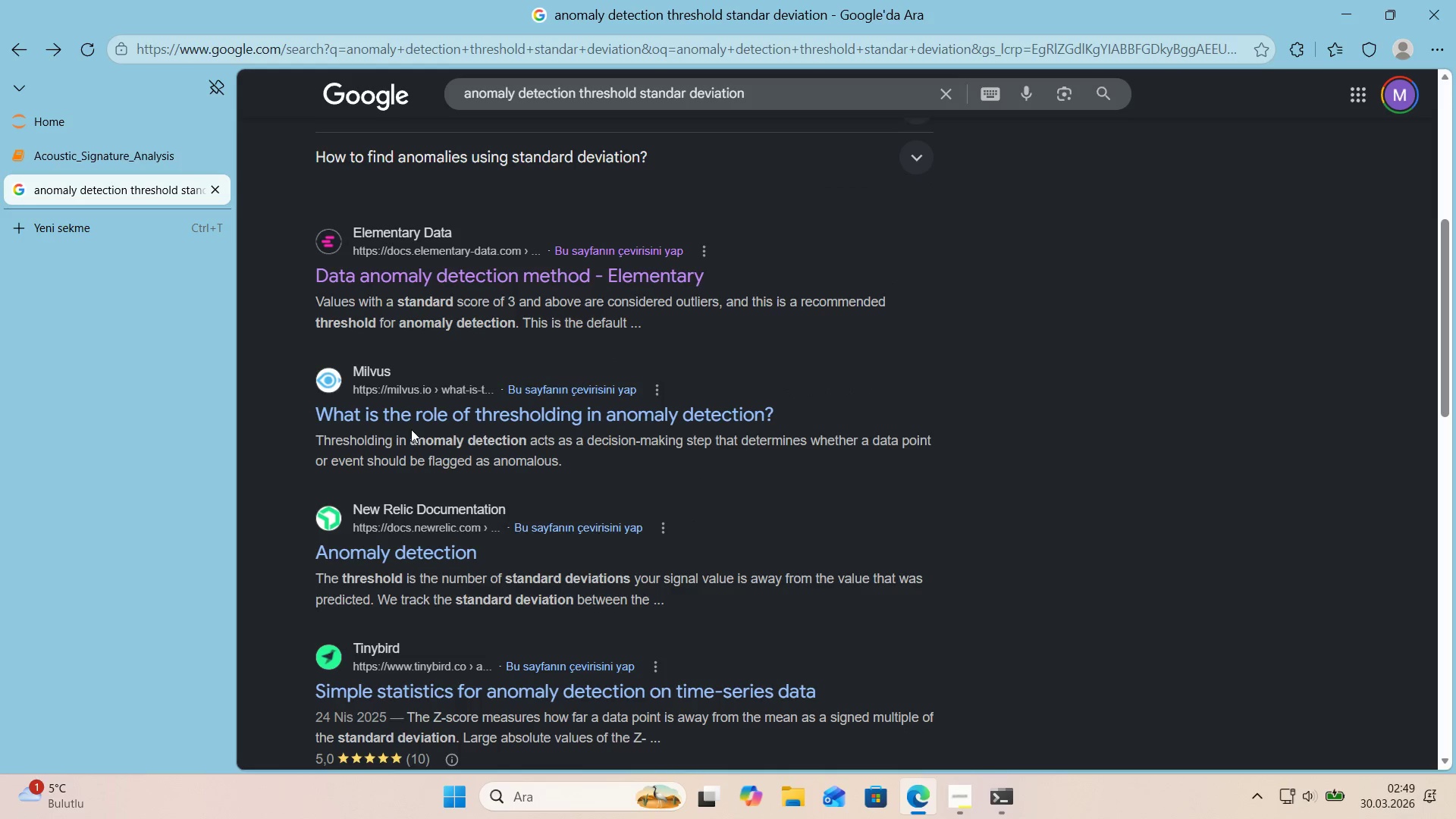 
left_click([411, 427])
 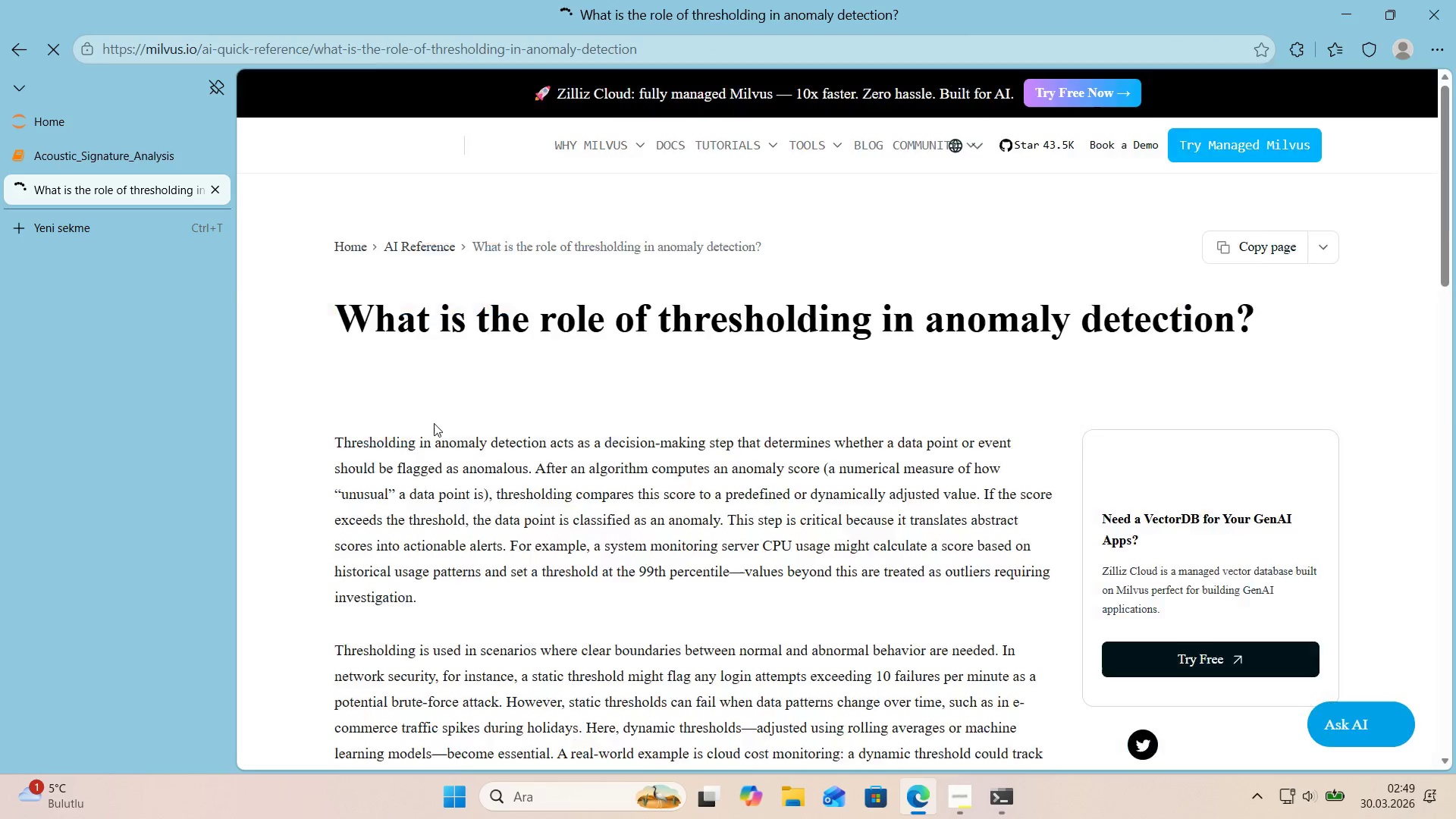 
scroll: coordinate [499, 400], scroll_direction: down, amount: 7.0
 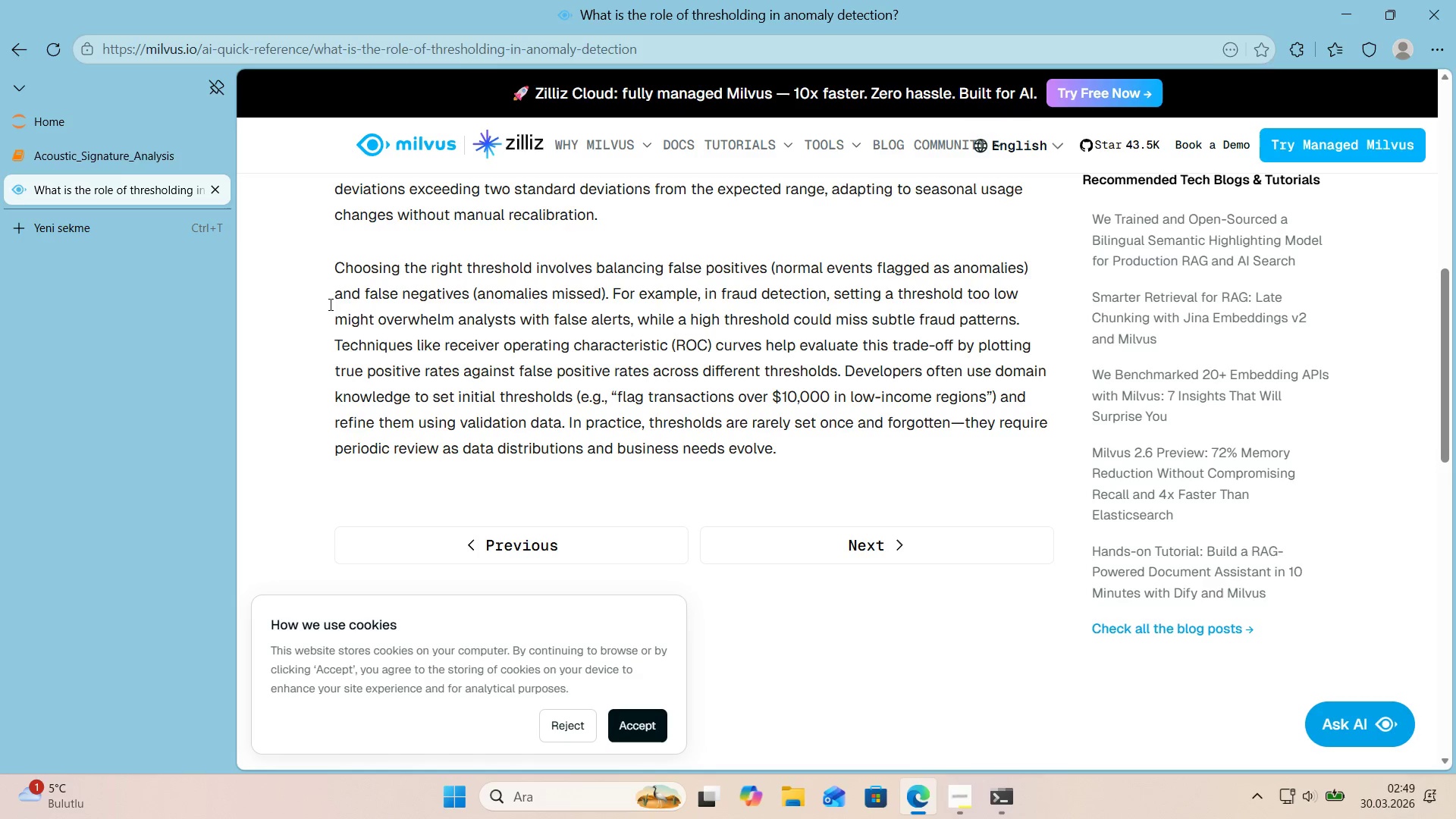 
left_click([10, 48])
 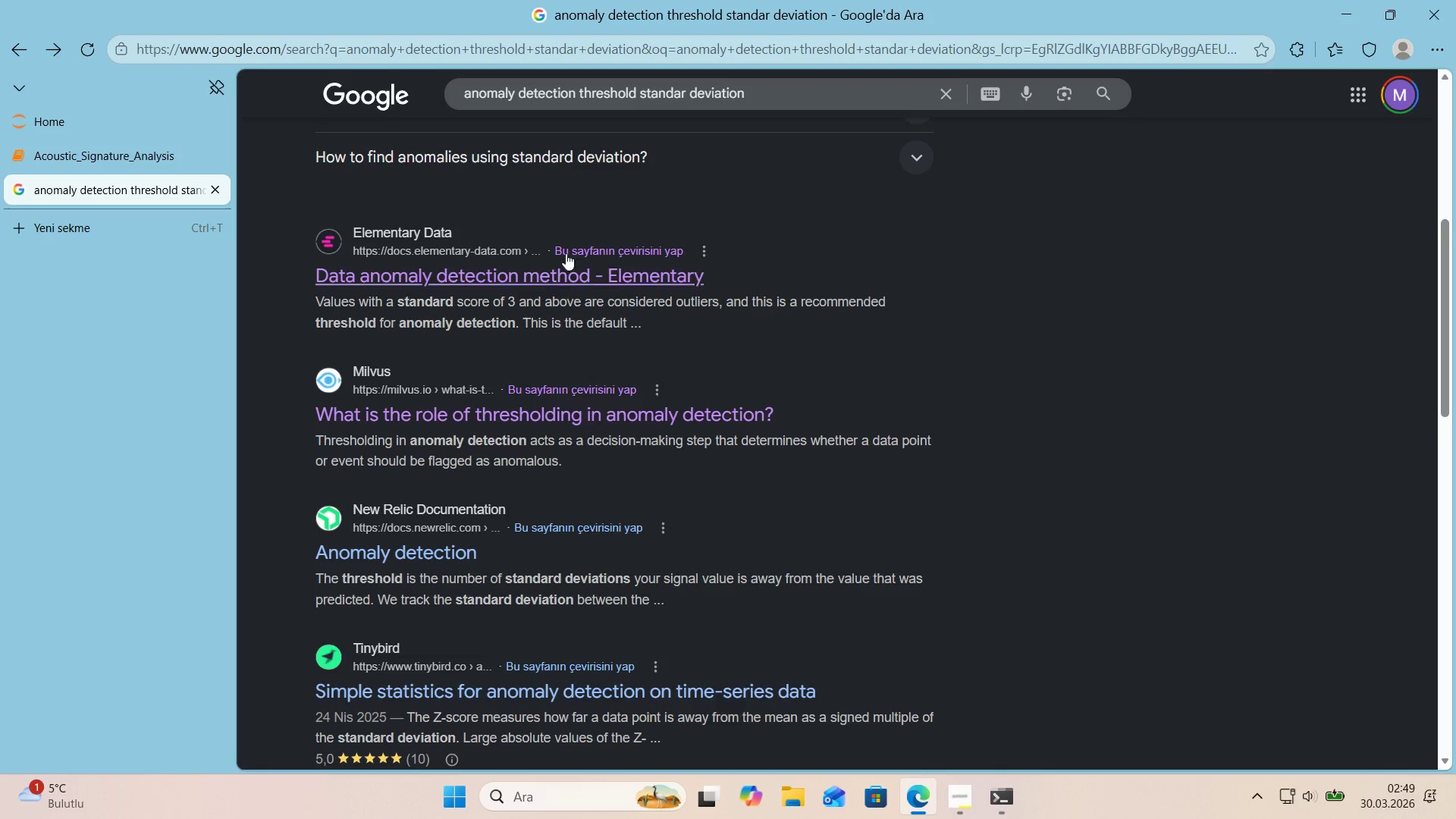 
left_click([440, 331])
 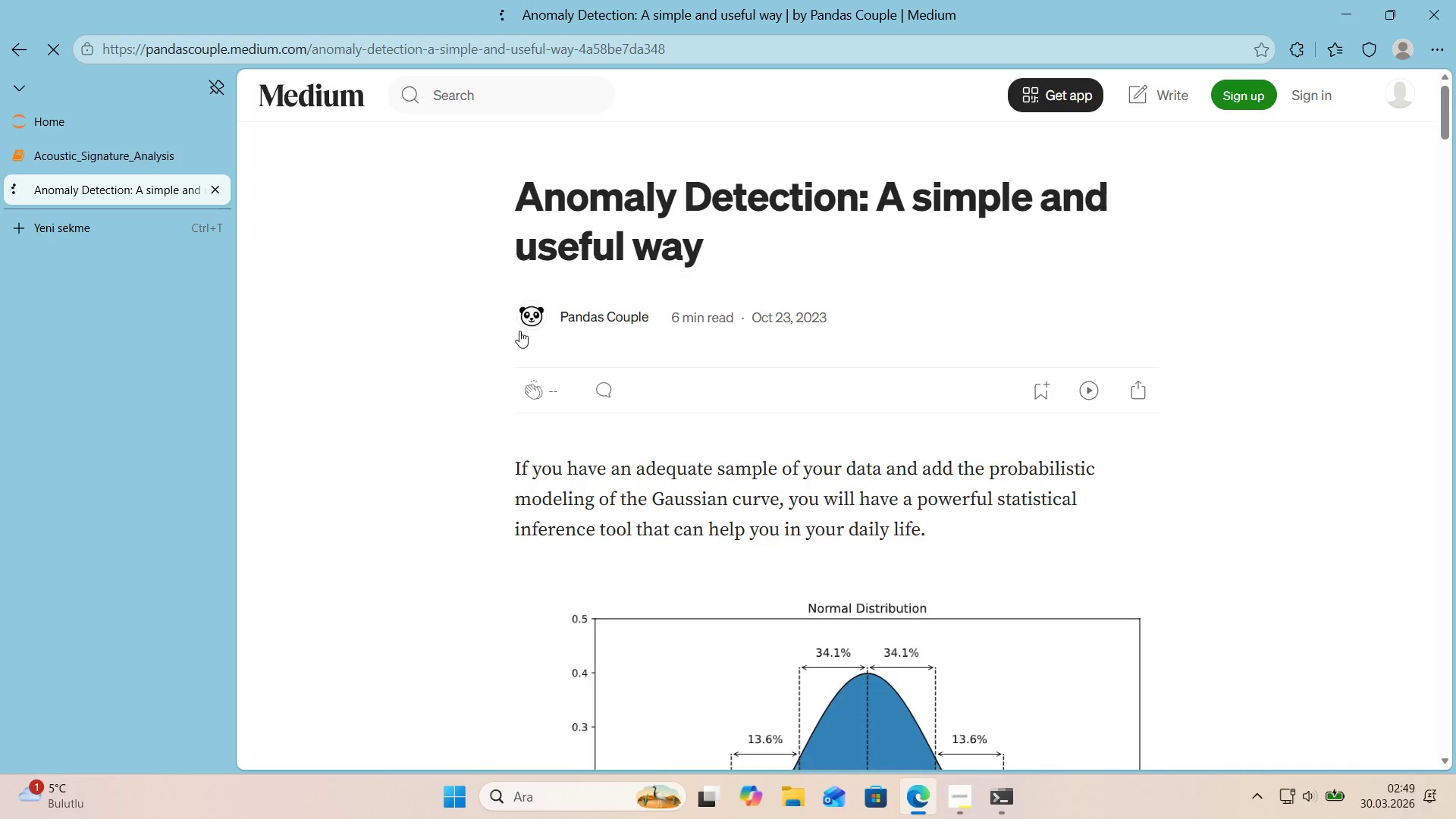 
scroll: coordinate [560, 255], scroll_direction: up, amount: 8.0
 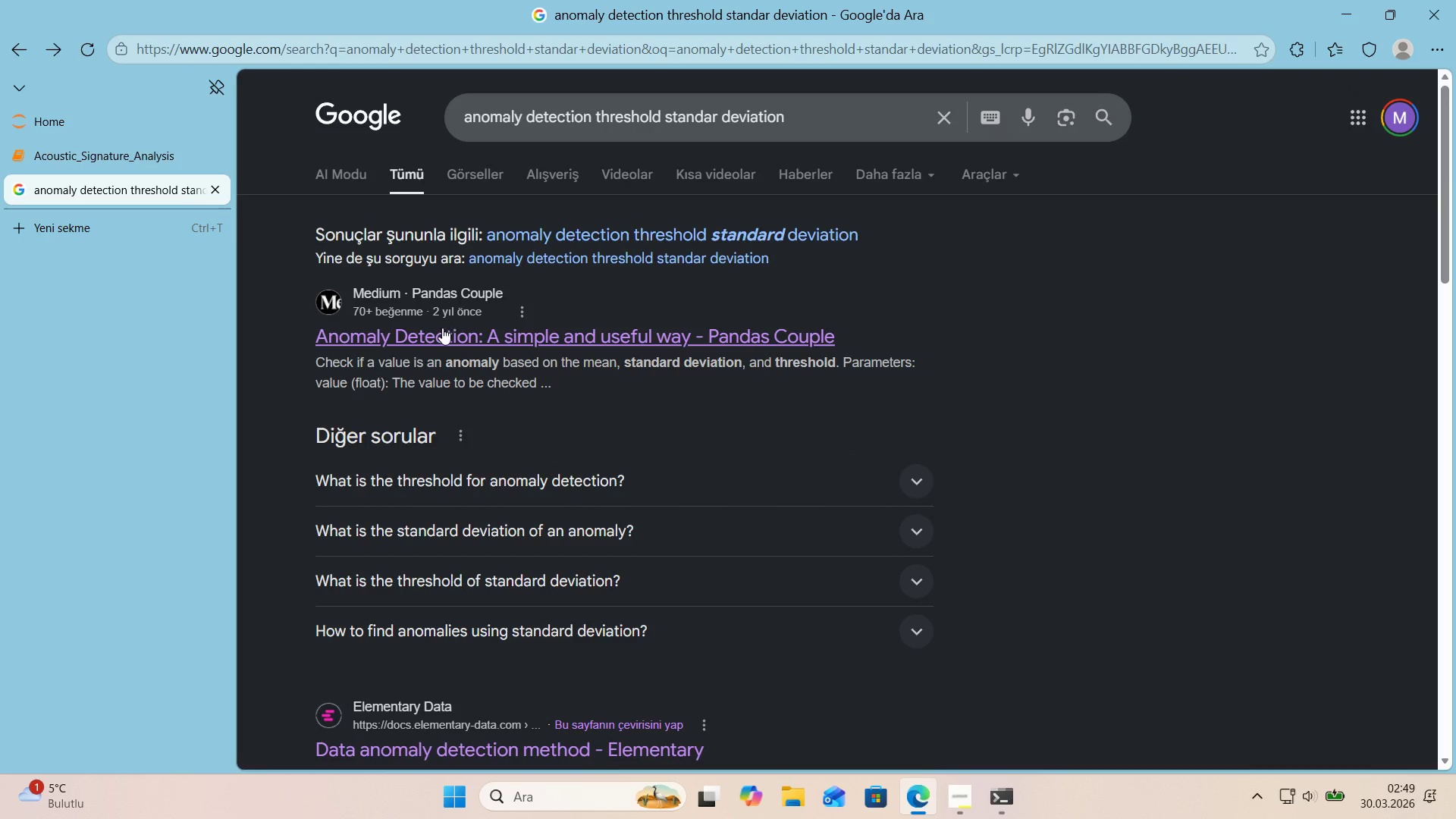 
scroll: coordinate [629, 526], scroll_direction: down, amount: 36.0
 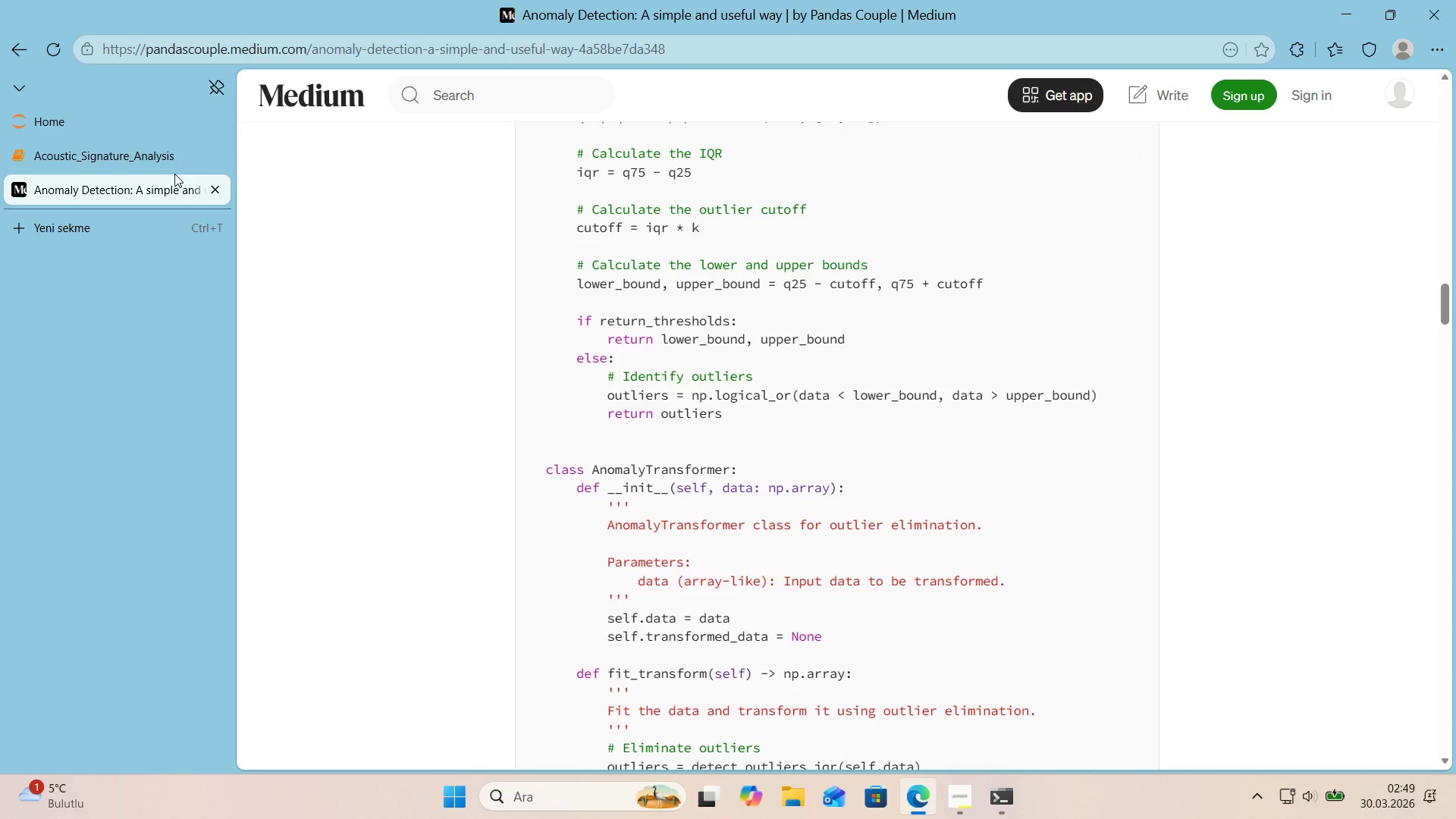 
left_click([156, 168])
 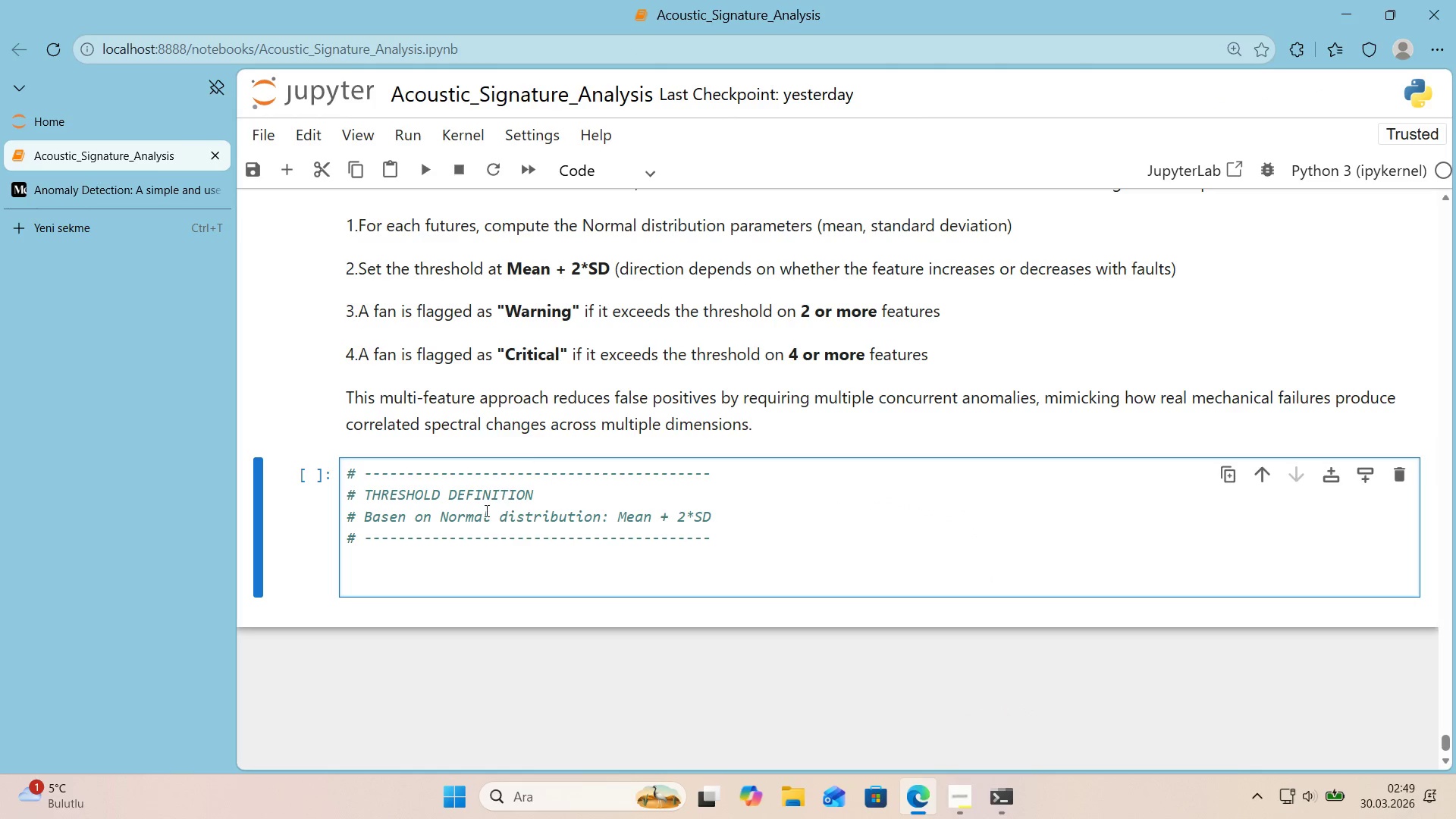 
left_click([428, 572])
 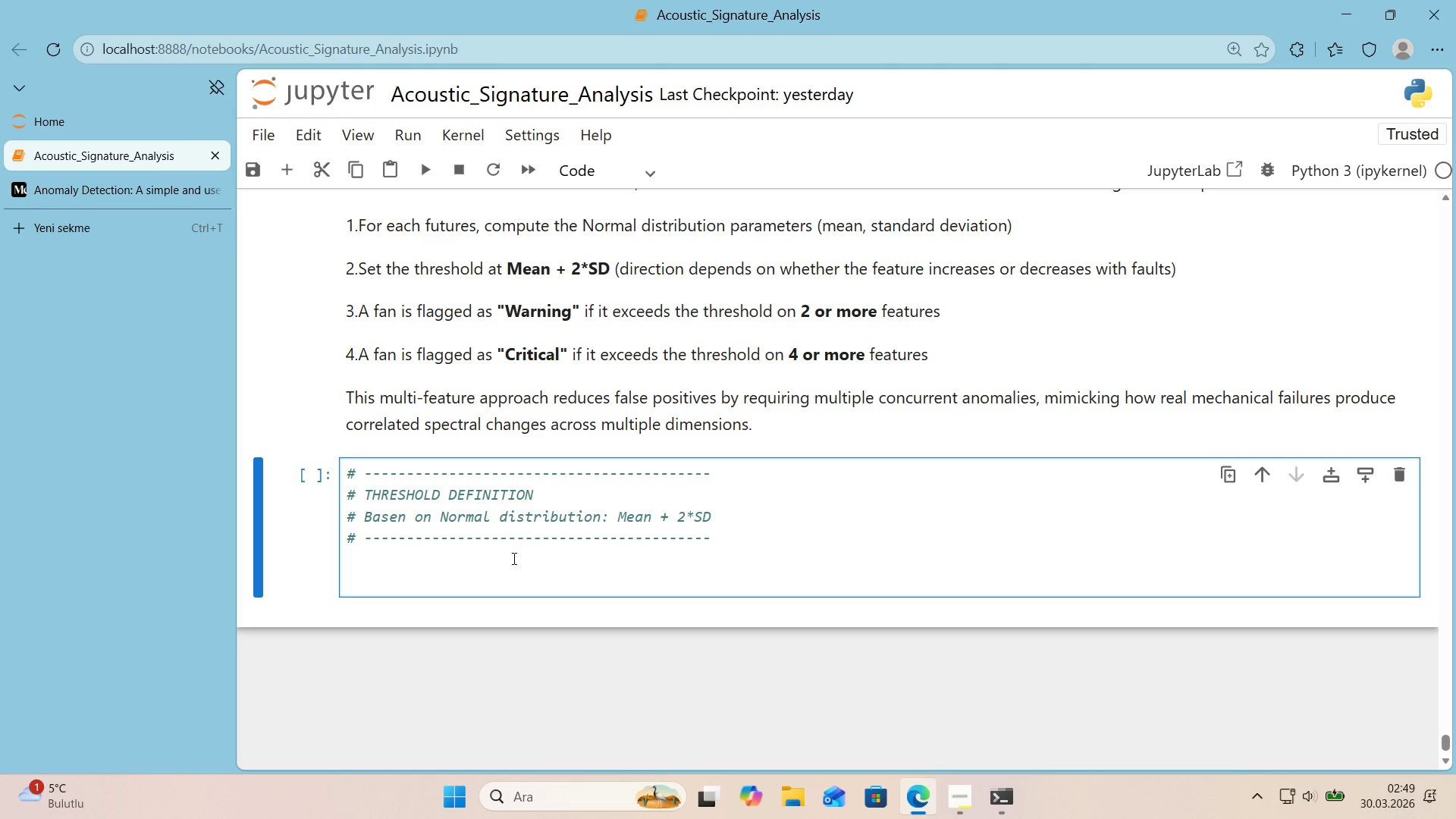 
type(threshi)
key(Backspace)
type(olds ) )
 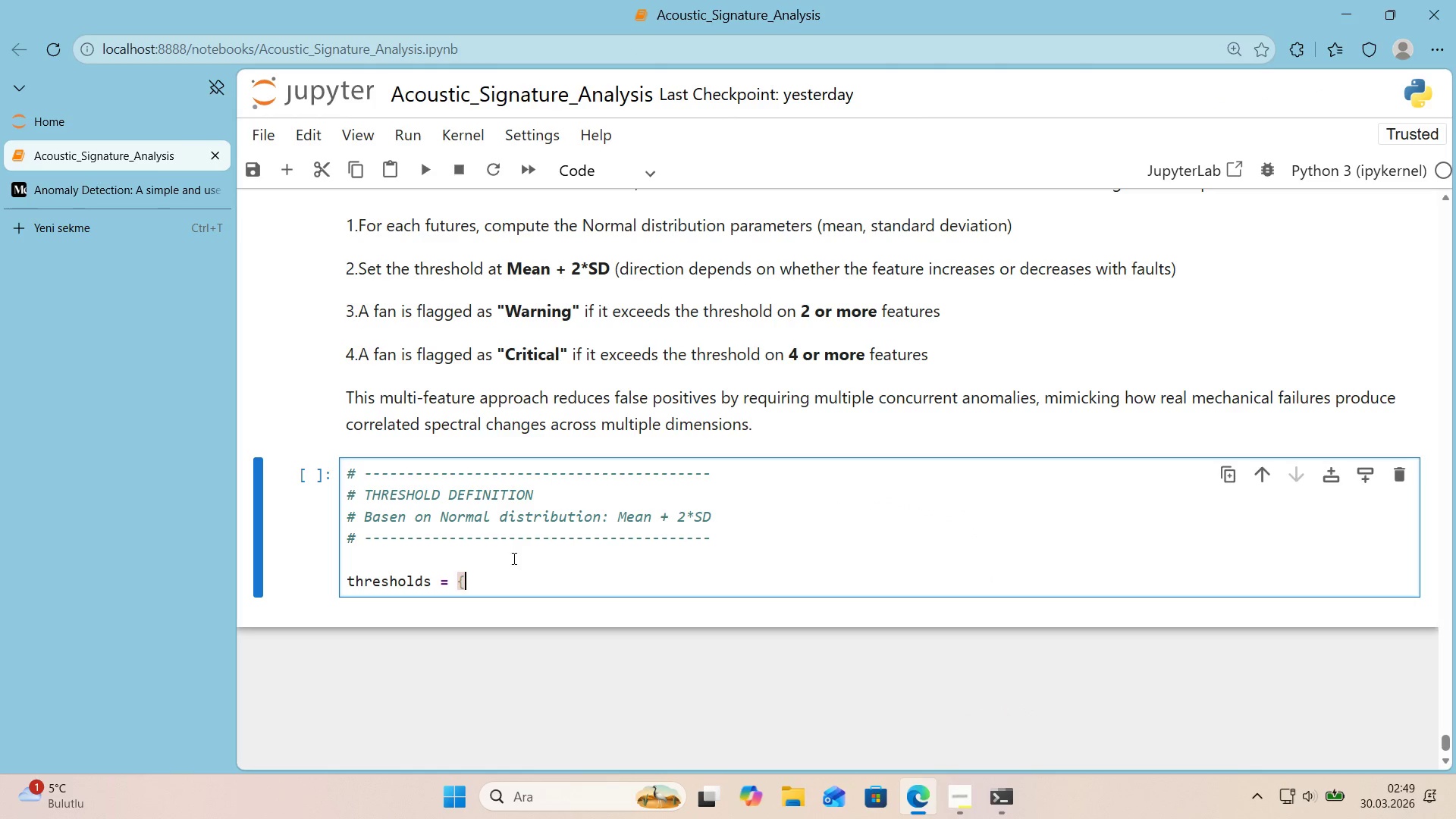 
key(Alt+Control+7)
 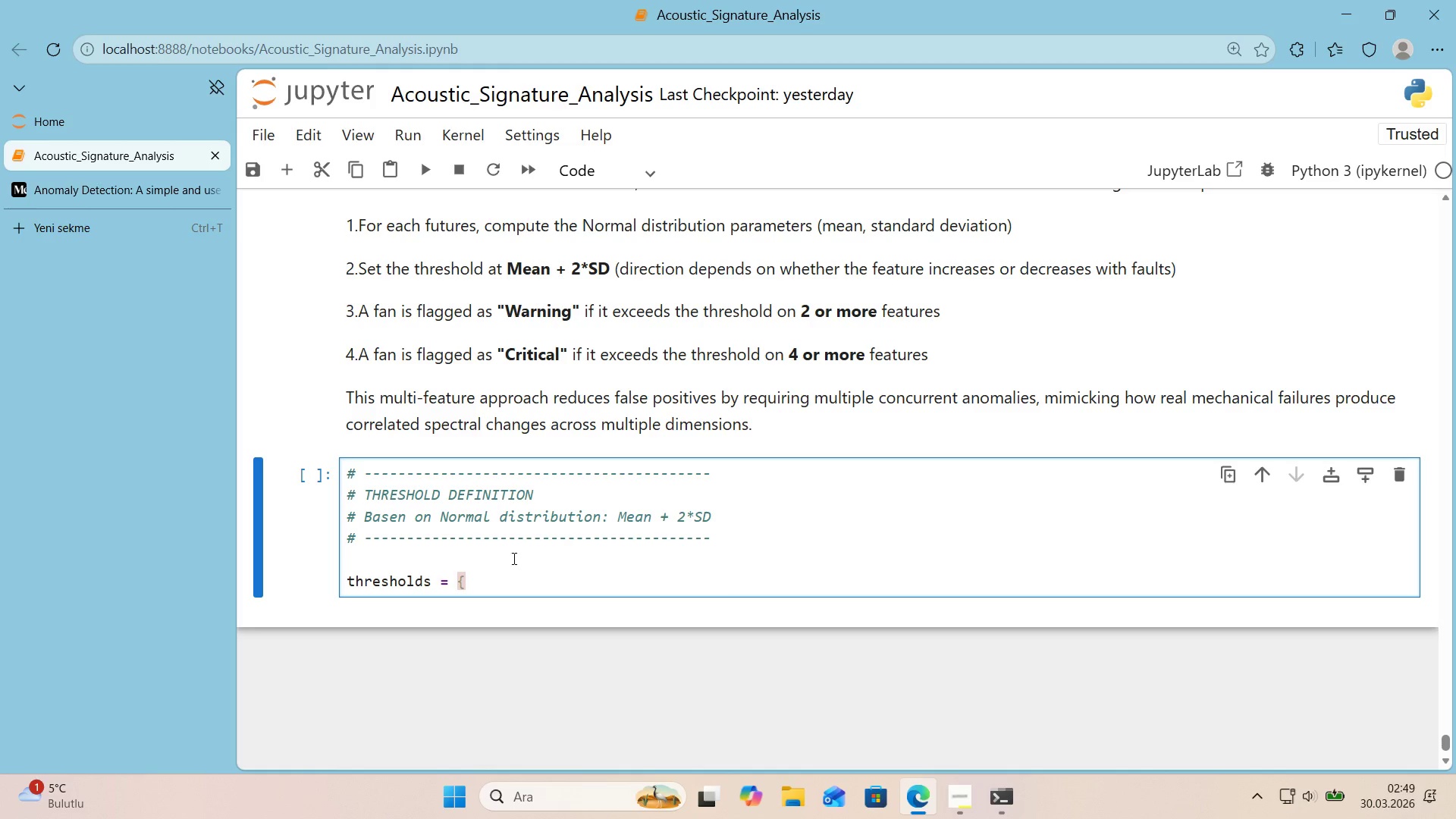 
key(Alt+Control+0)
 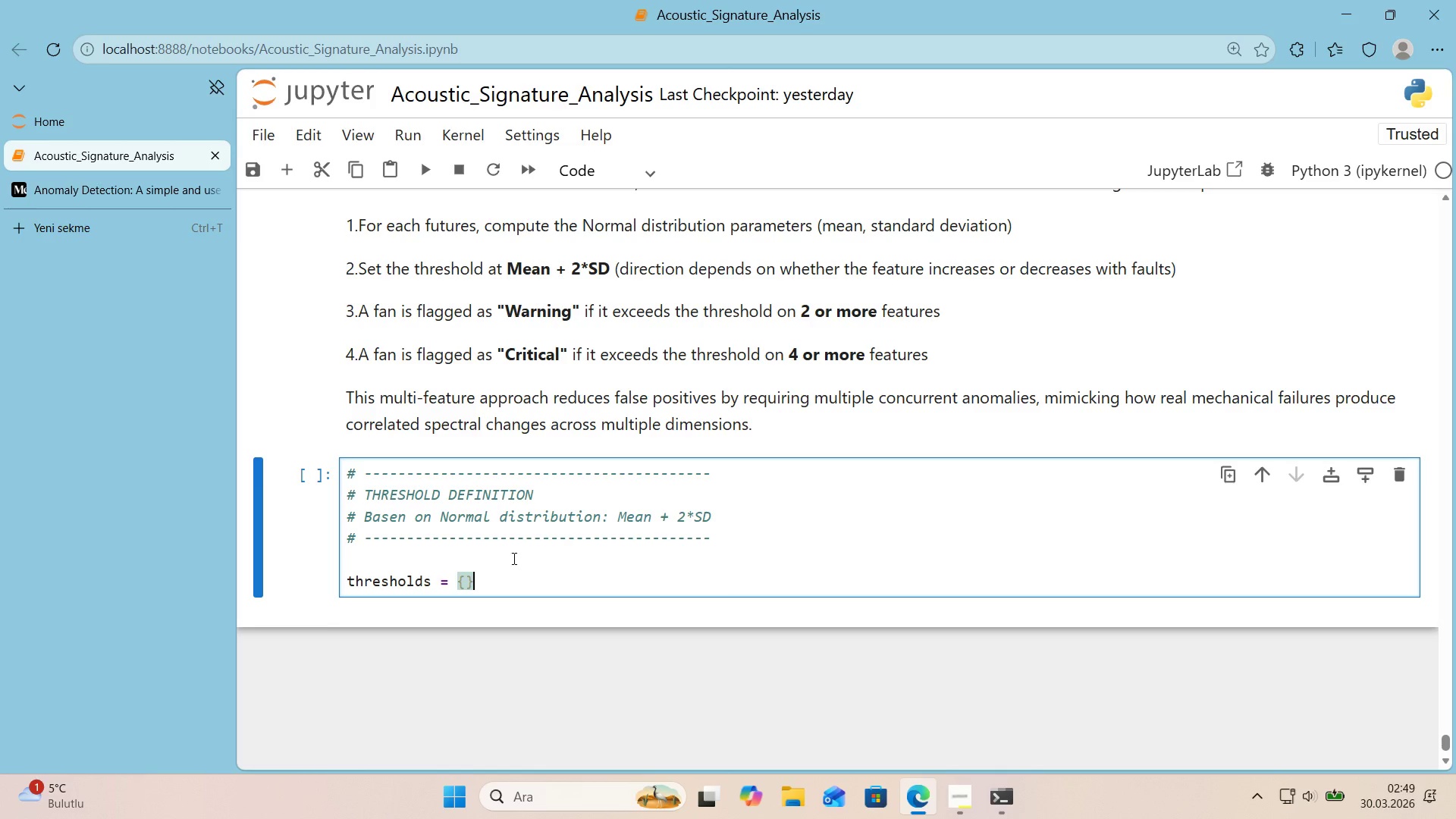 
key(Enter)
 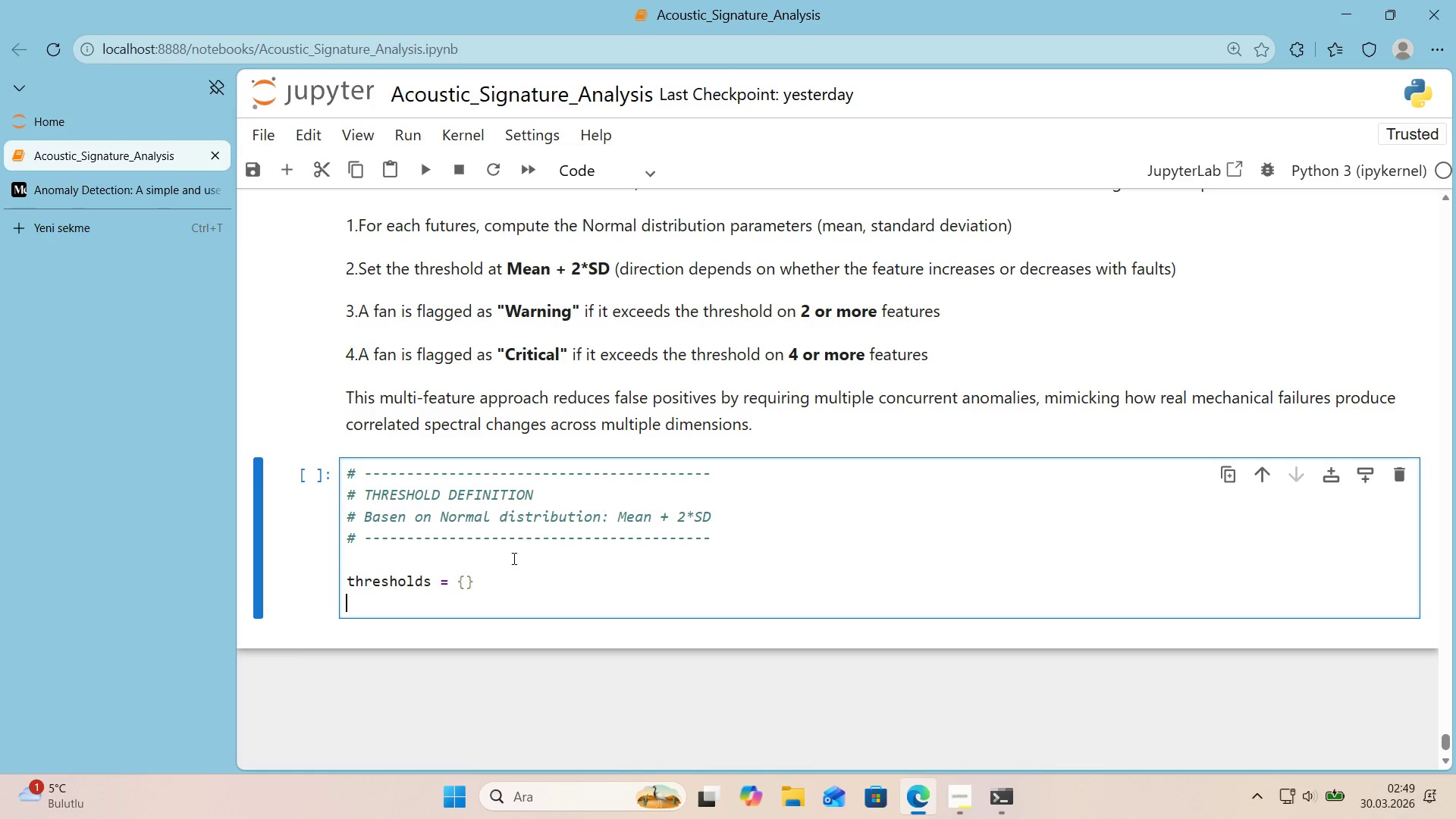 
type(pr'nt*()
 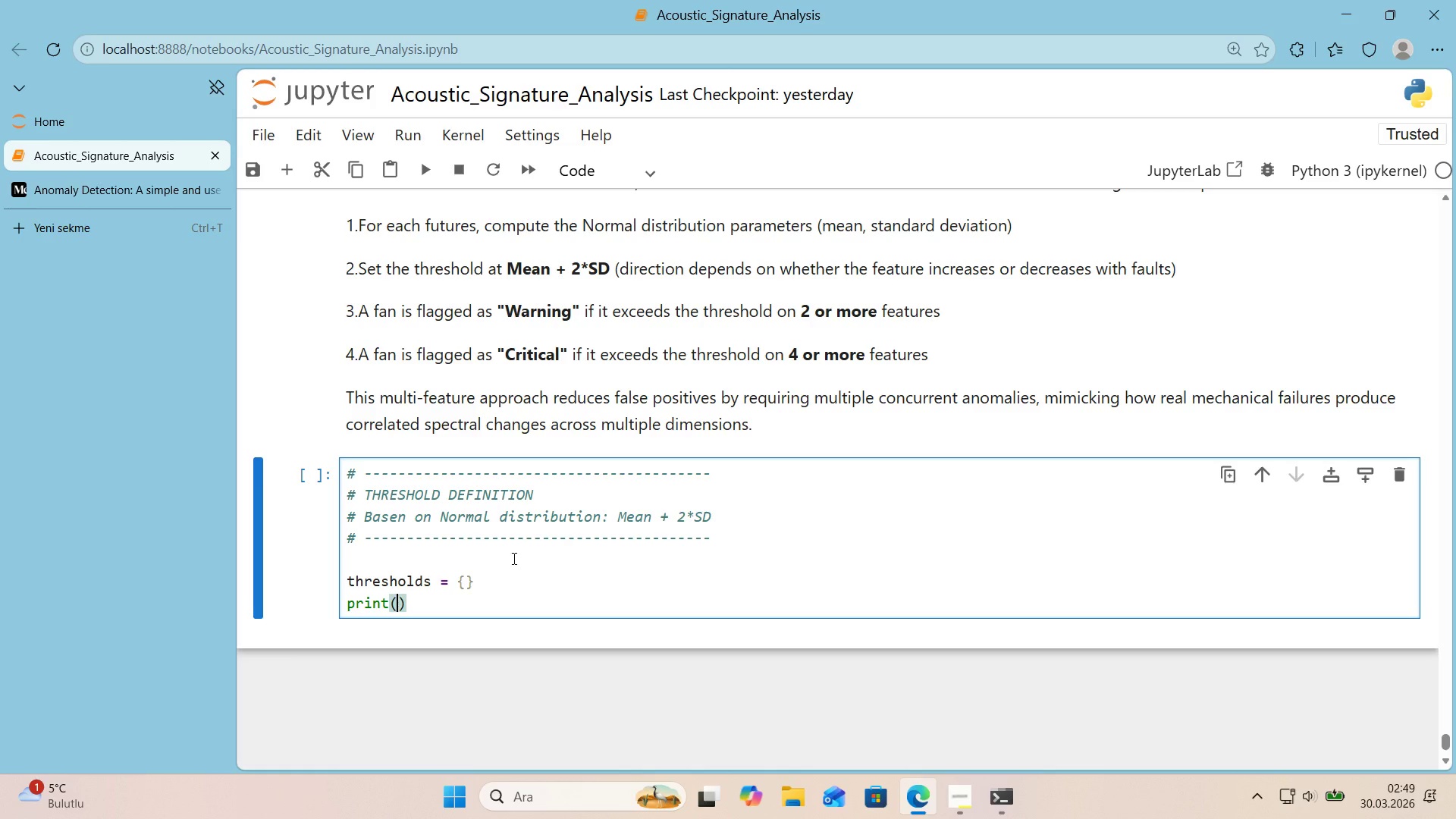 
 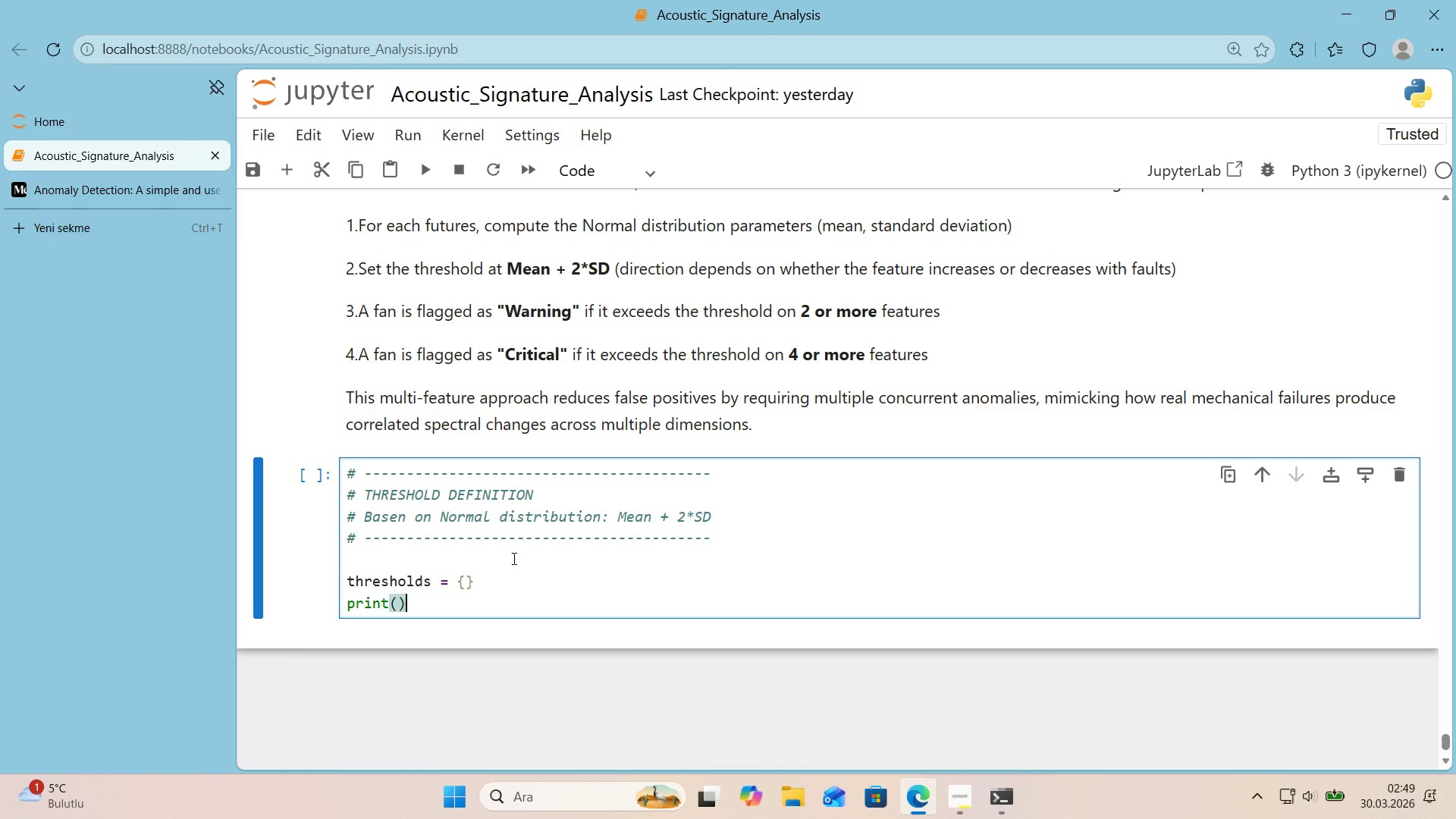 
key(ArrowLeft)
 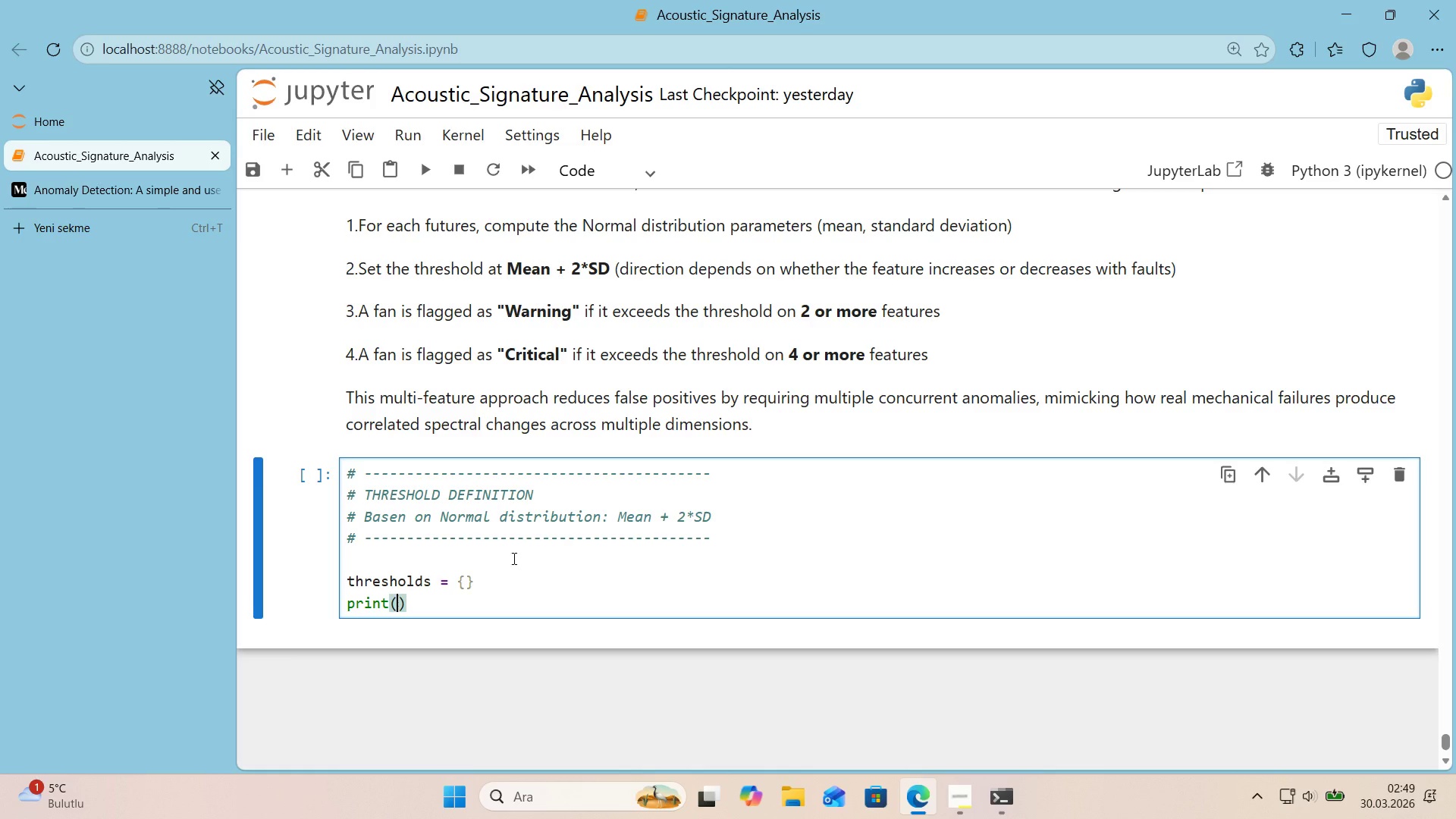 
key(Shift+ShiftRight)
 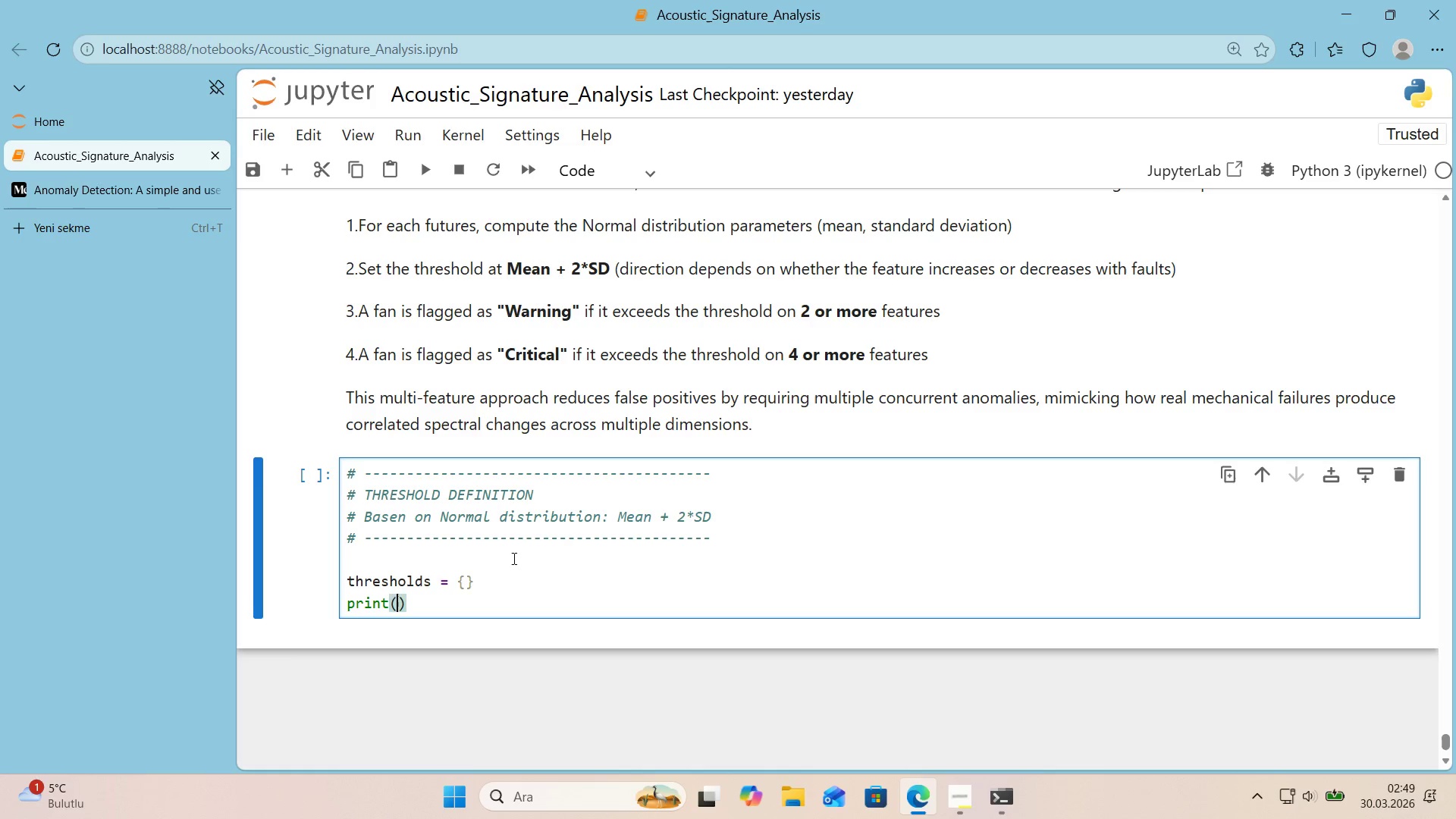 
key(Backquote)
 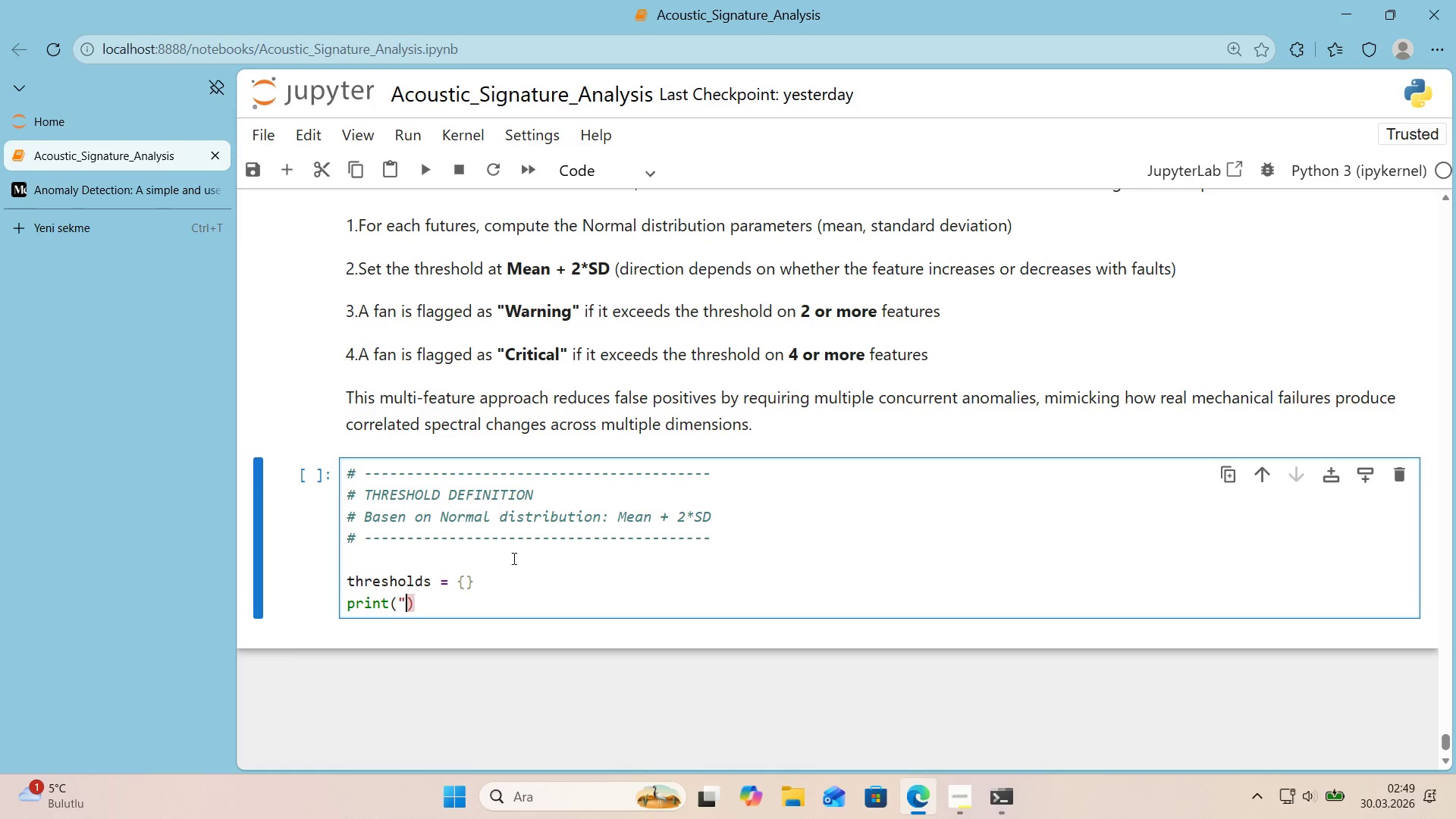 
key(Backquote)
 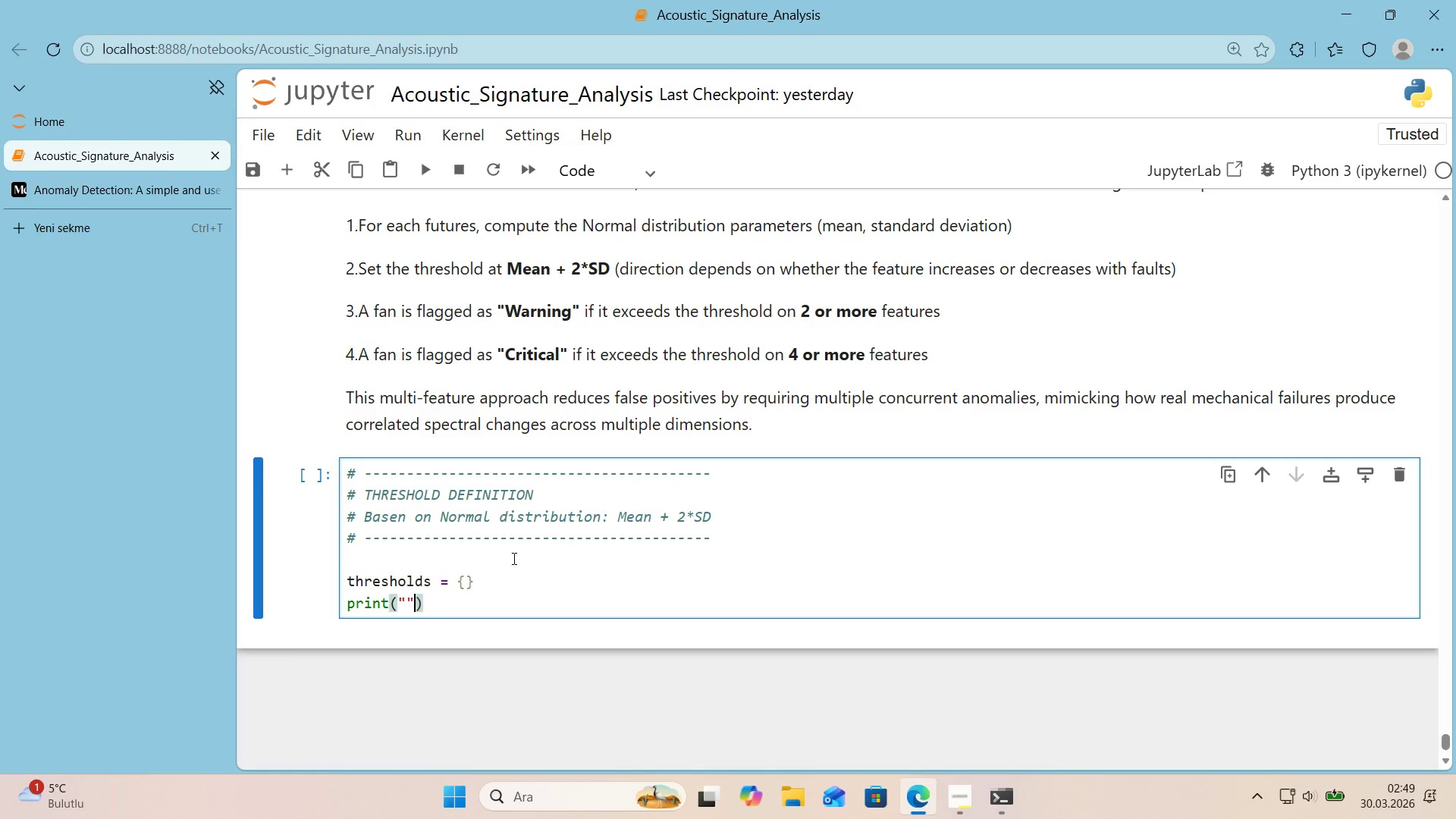 
key(ArrowLeft)
 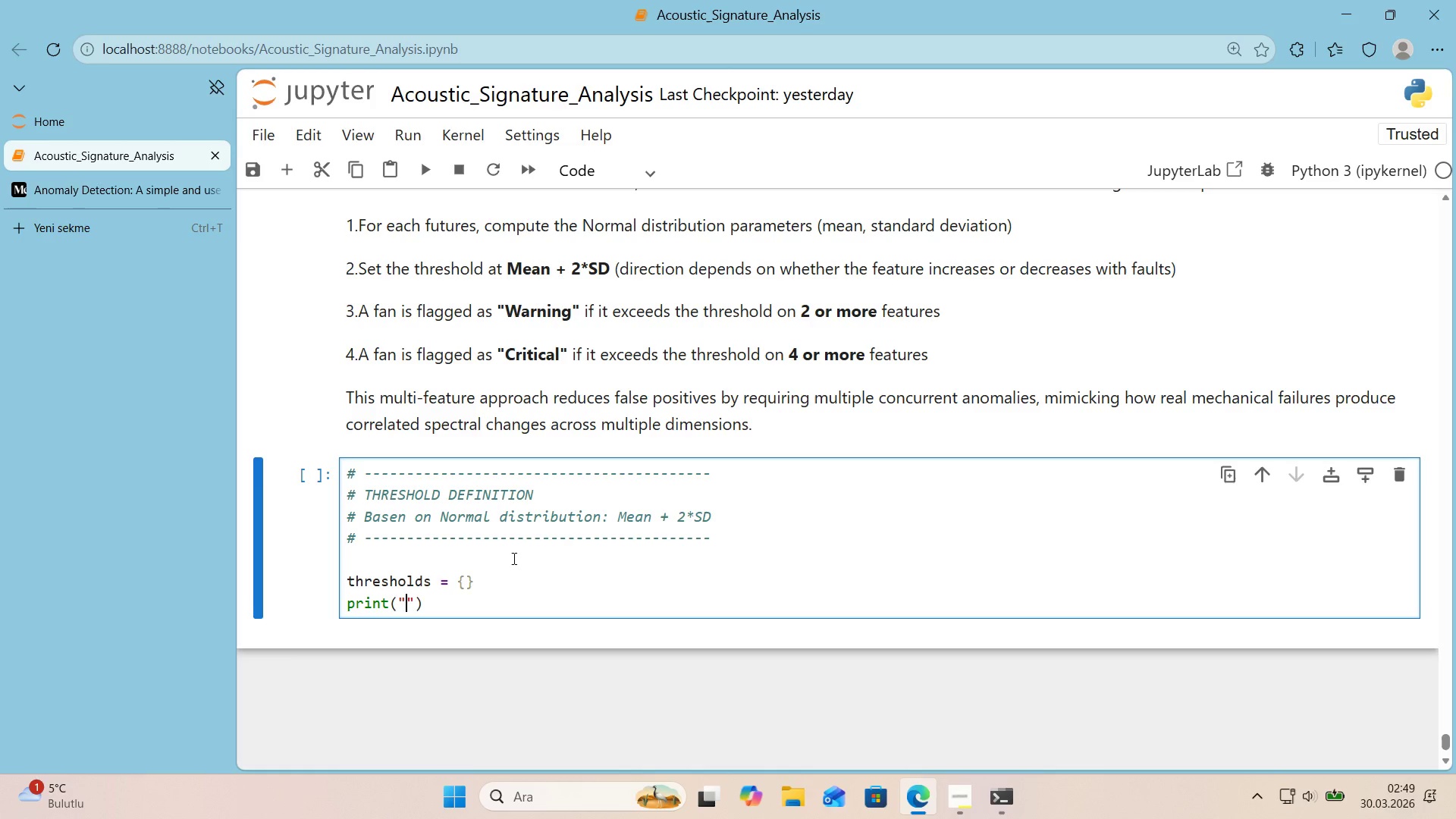 
type(Anomaly Detect'on Thresholds *()
 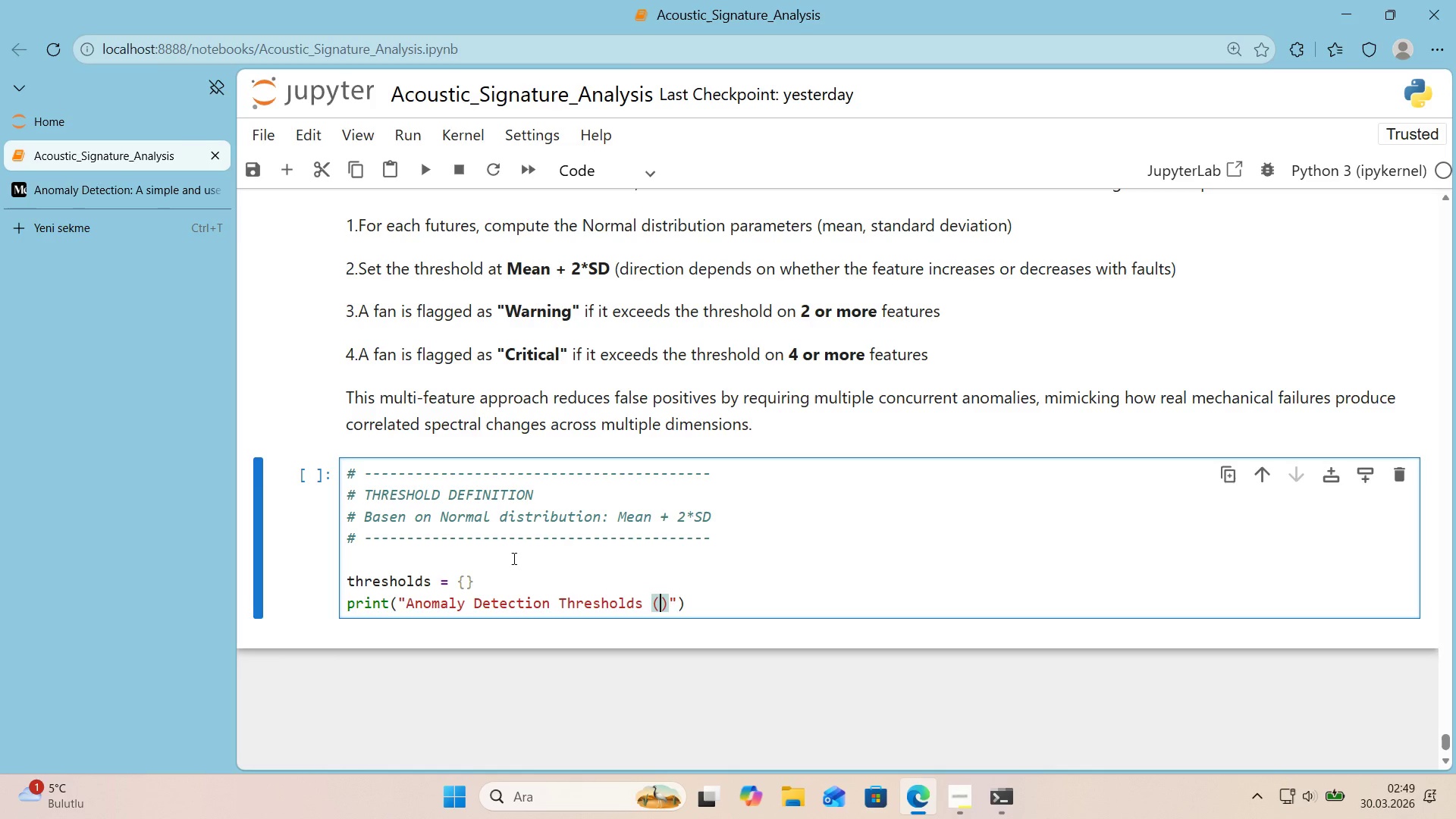 
 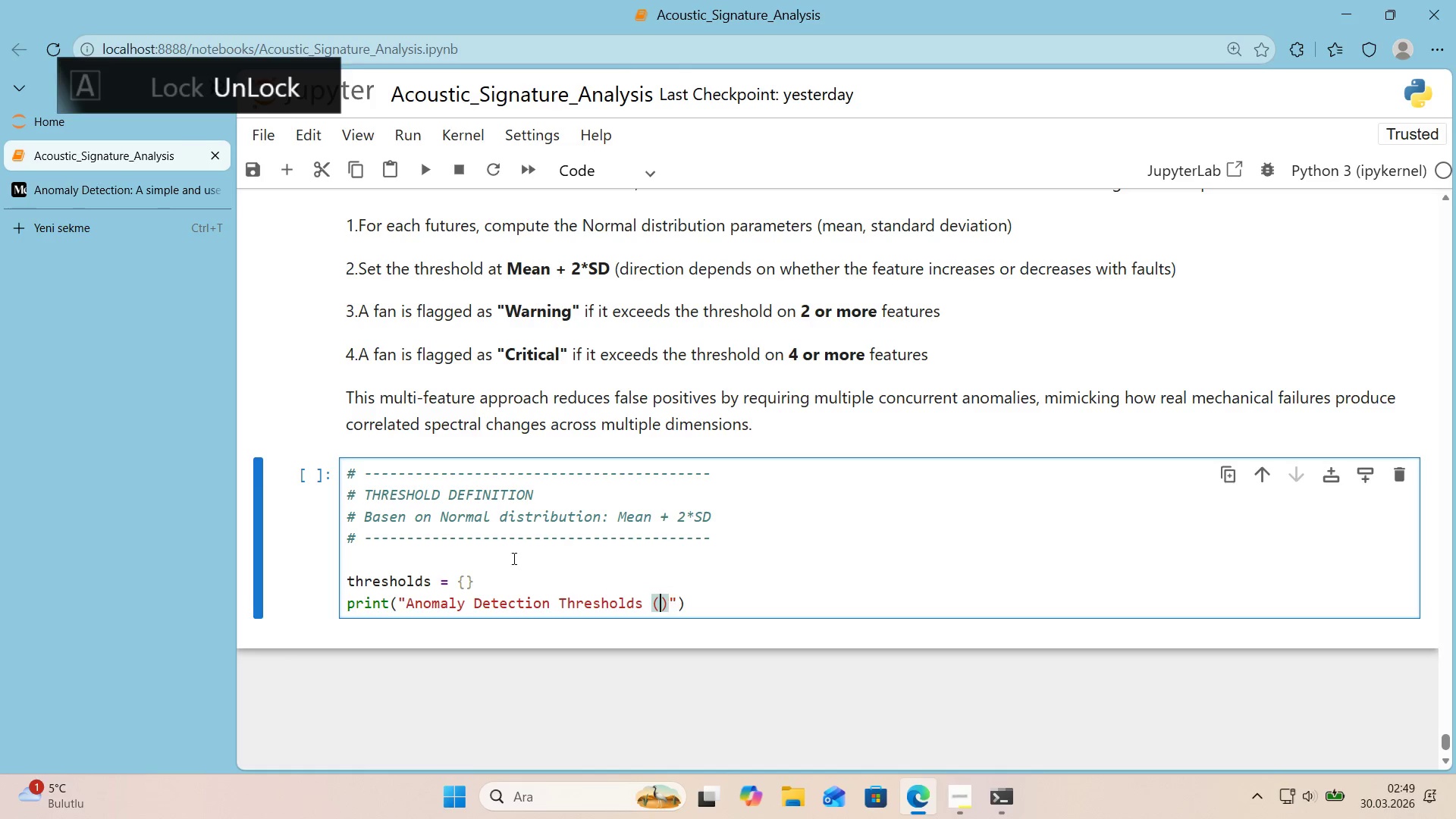 
key(ArrowLeft)
 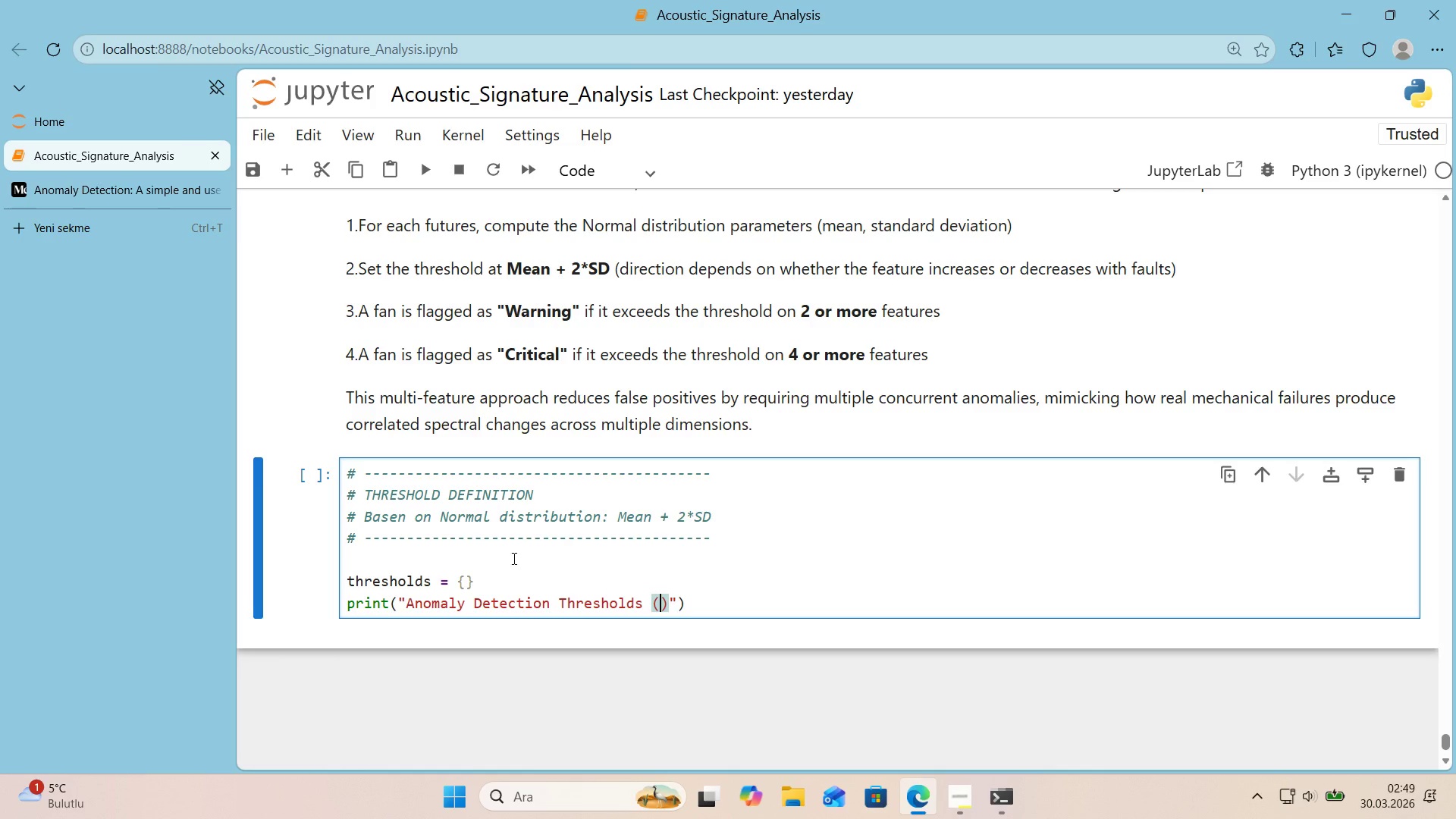 
type(bassed)
key(Backspace)
key(Backspace)
key(Backspace)
type(ed on Normal basel'ne)
 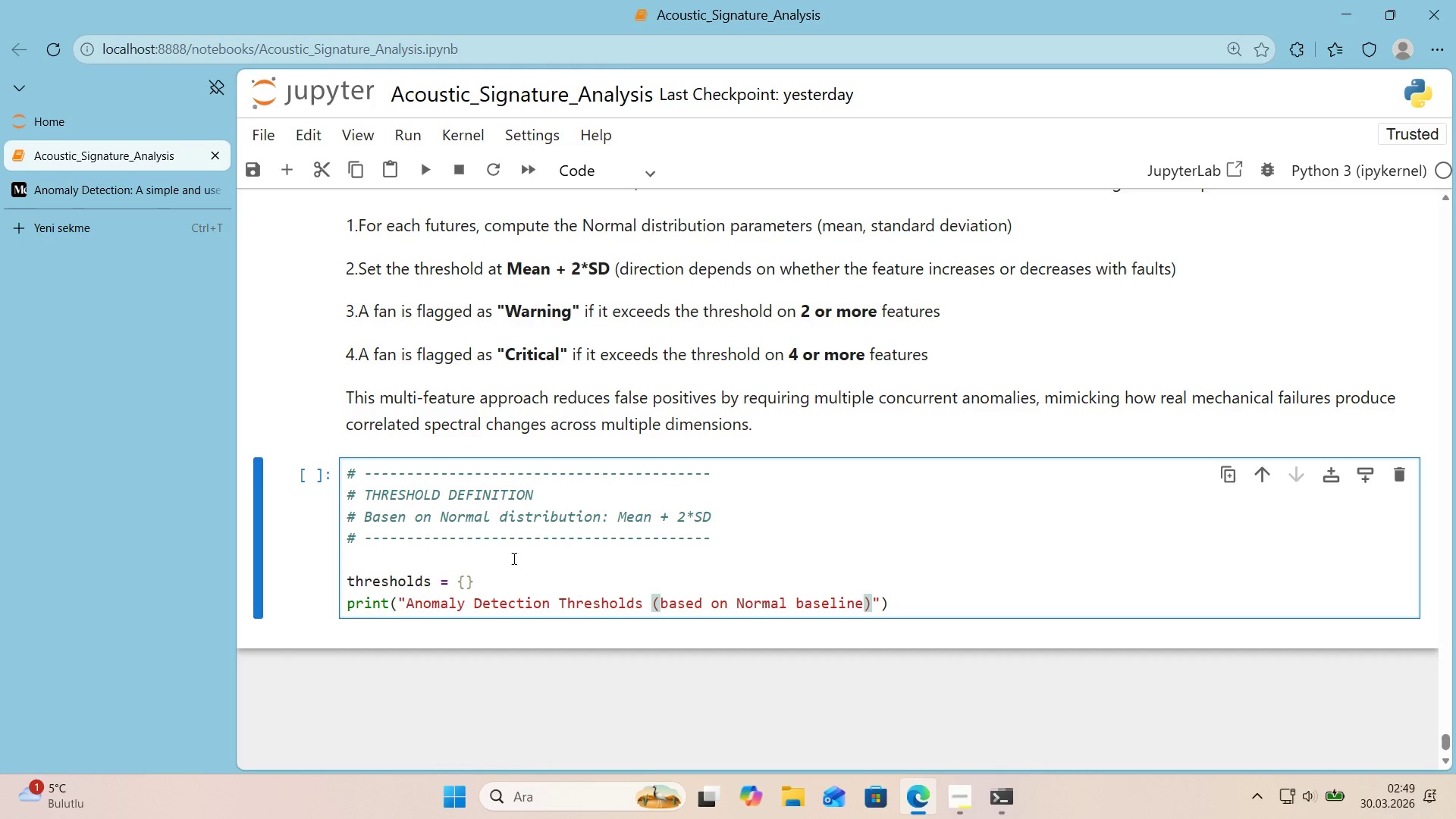 
key(ArrowRight)
 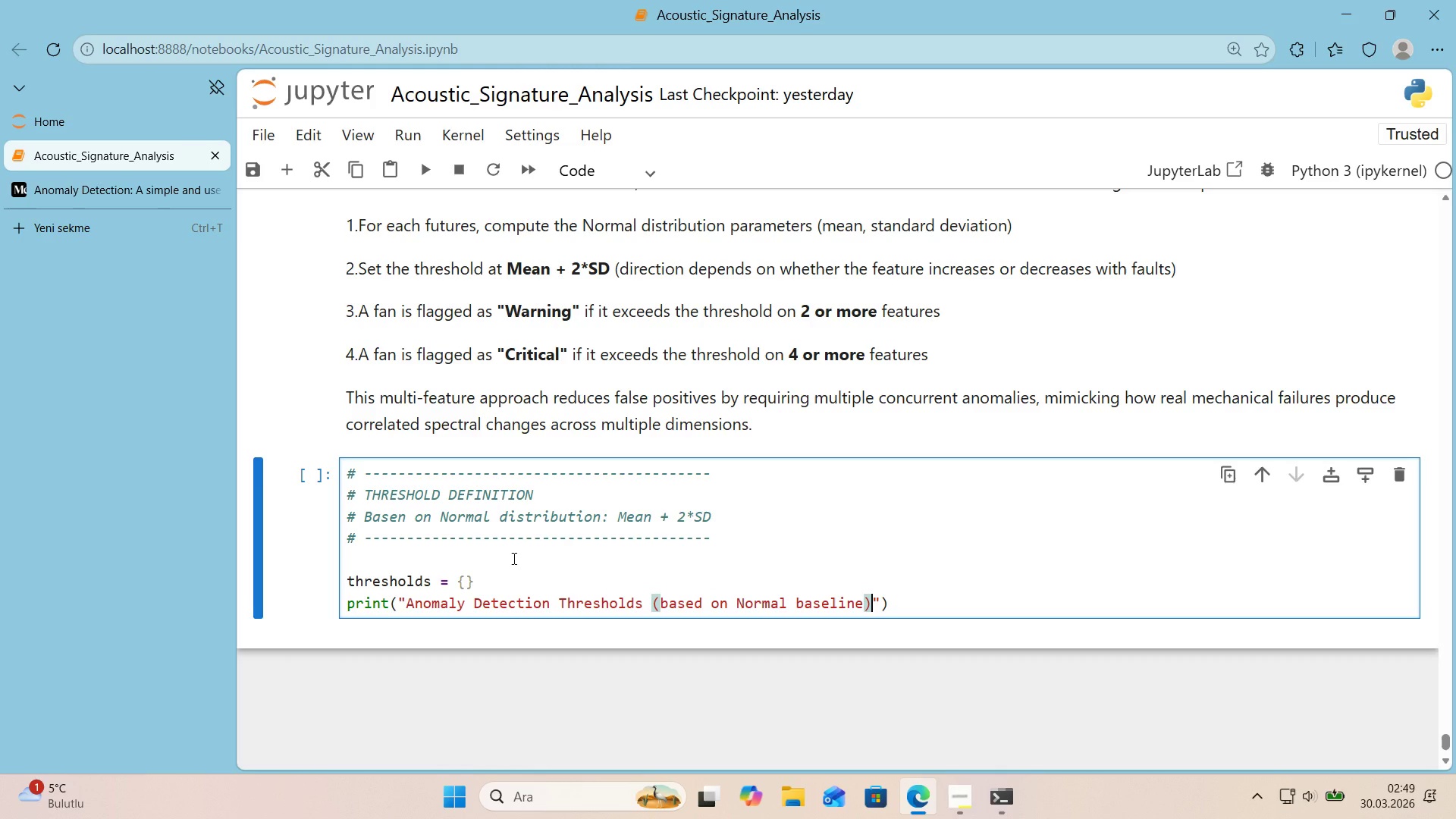 
key(Shift+Period)
 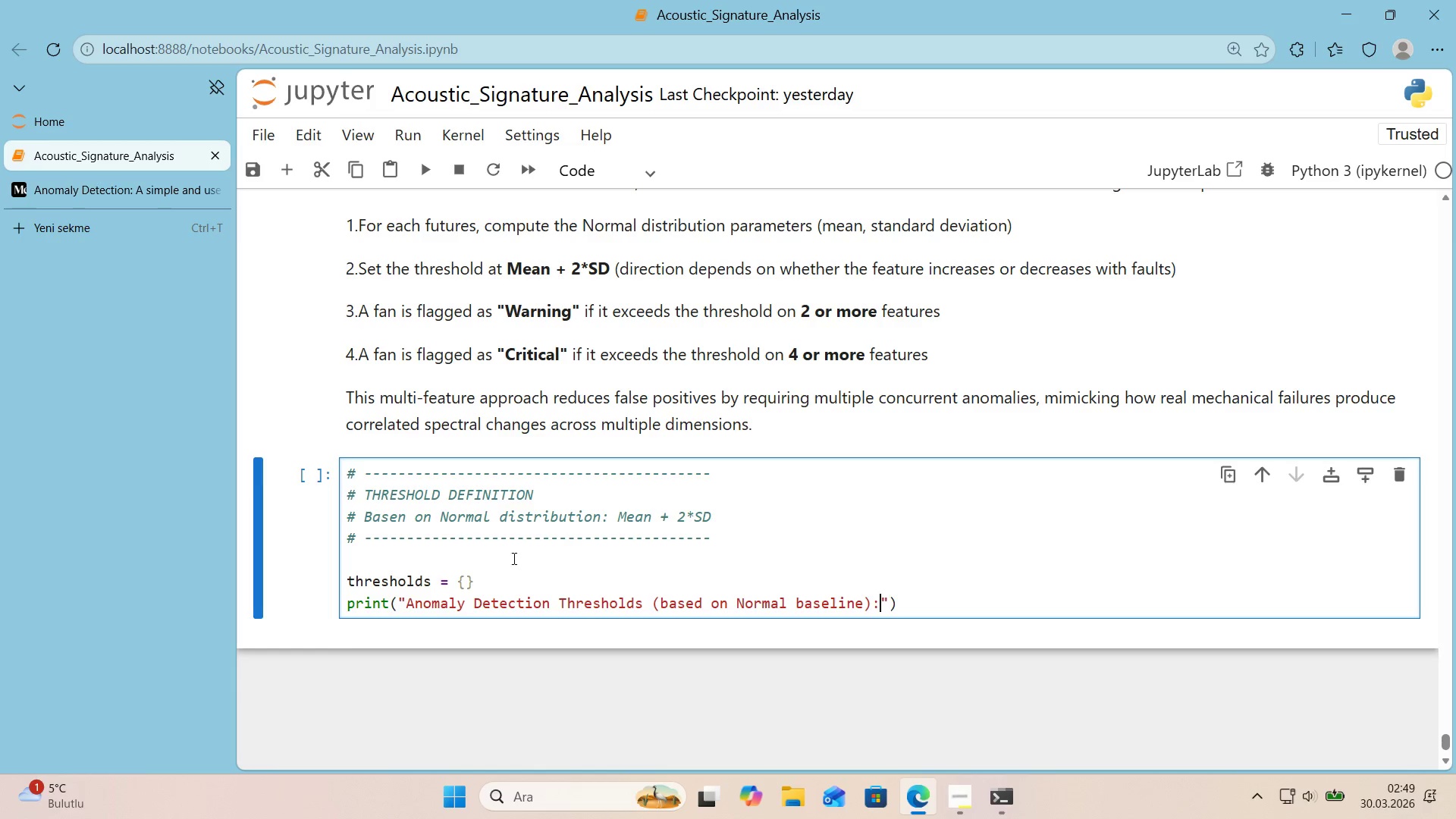 
key(ArrowRight)
 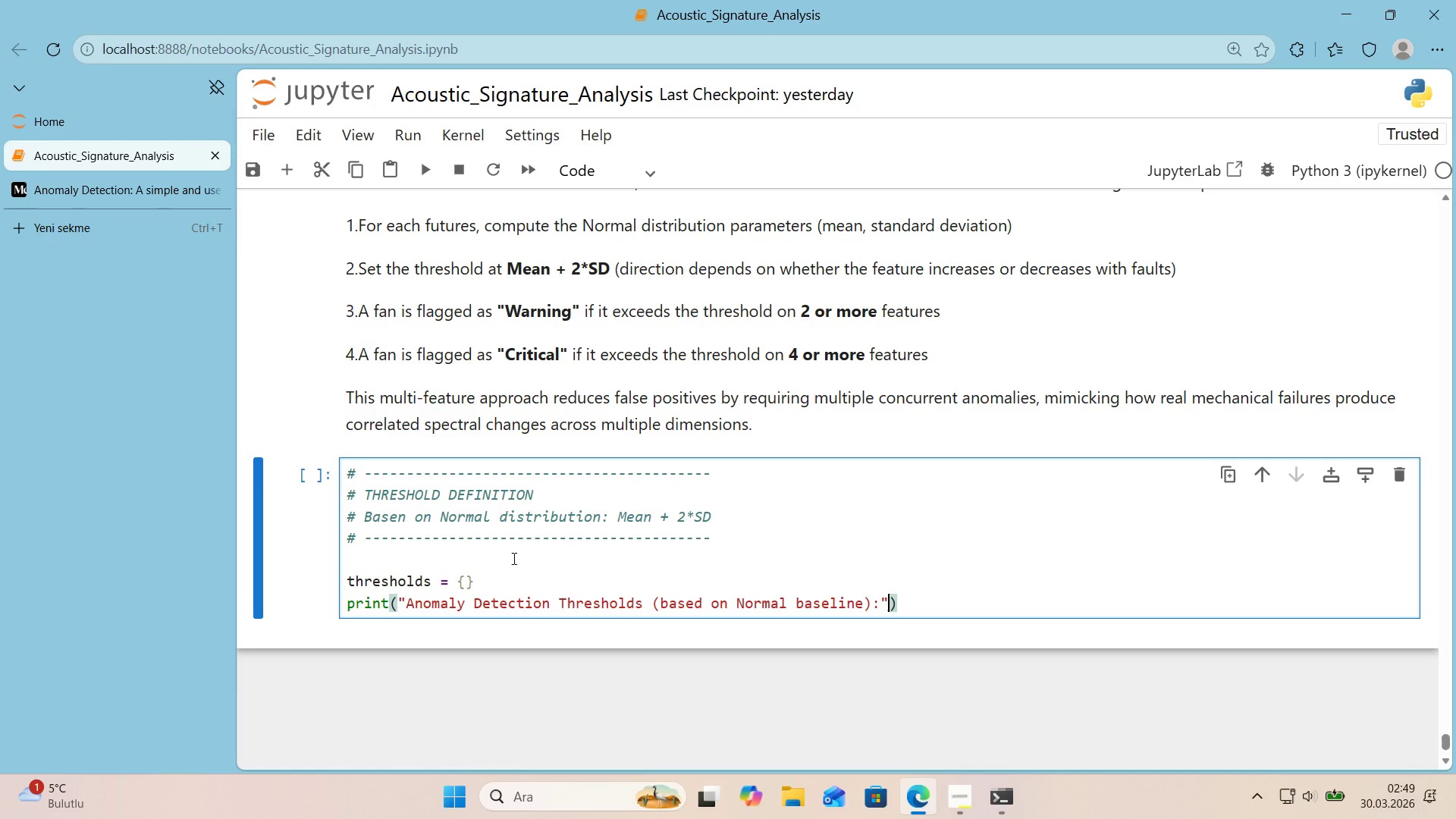 
key(ArrowRight)
 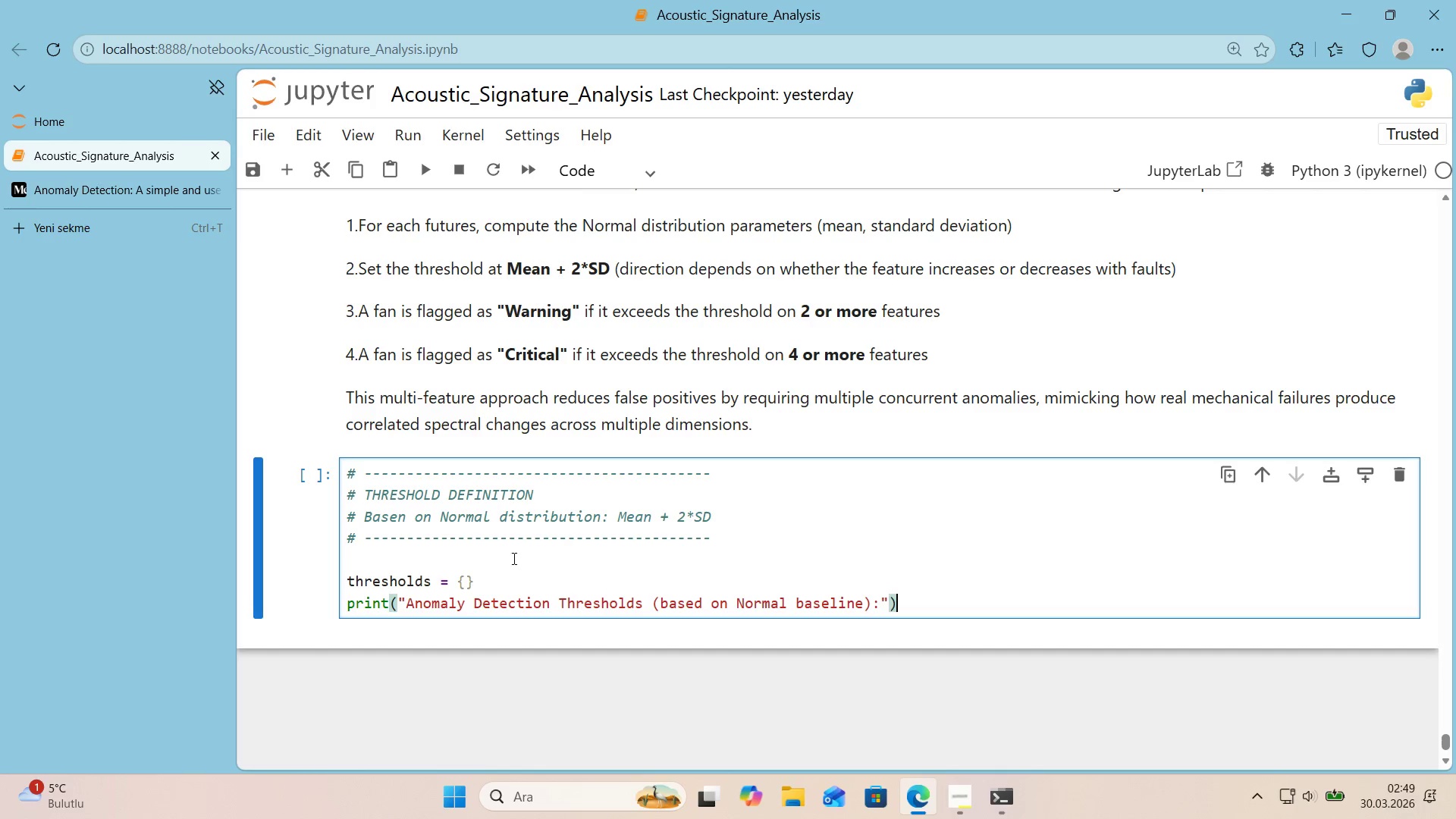 
key(Enter)
 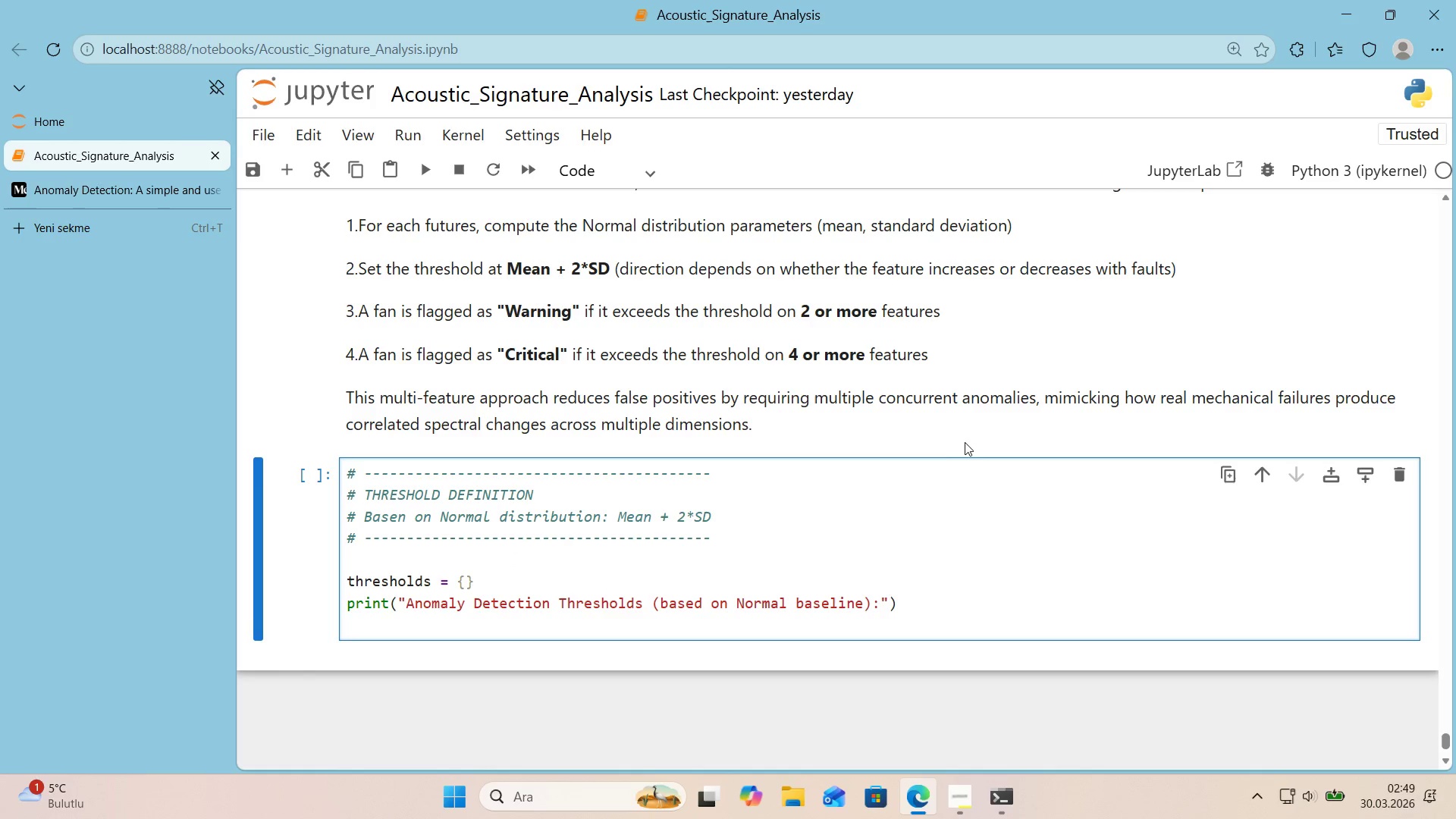 
scroll: coordinate [1002, 447], scroll_direction: down, amount: 1.0
 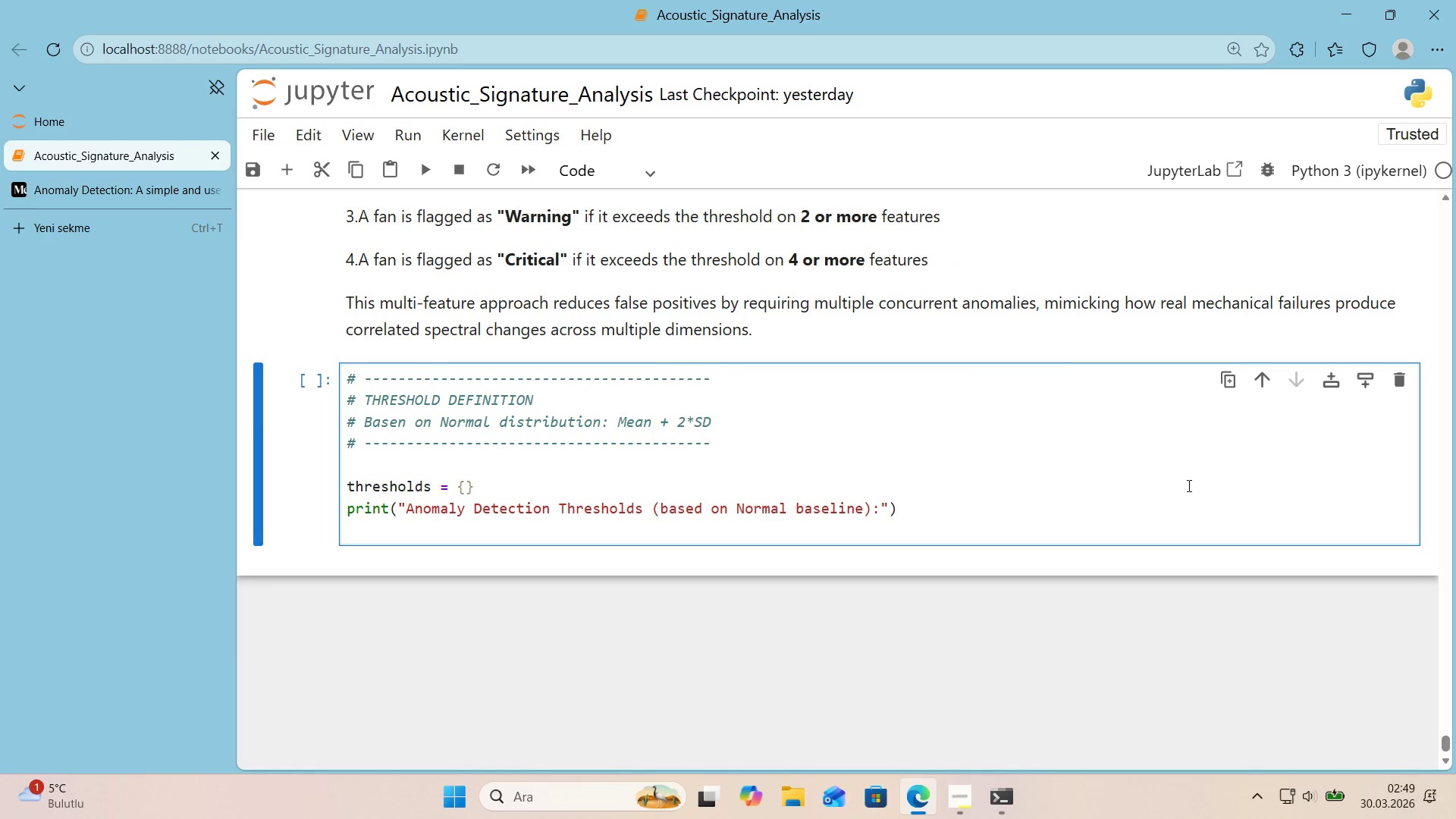 
type(pr'nt*()
 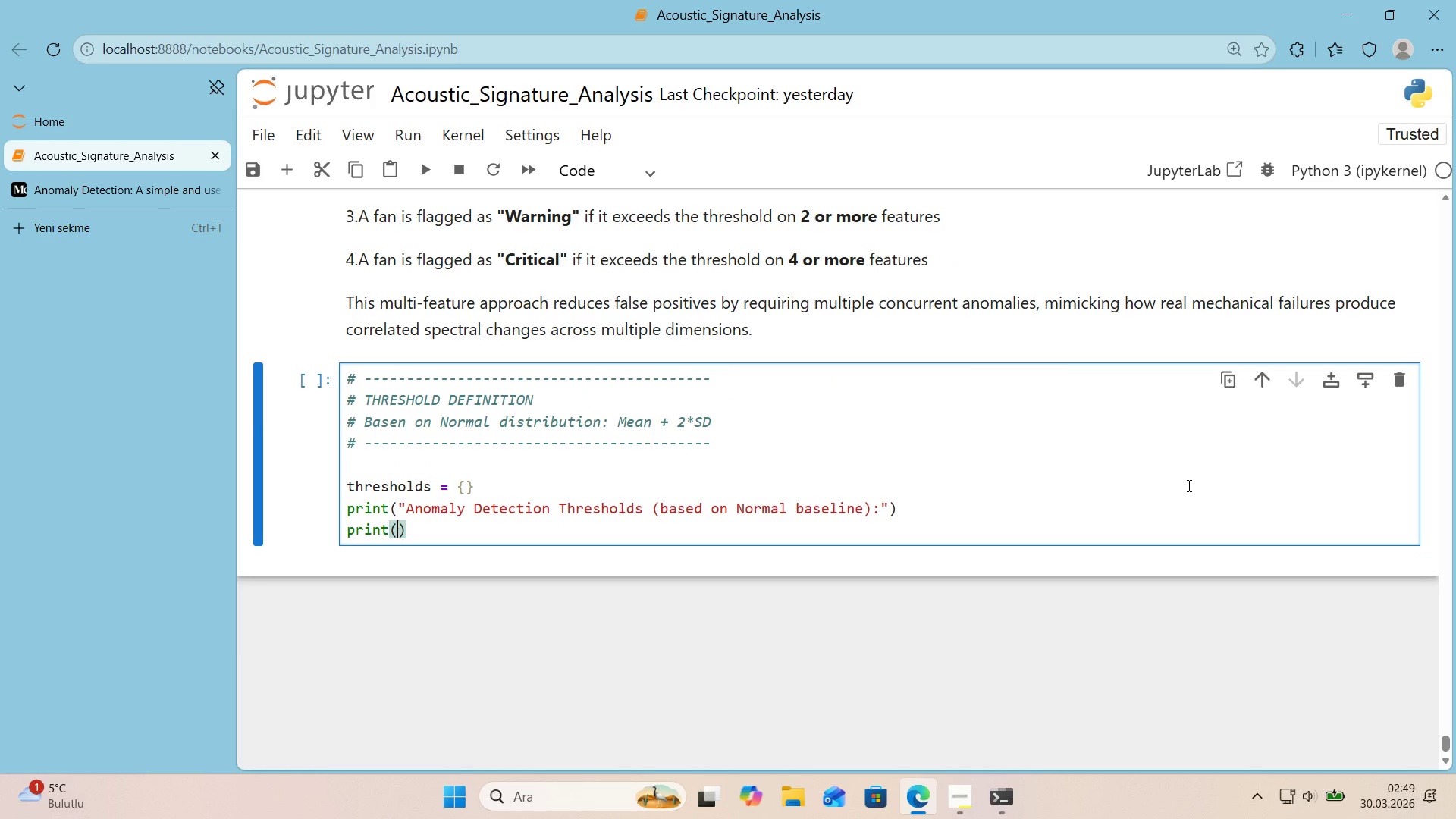 
 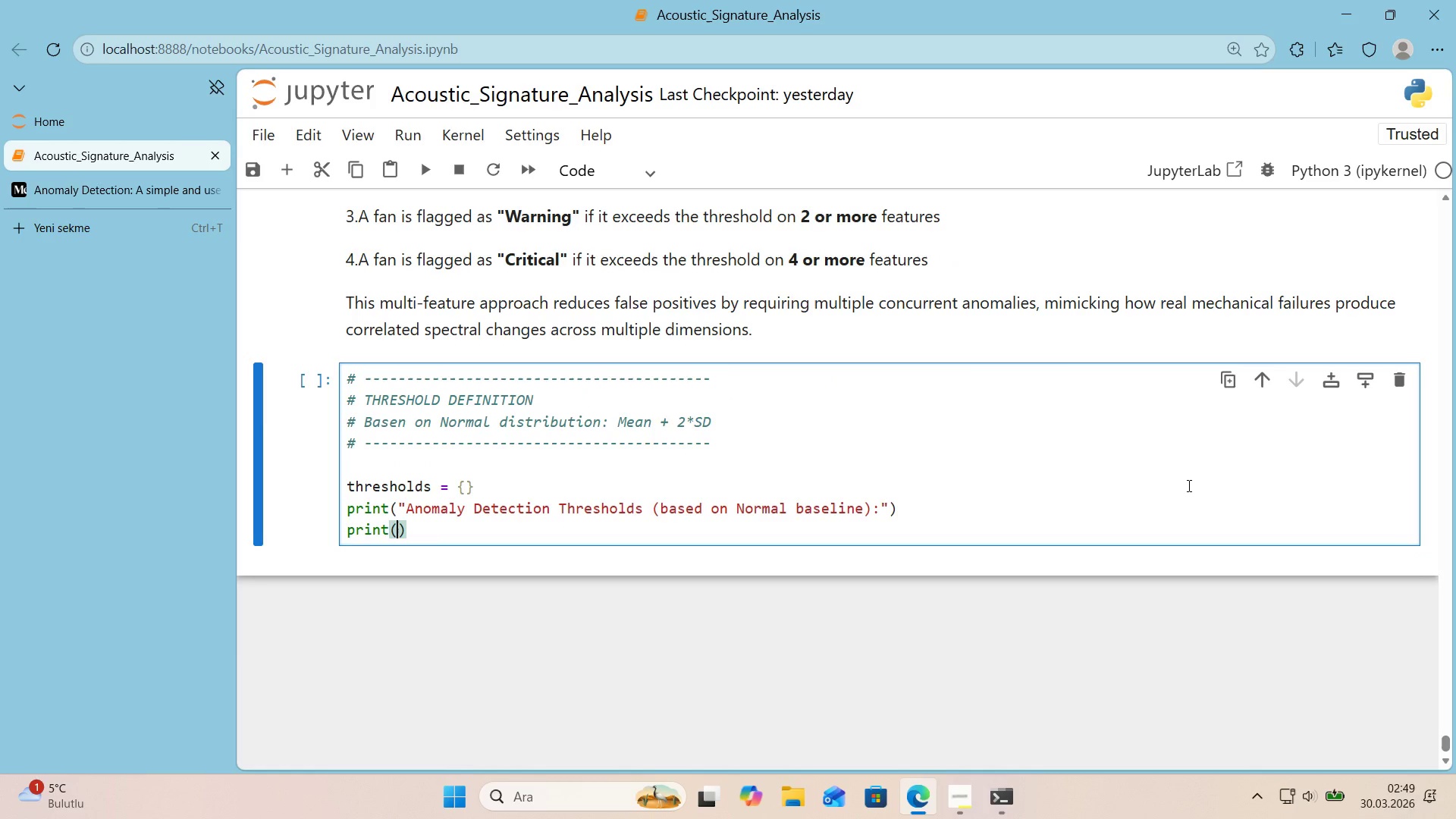 
key(ArrowLeft)
 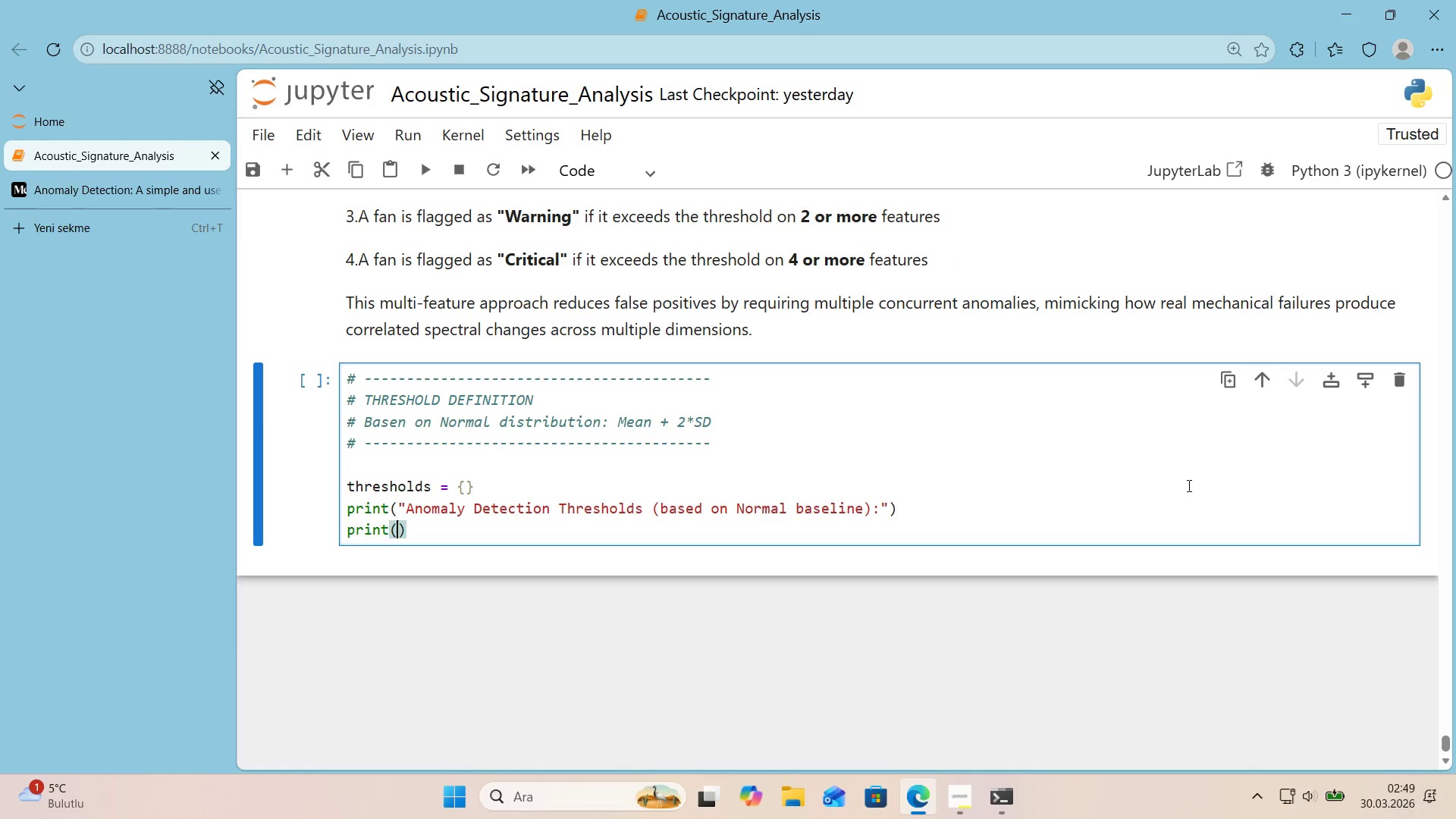 
key(F)
 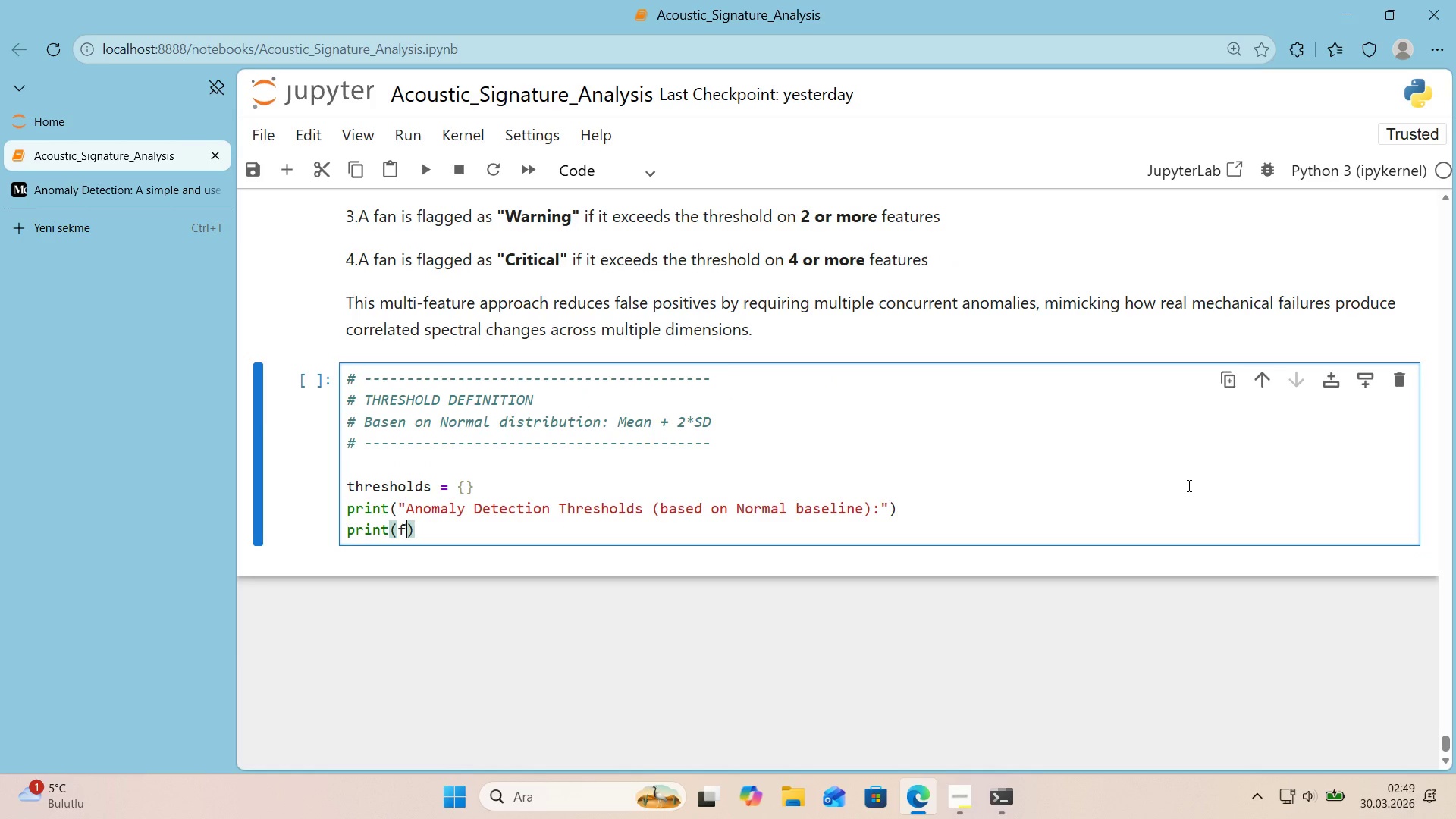 
key(Backquote)
 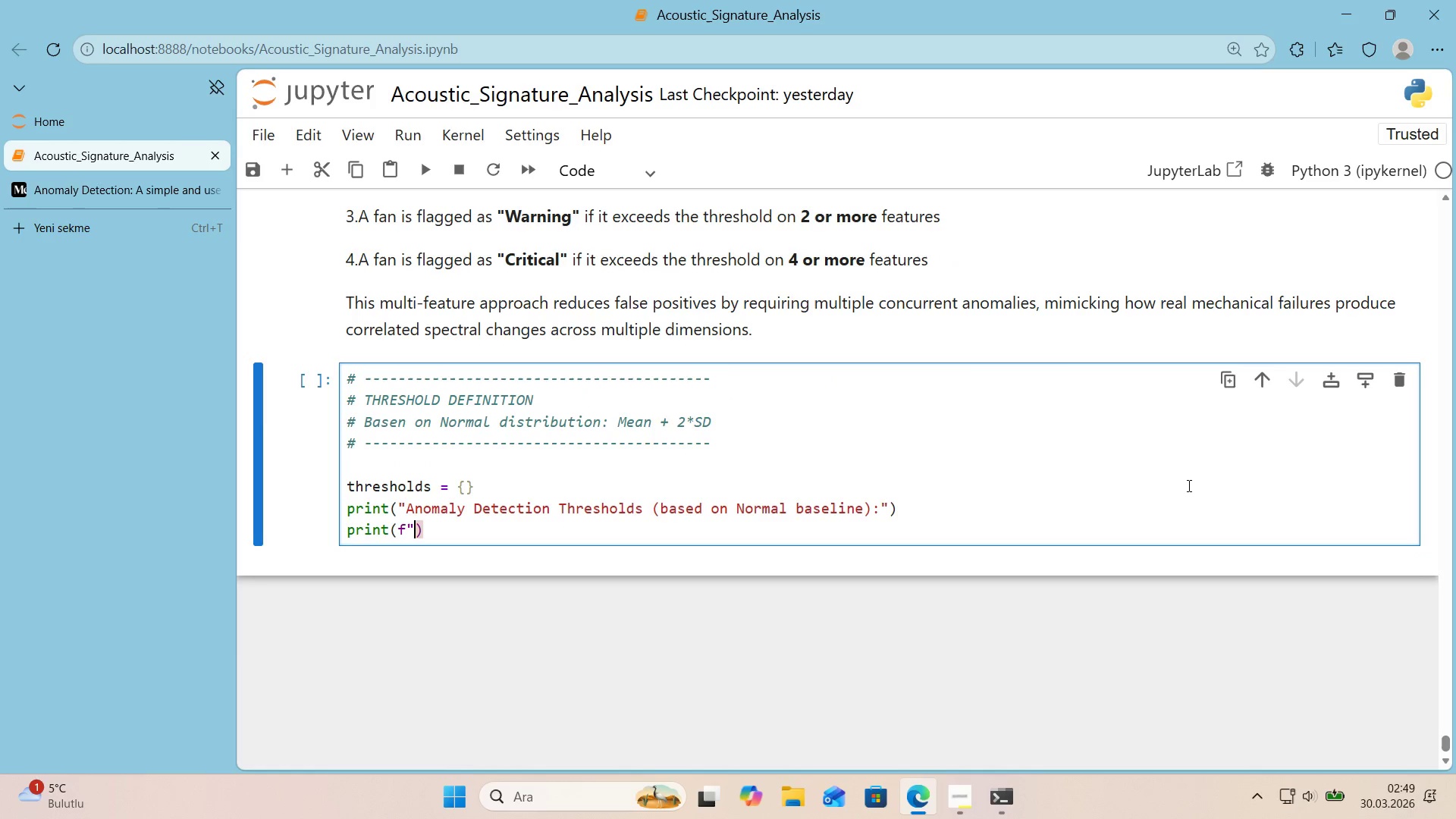 
key(Backquote)
 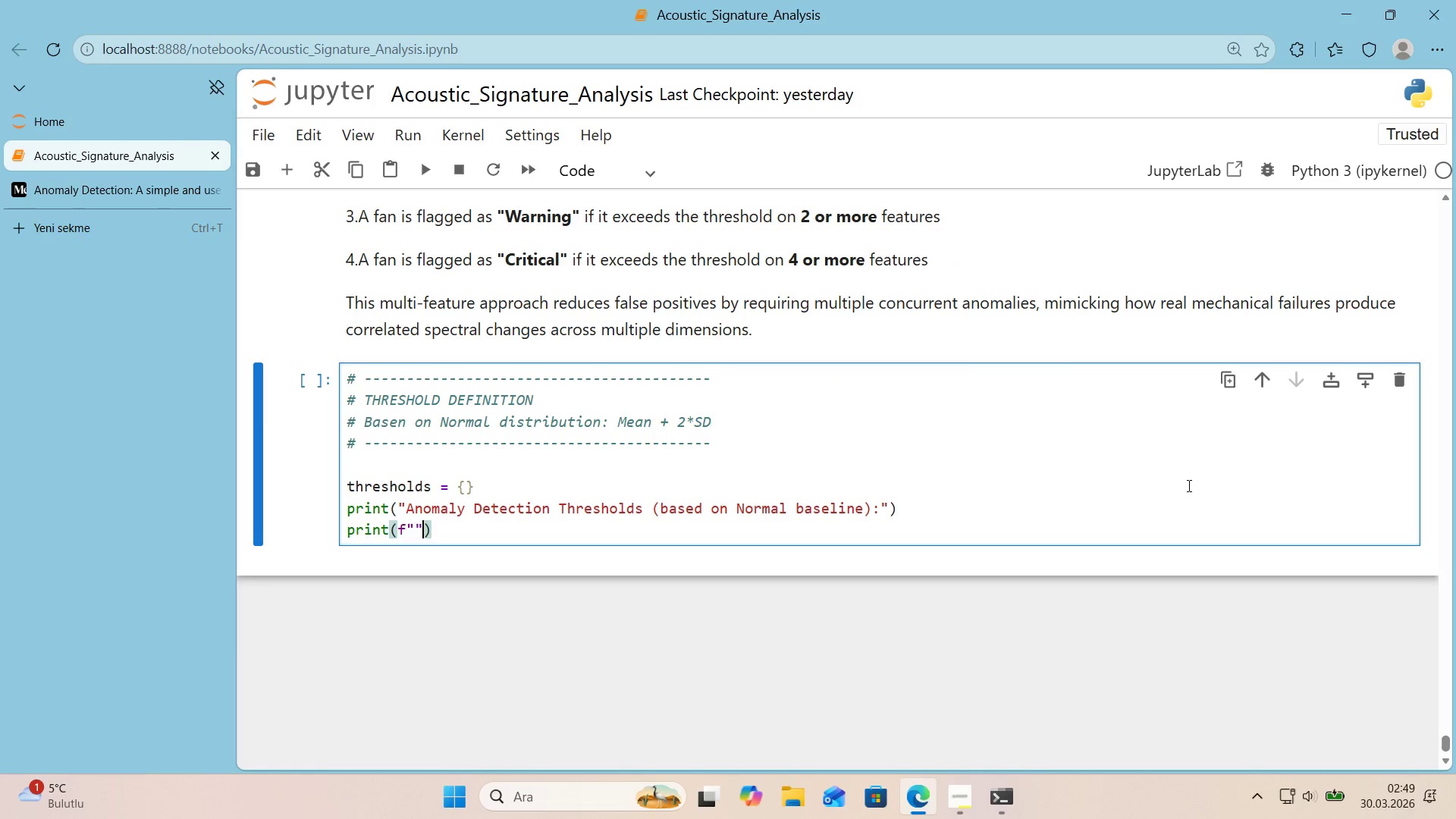 
key(ArrowLeft)
 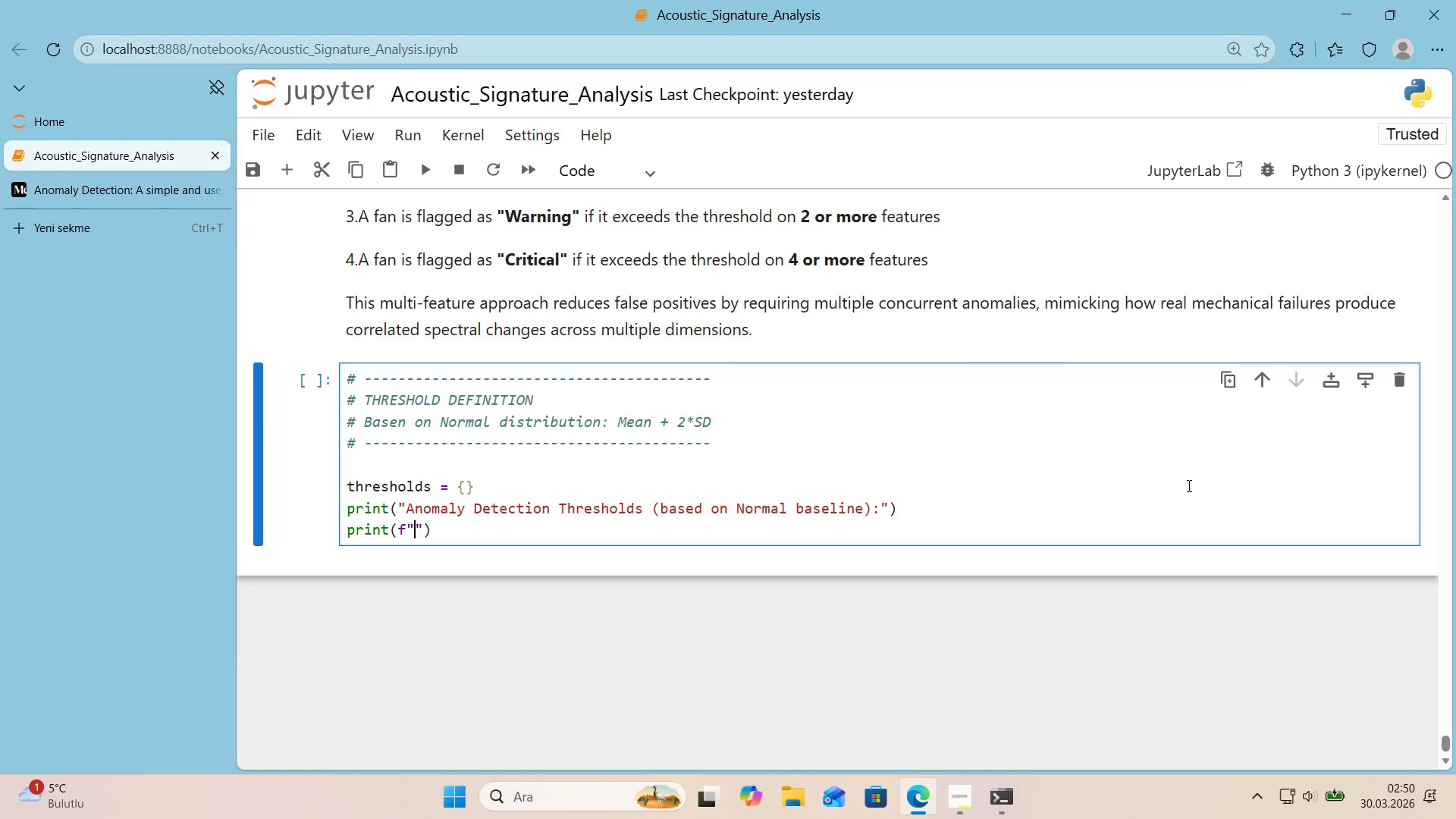 
key(Alt+Control+IntlYen)
 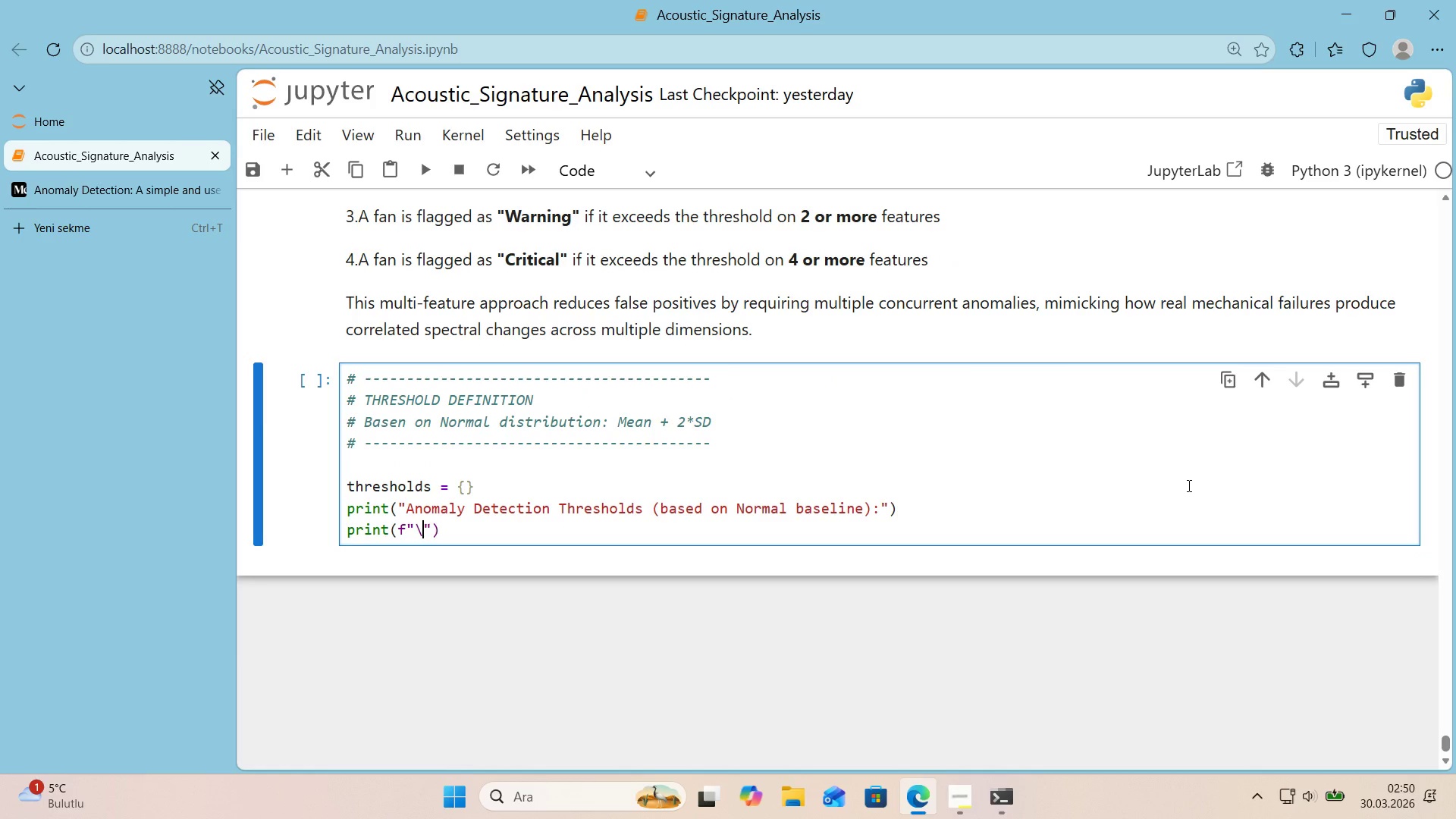 
key(N)
 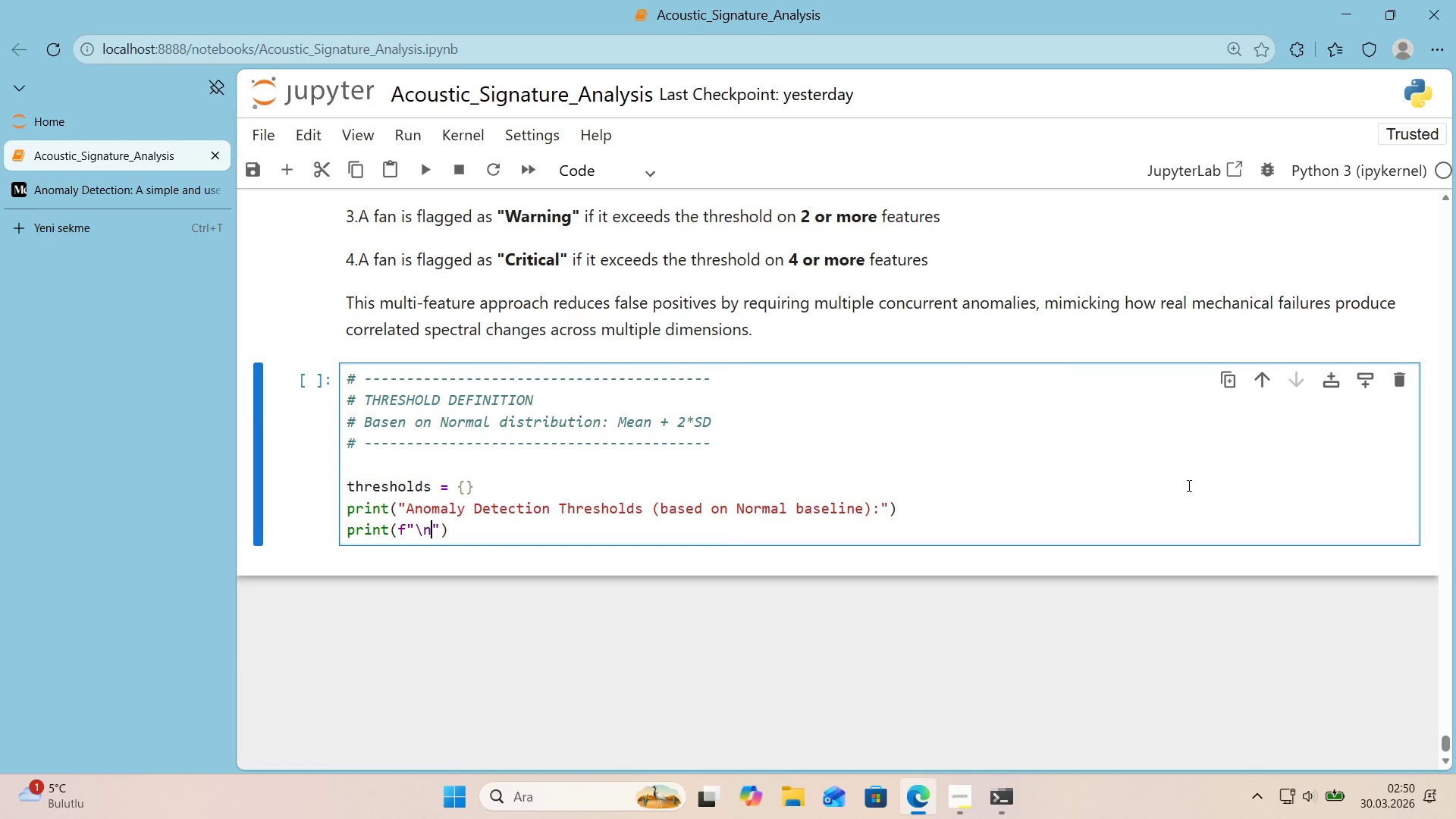 
key(CapsLock)
 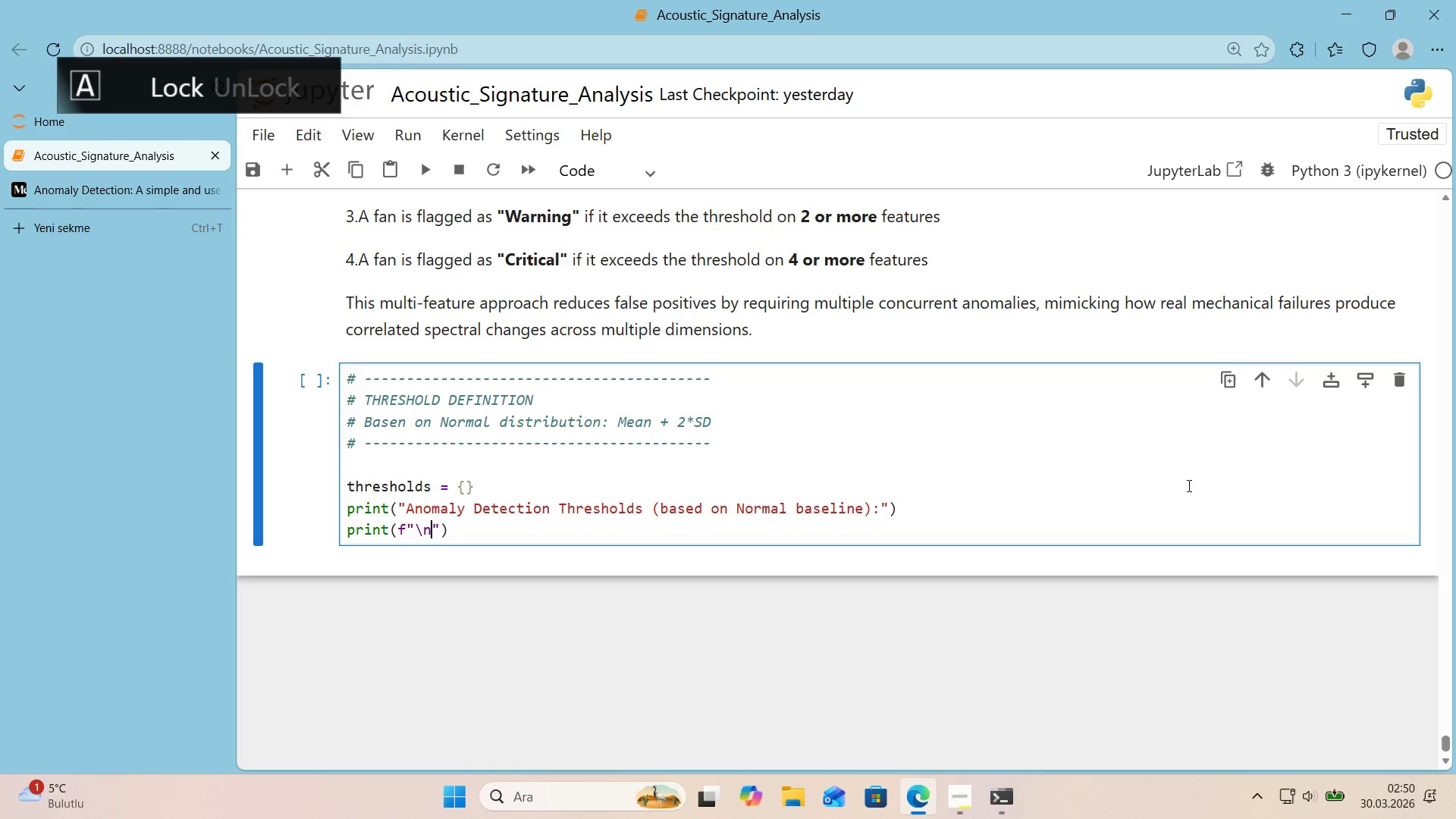 
key(Alt+Control+7)
 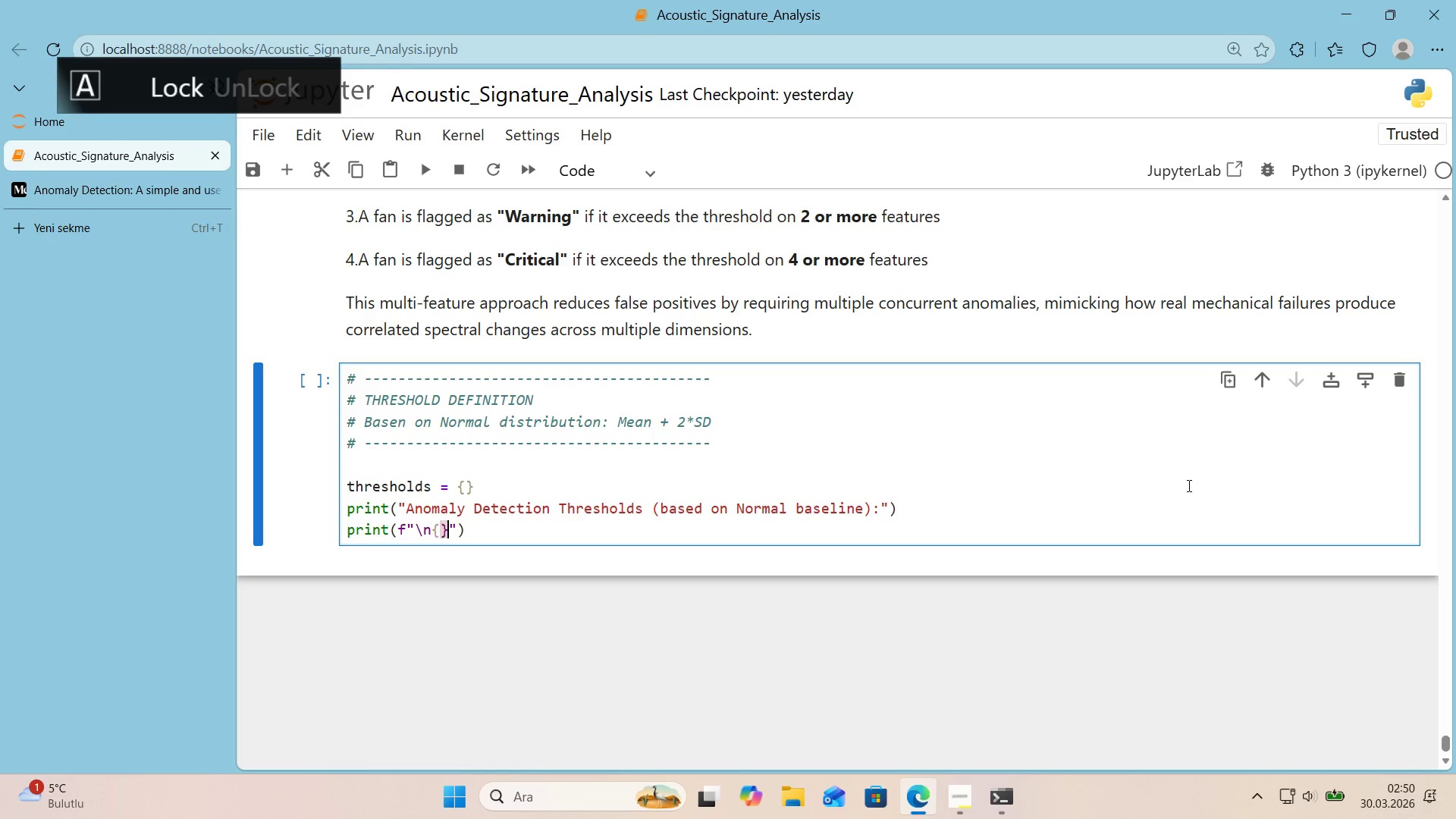 
key(Alt+Control+0)
 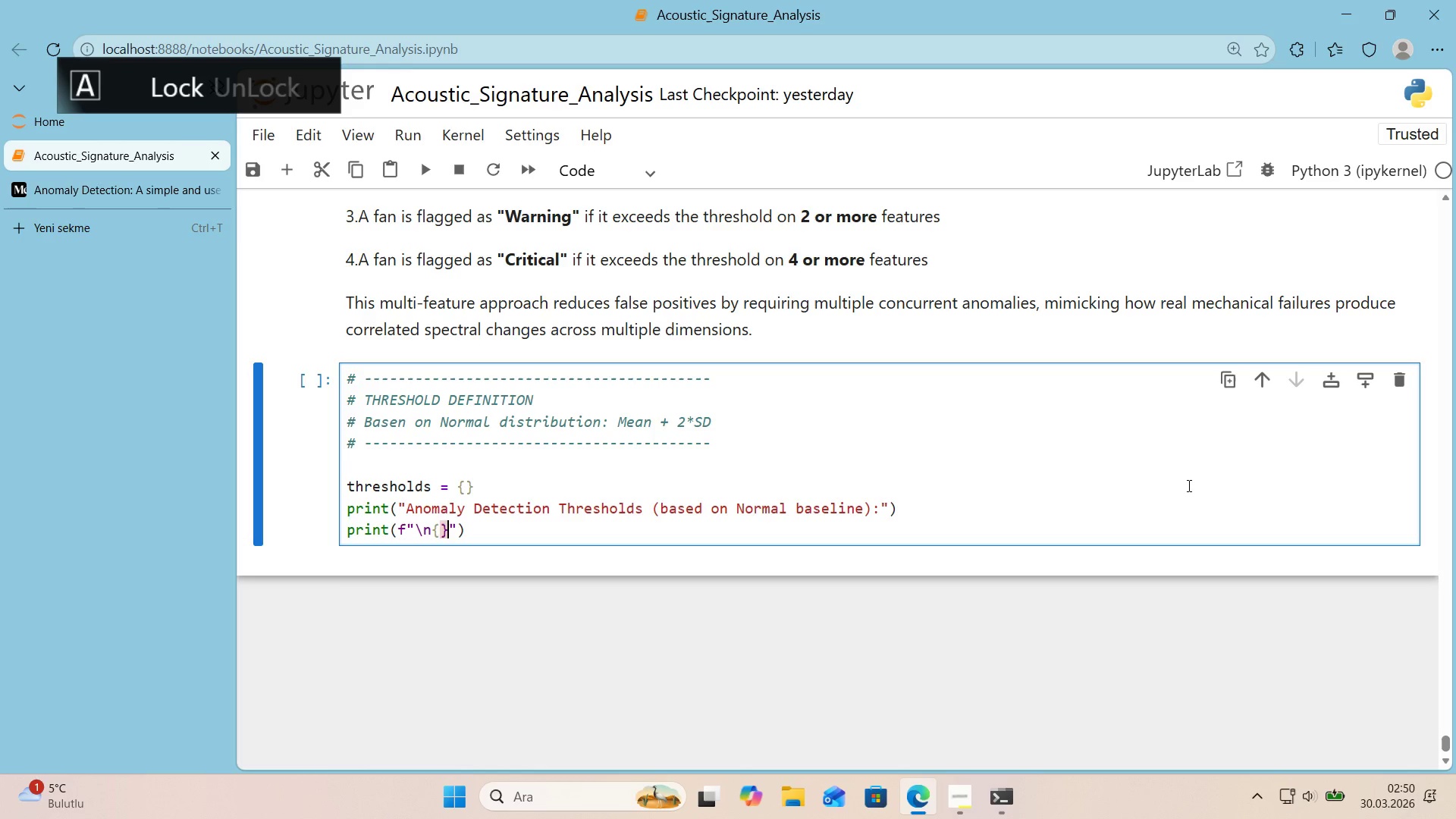 
key(ArrowLeft)
 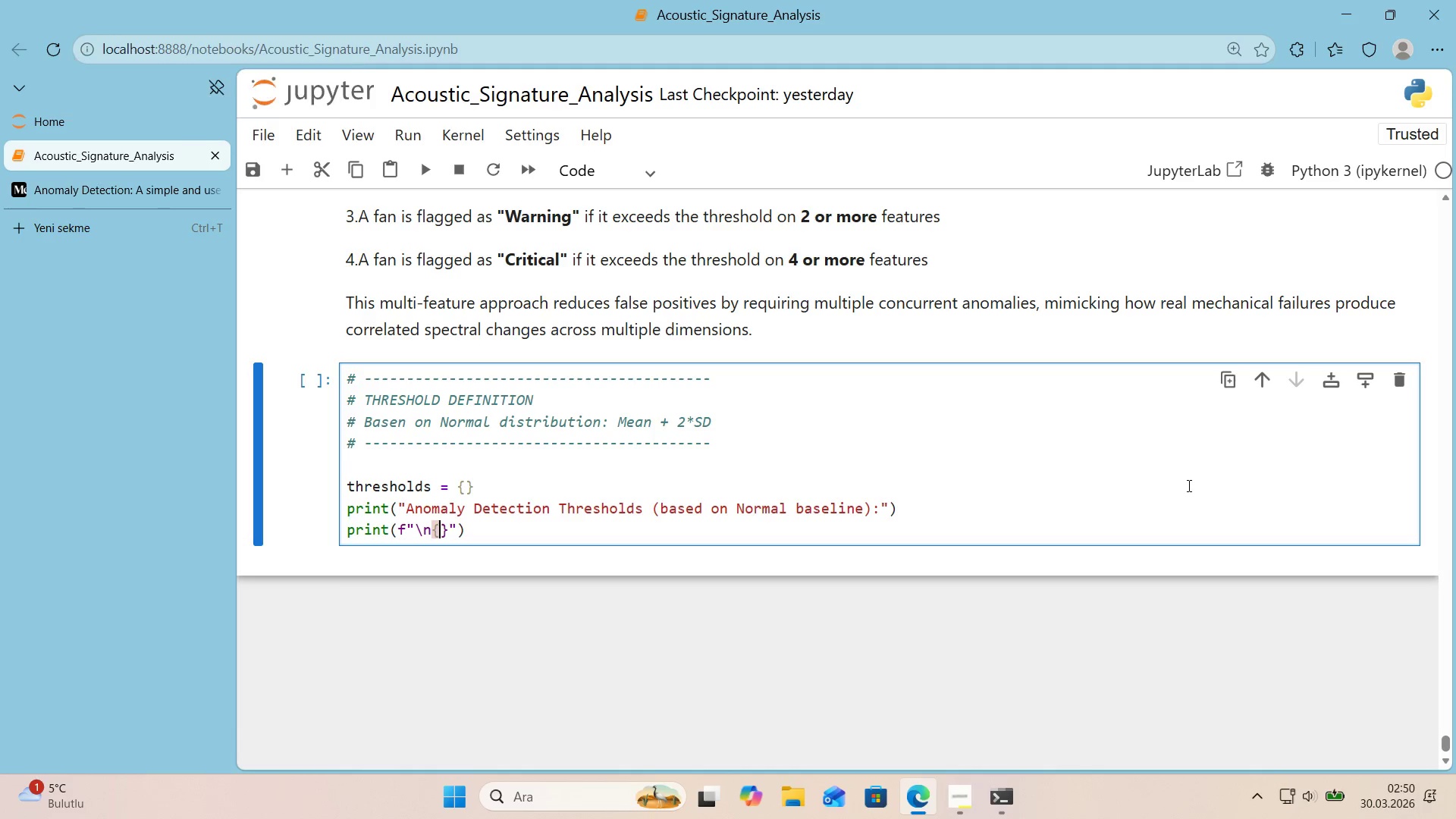 
type(F)
key(Backspace)
type(@@)
 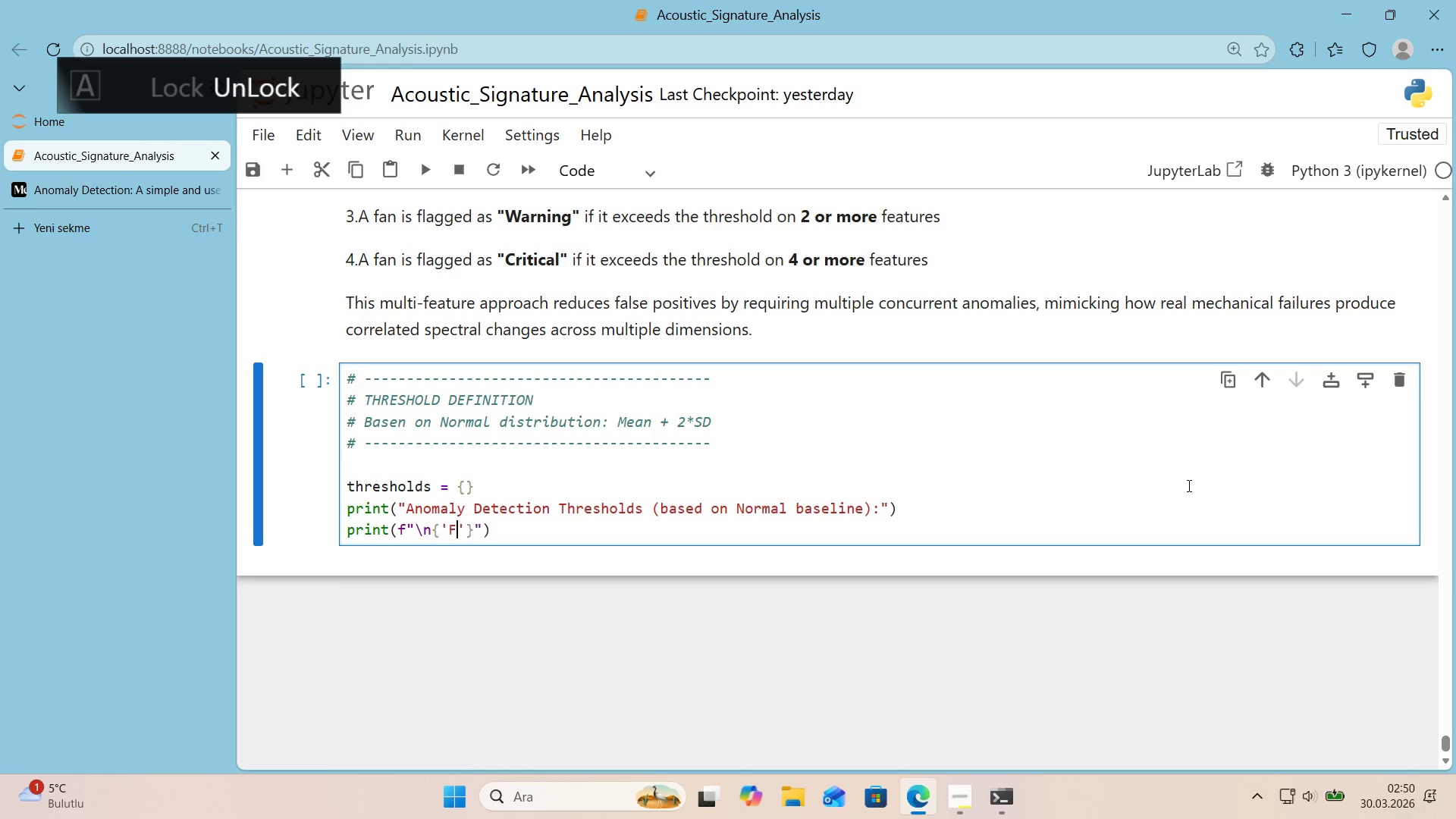 
 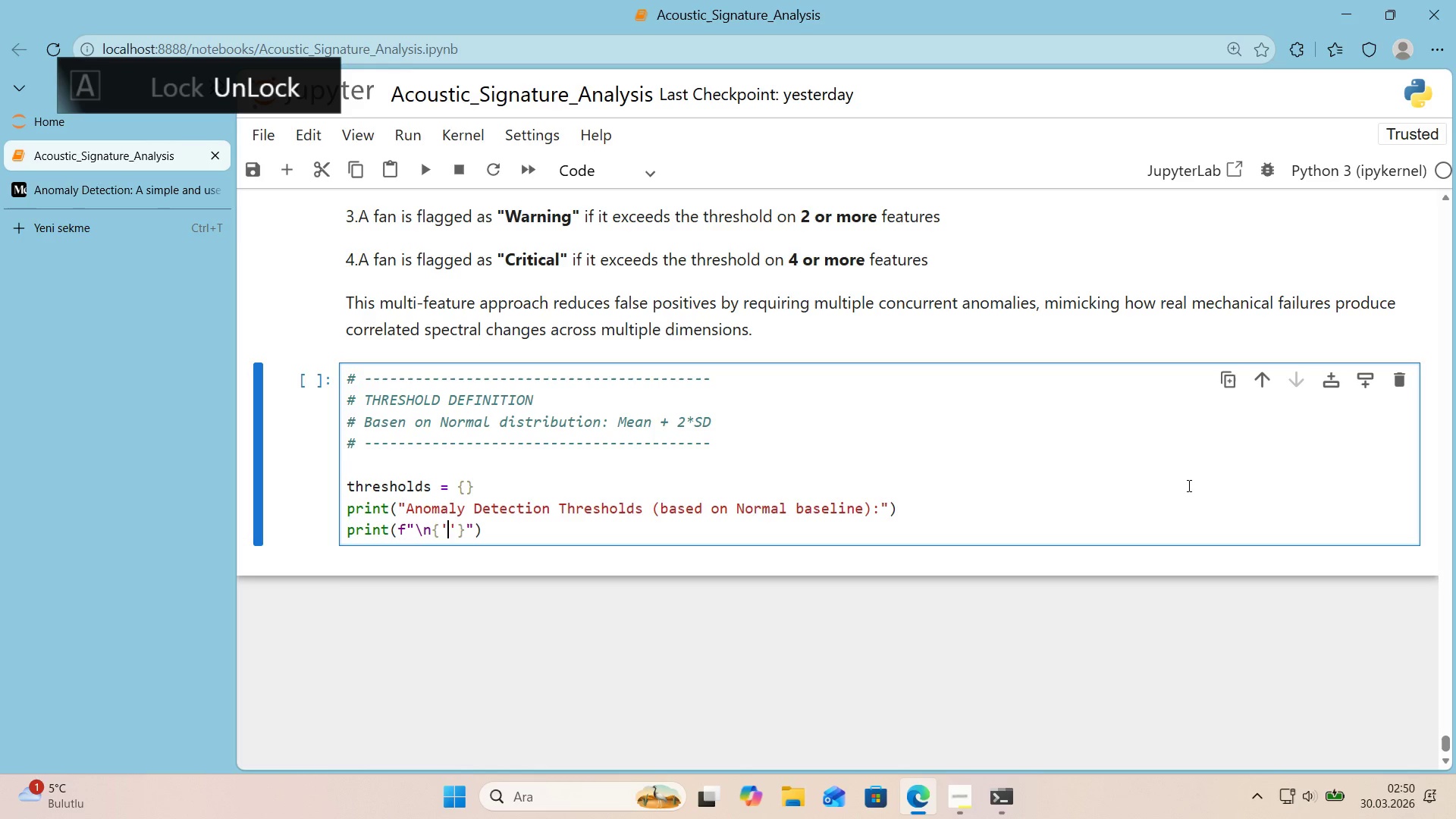 
key(ArrowLeft)
 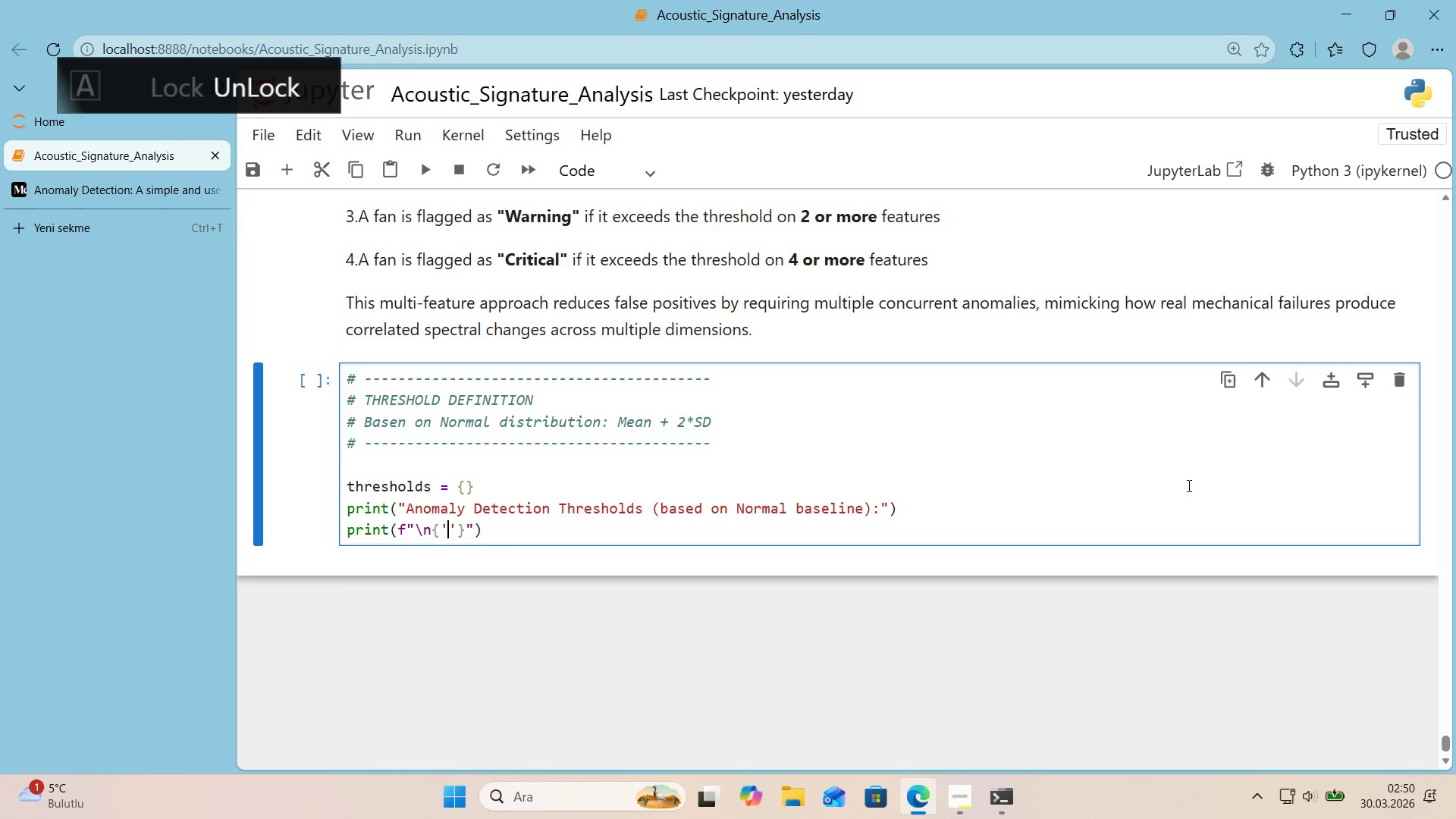 
type(Feature)
 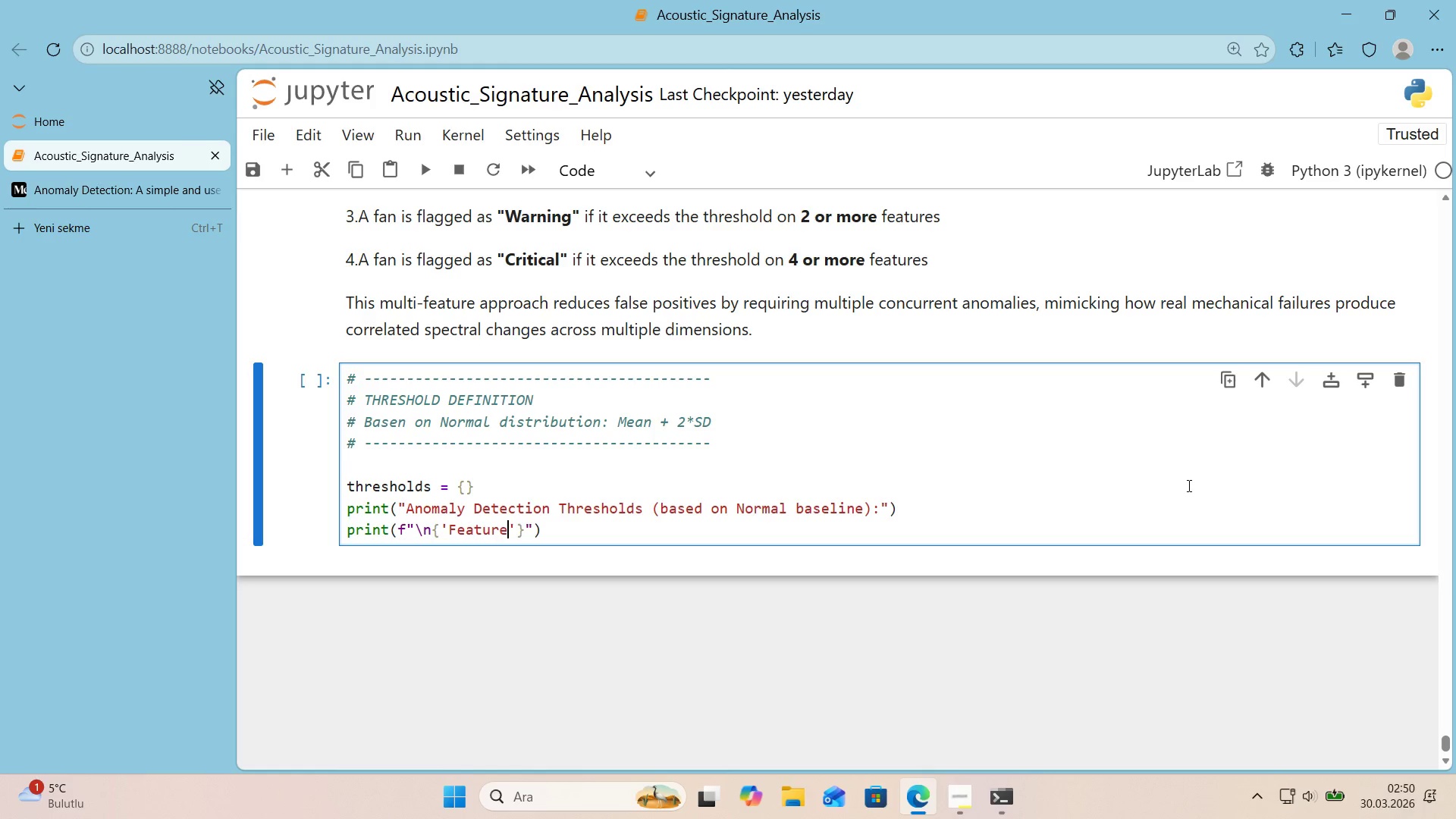 
wait(5.19)
 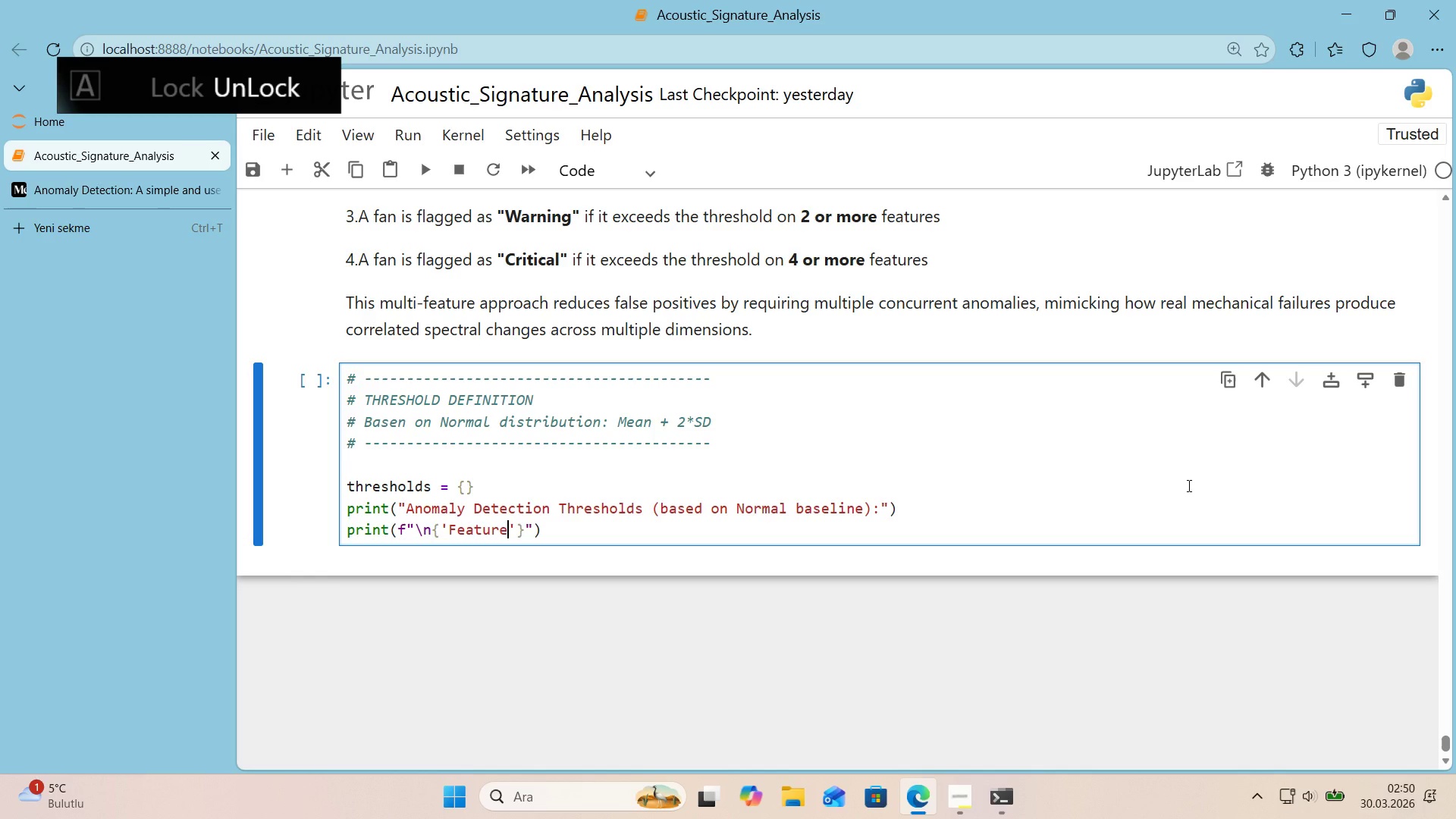 
key(ArrowRight)
 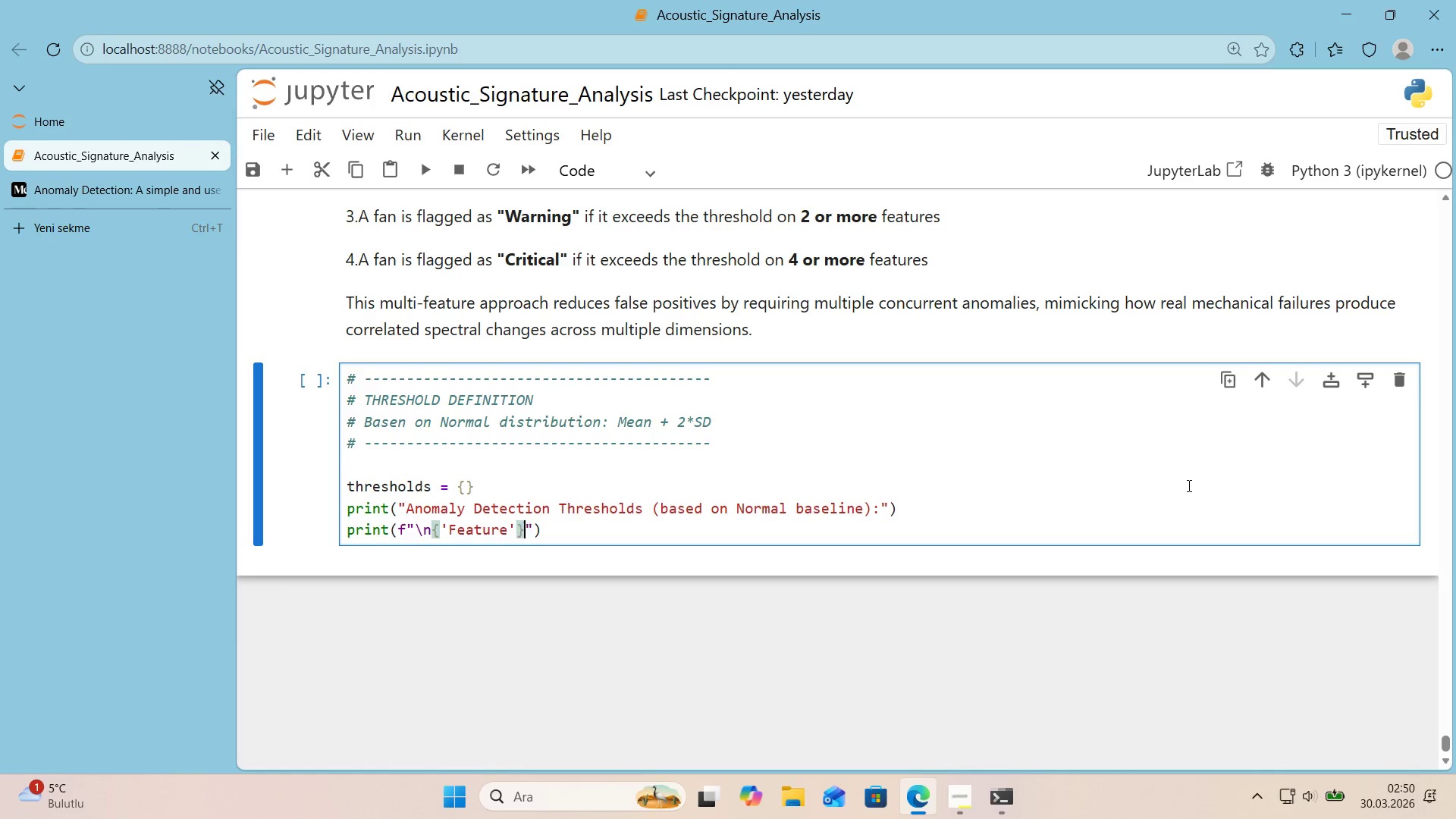 
key(ArrowRight)
 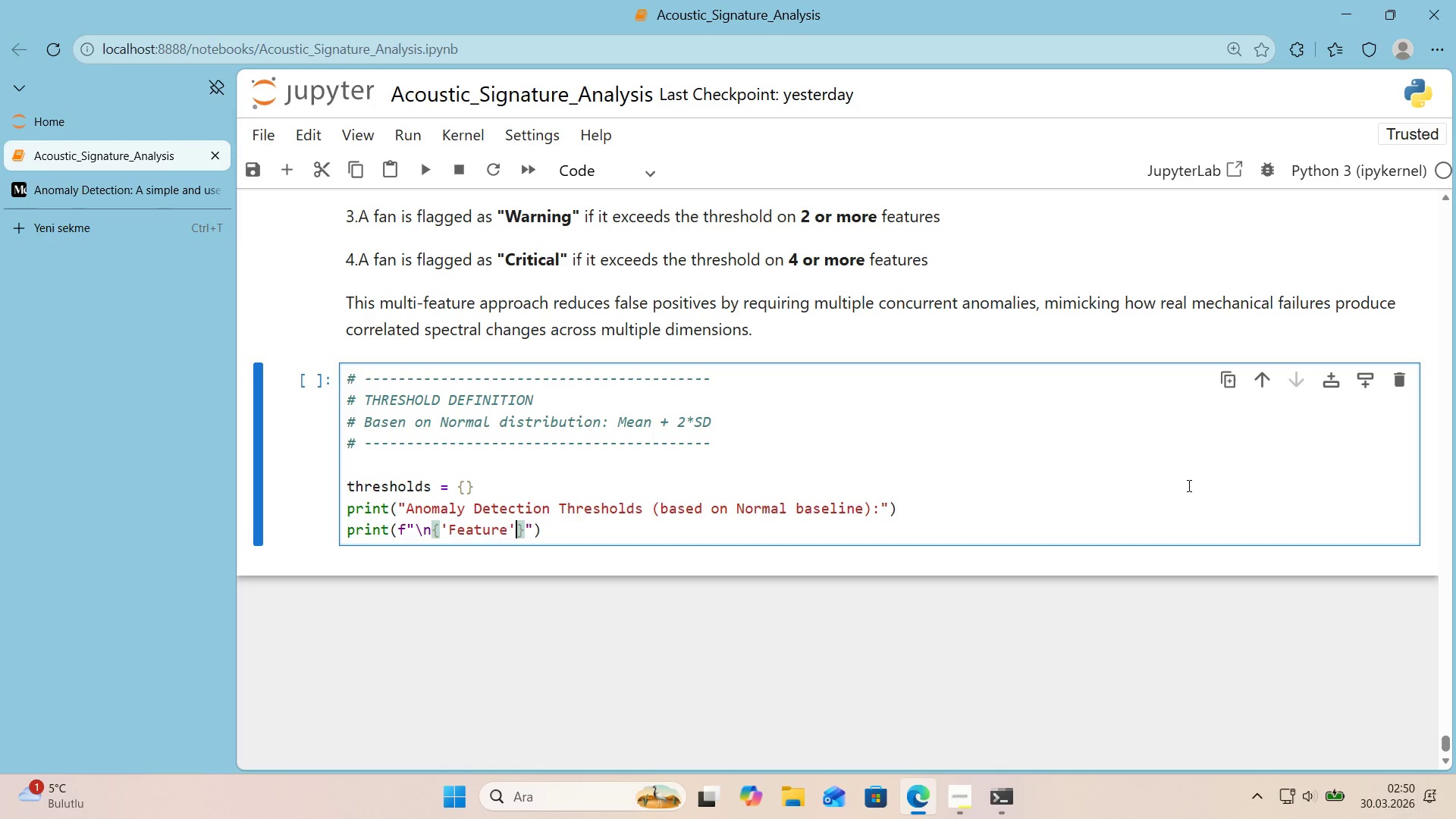 
key(ArrowLeft)
 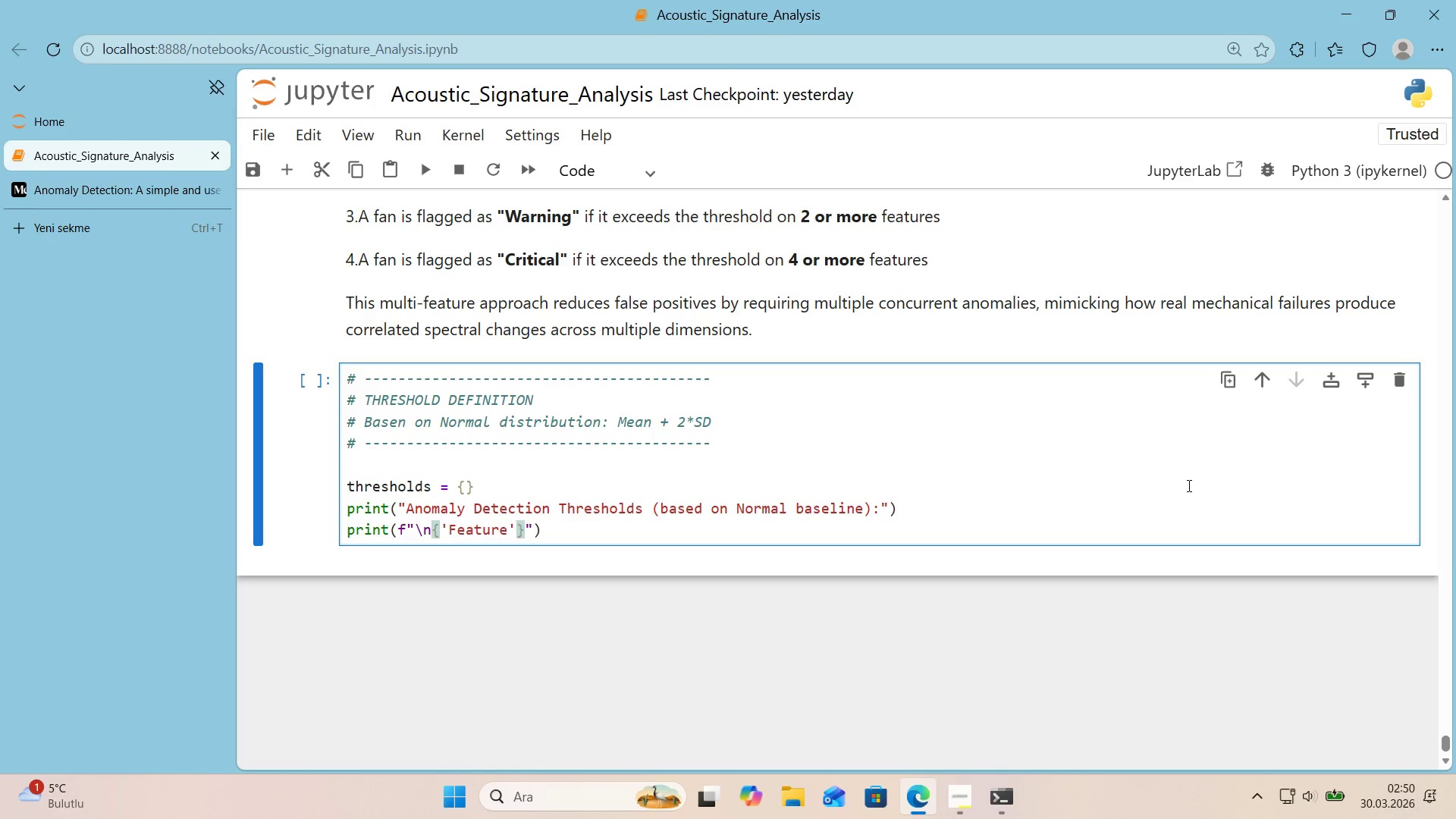 
type(>[Break])
key(Backspace)
type([Break]25)
 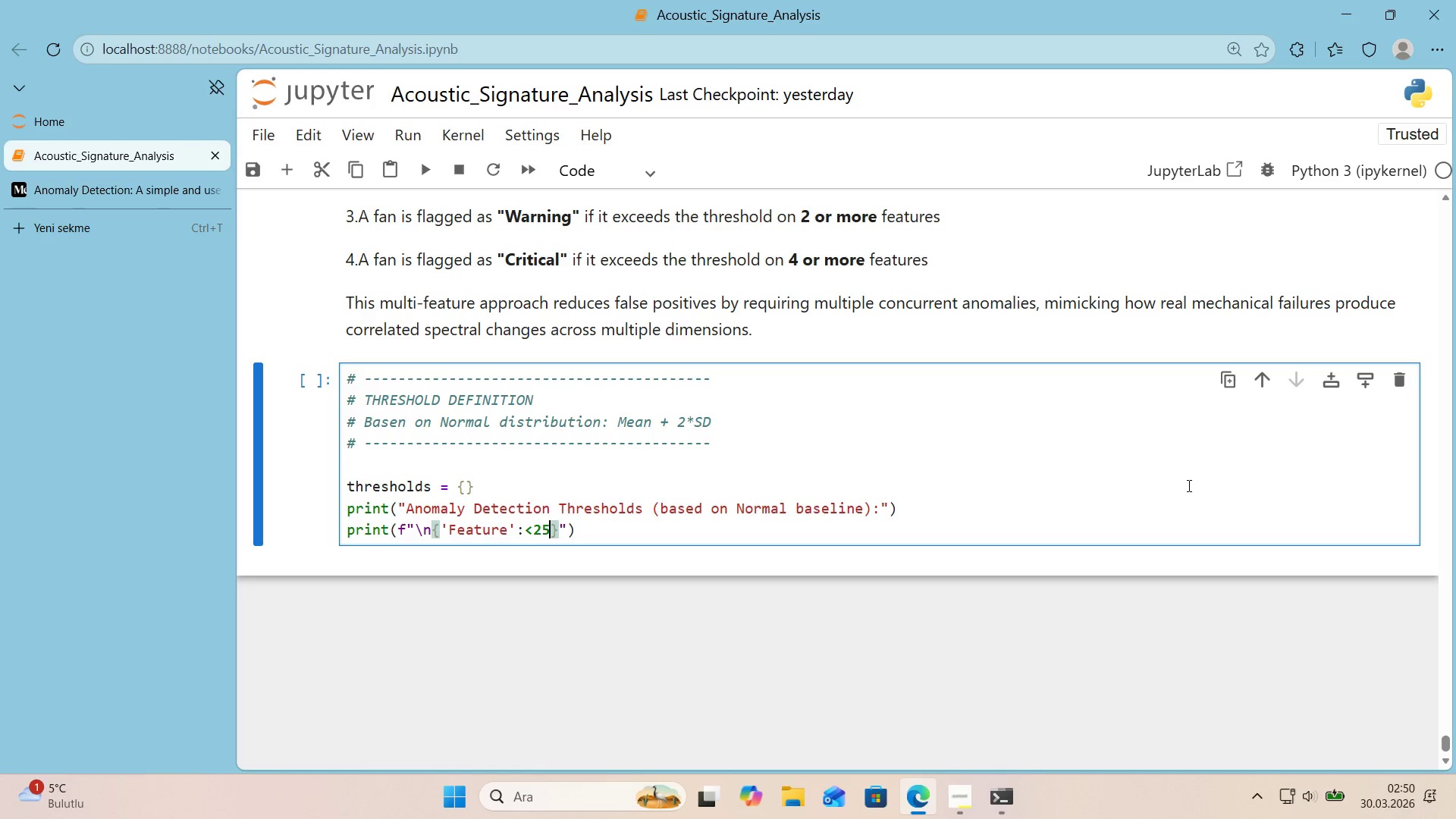 
key(ArrowRight)
 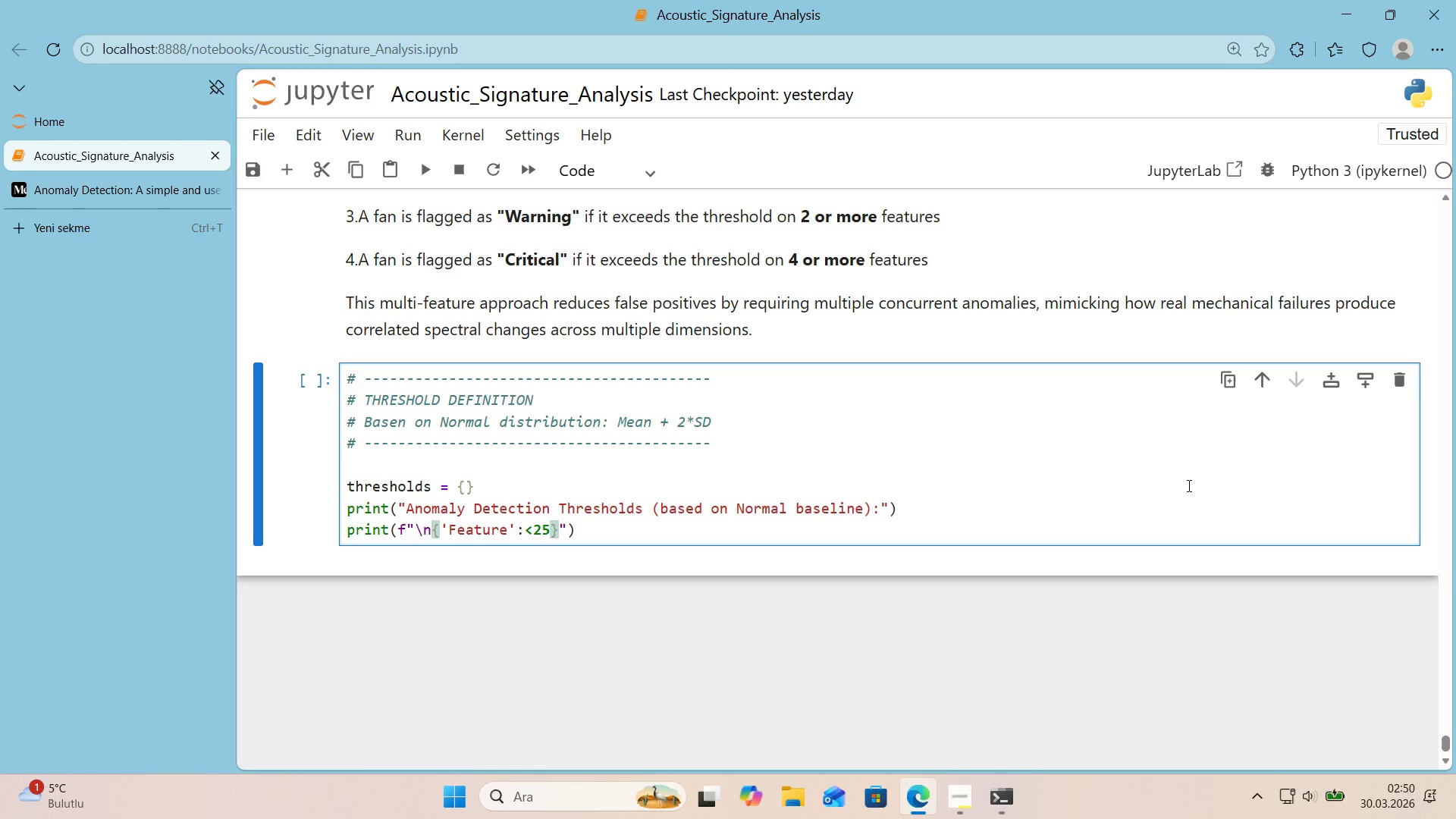 
key(Space)
 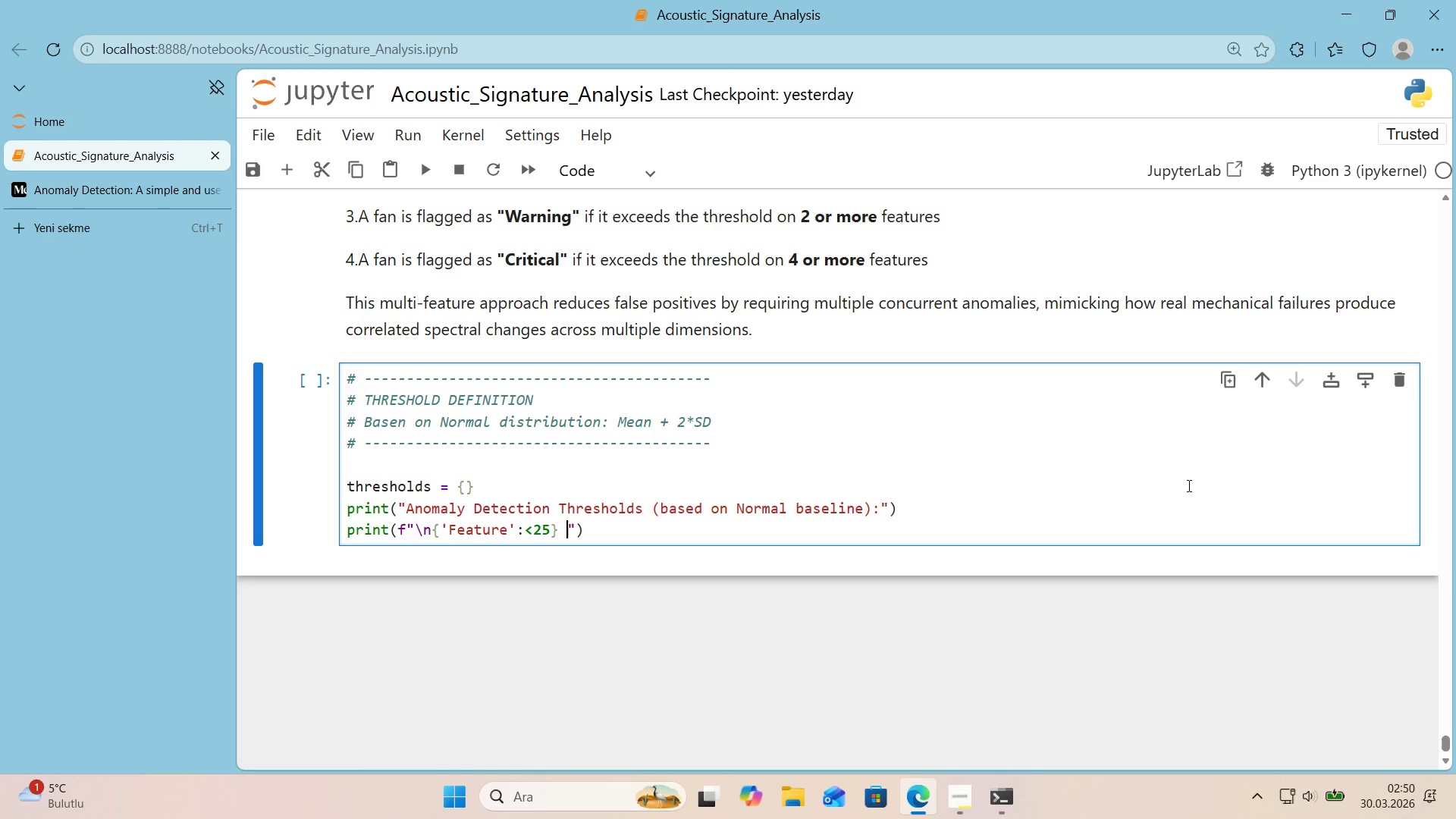 
key(Alt+Control+7)
 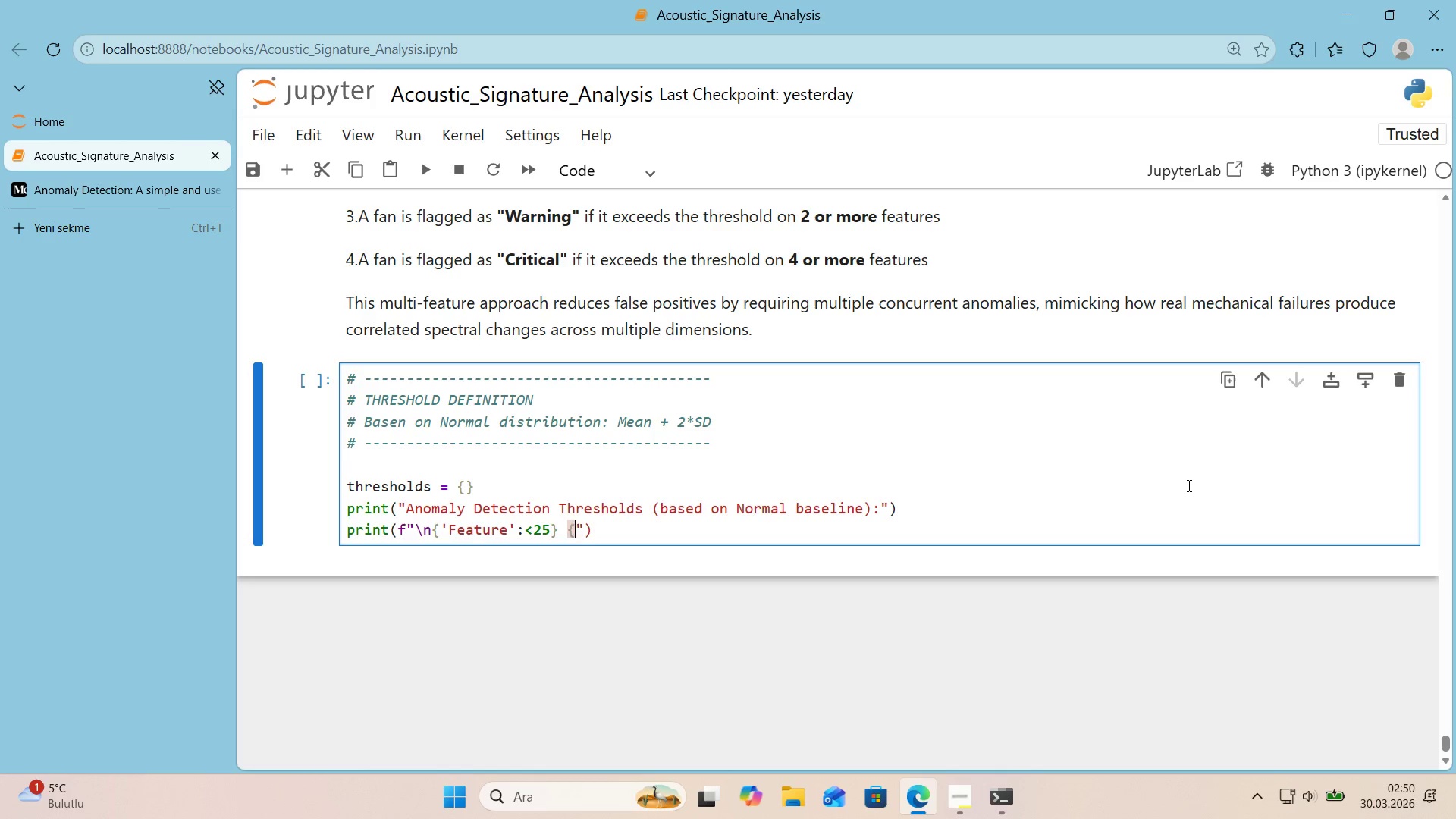 
key(Alt+Control+0)
 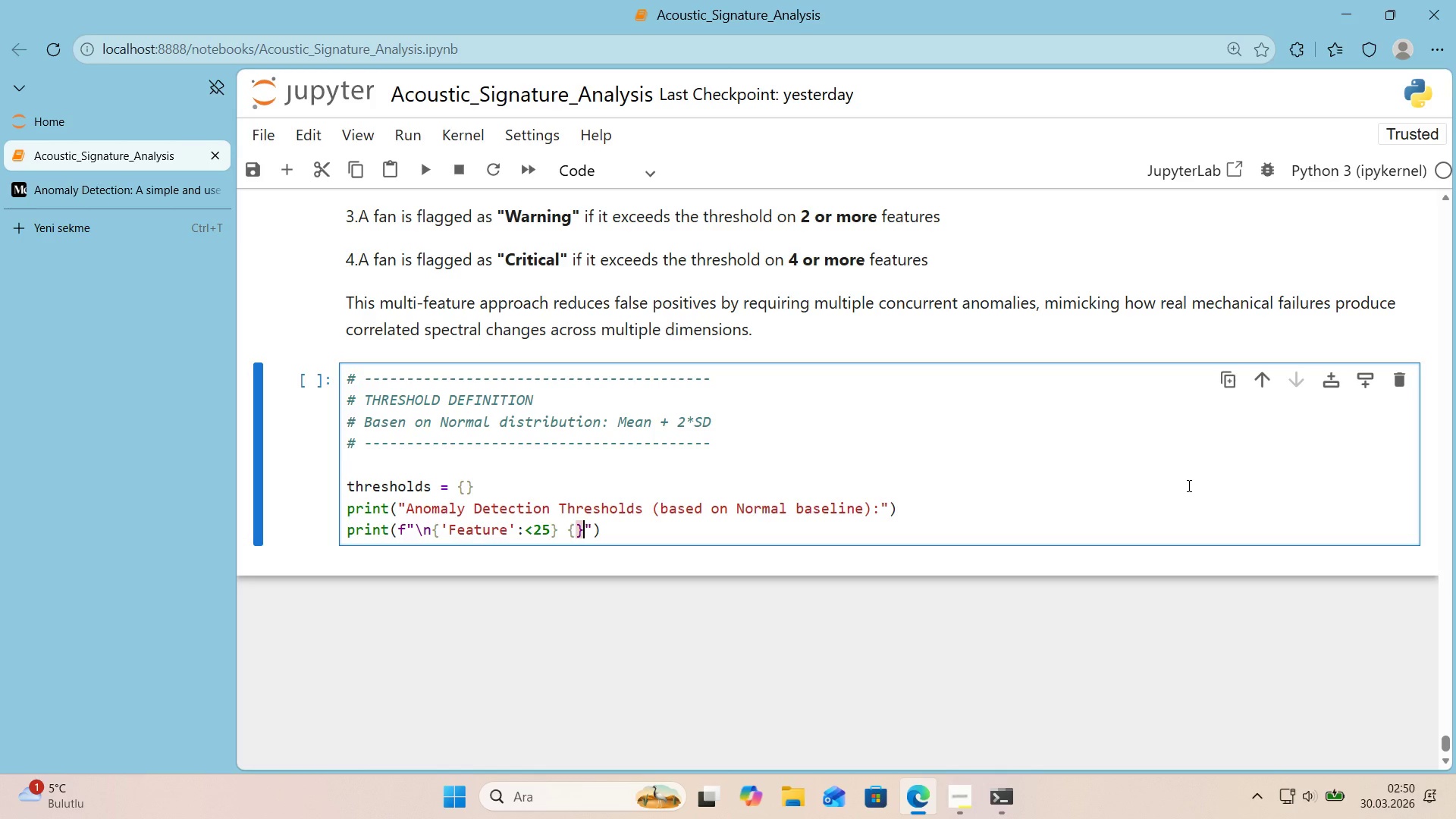 
key(ArrowLeft)
 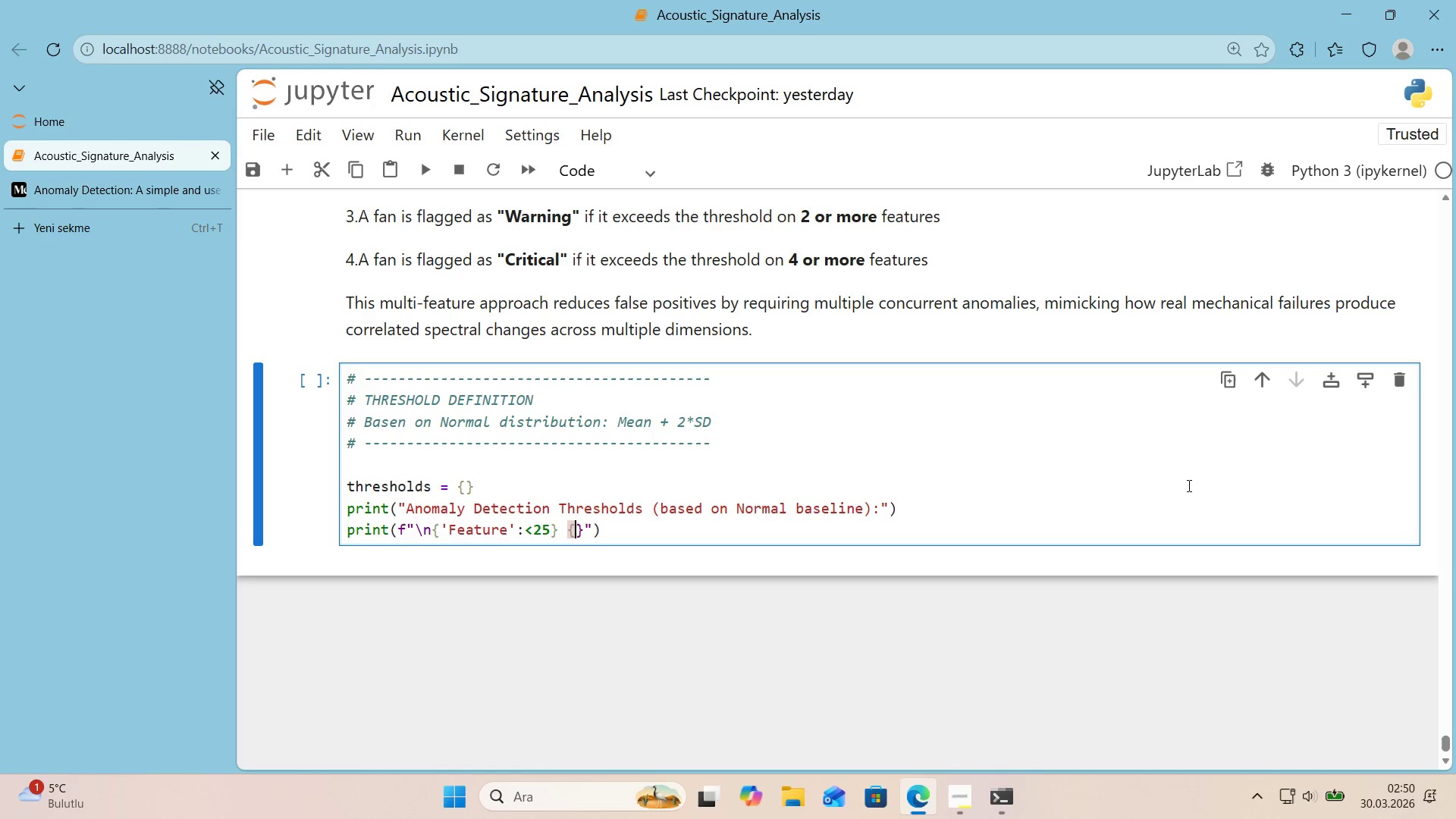 
type(@@)
 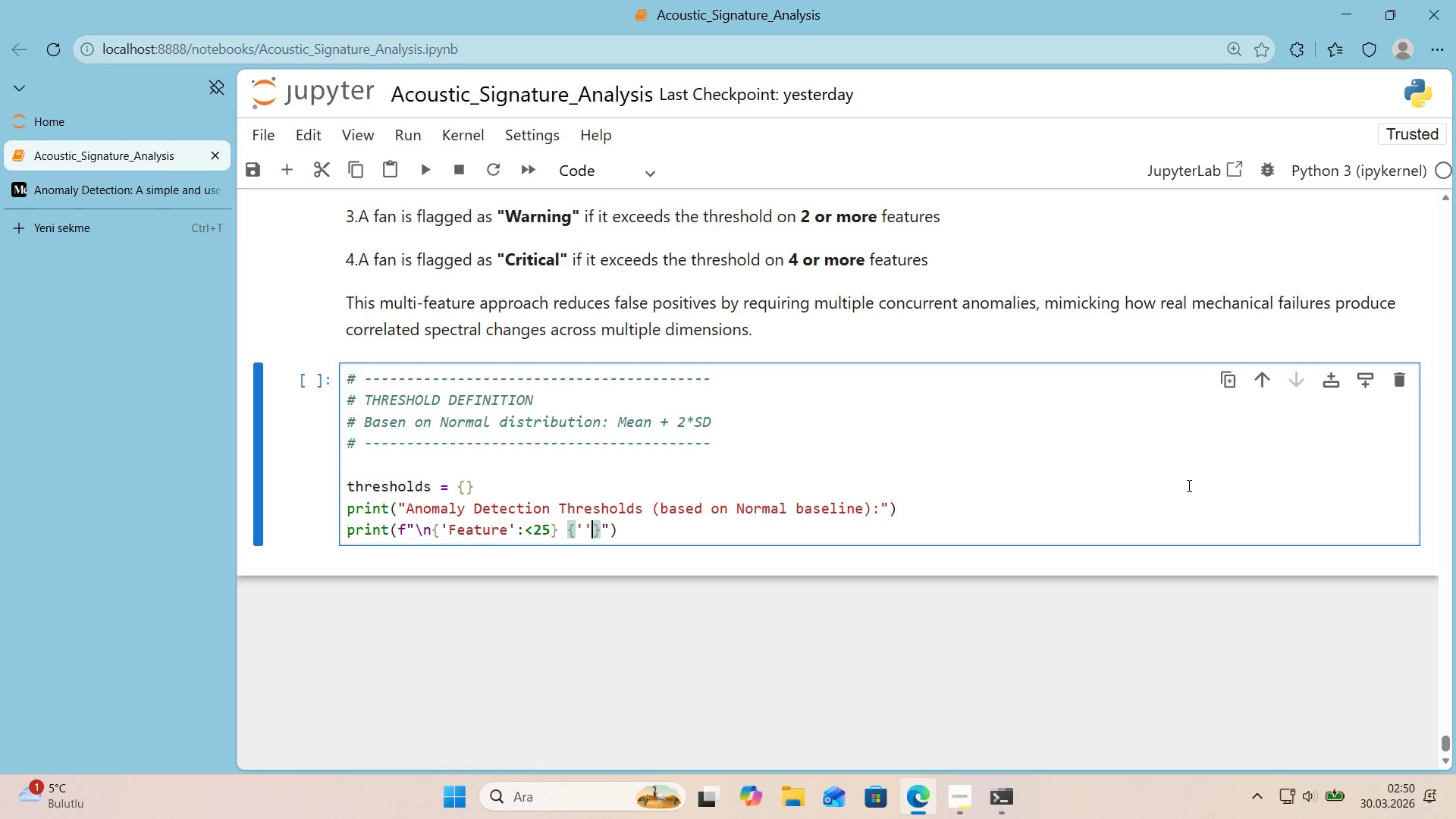 
key(ArrowLeft)
 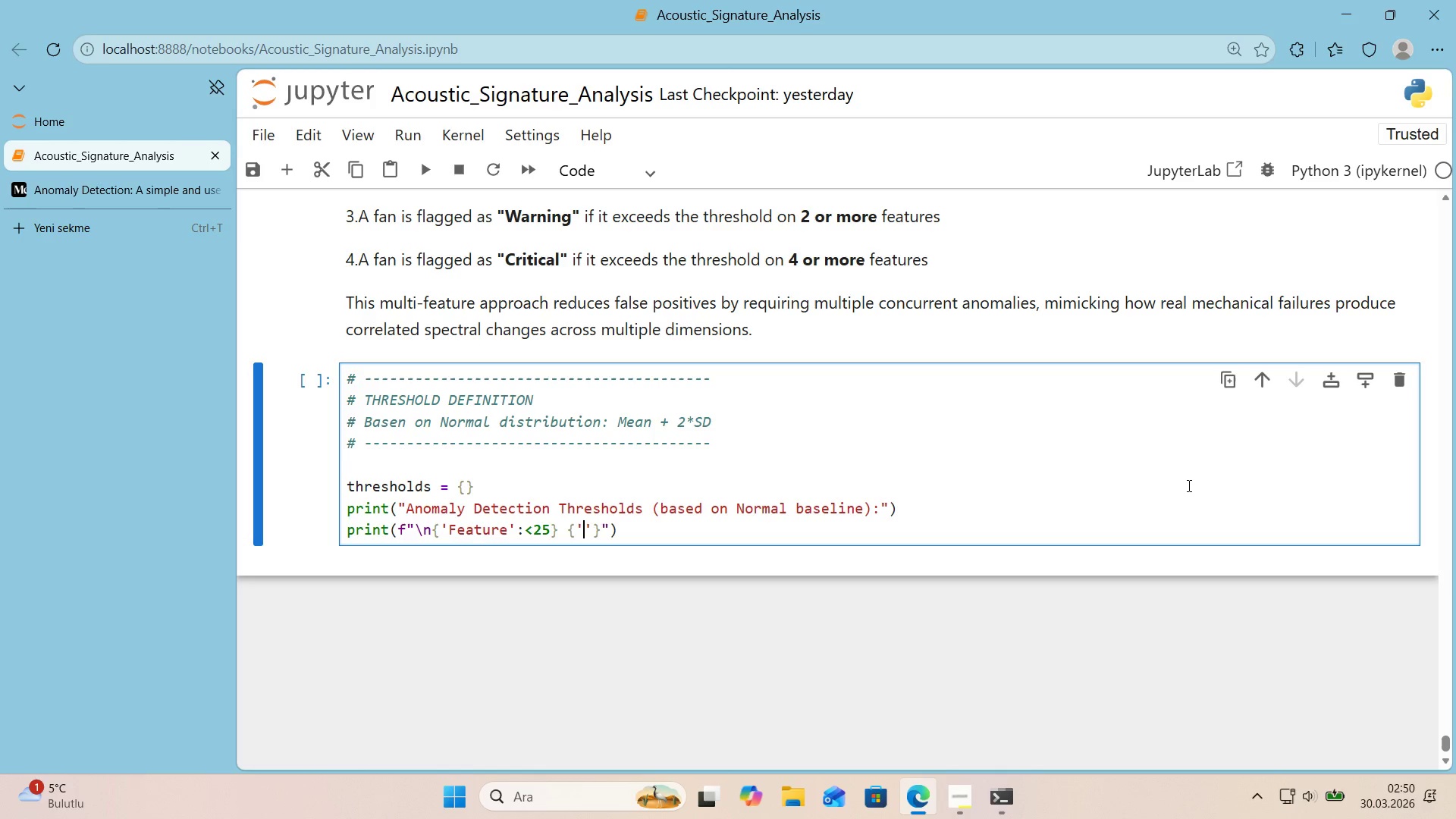 
type(Normal Mean)
 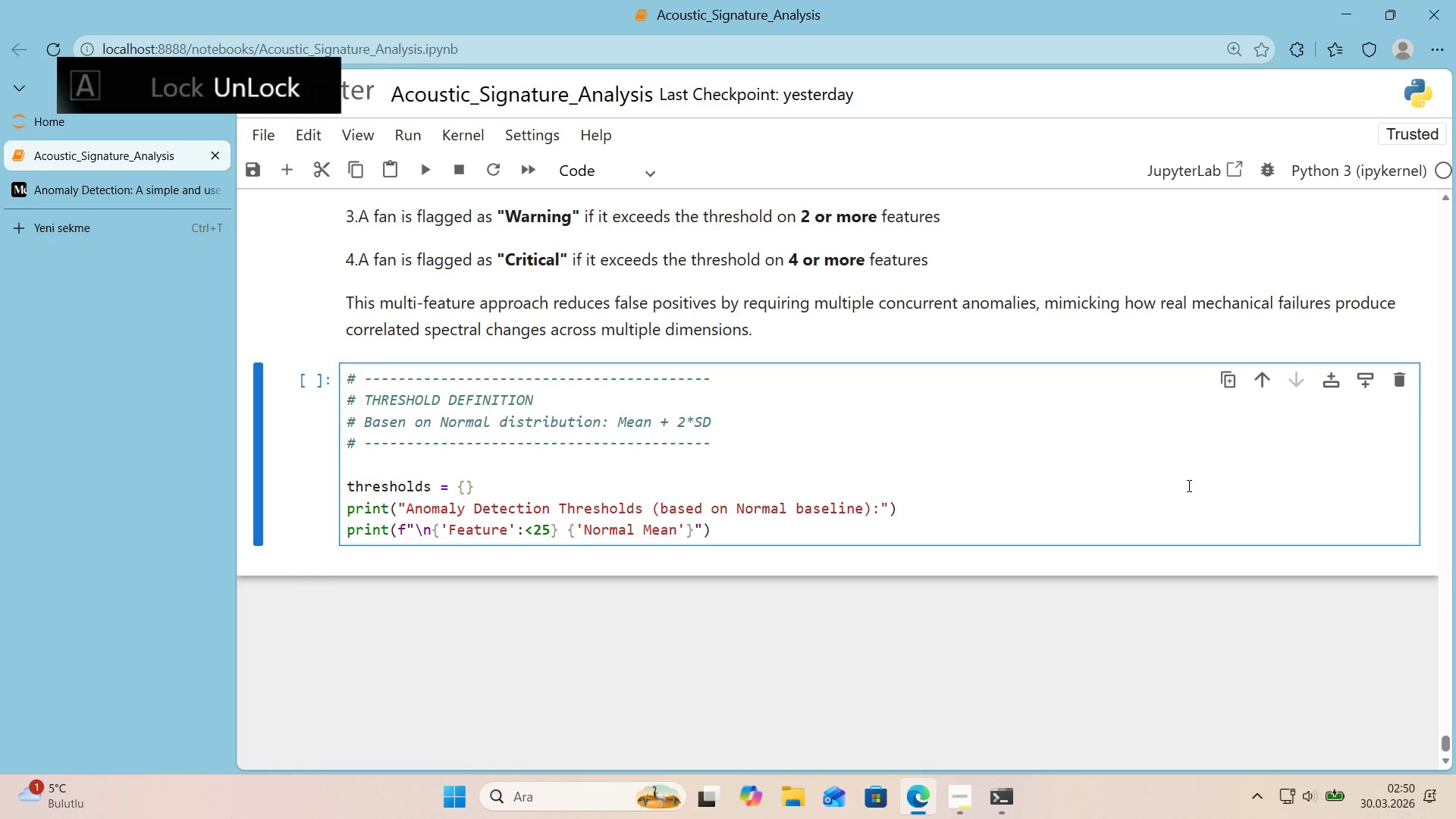 
key(ArrowRight)
 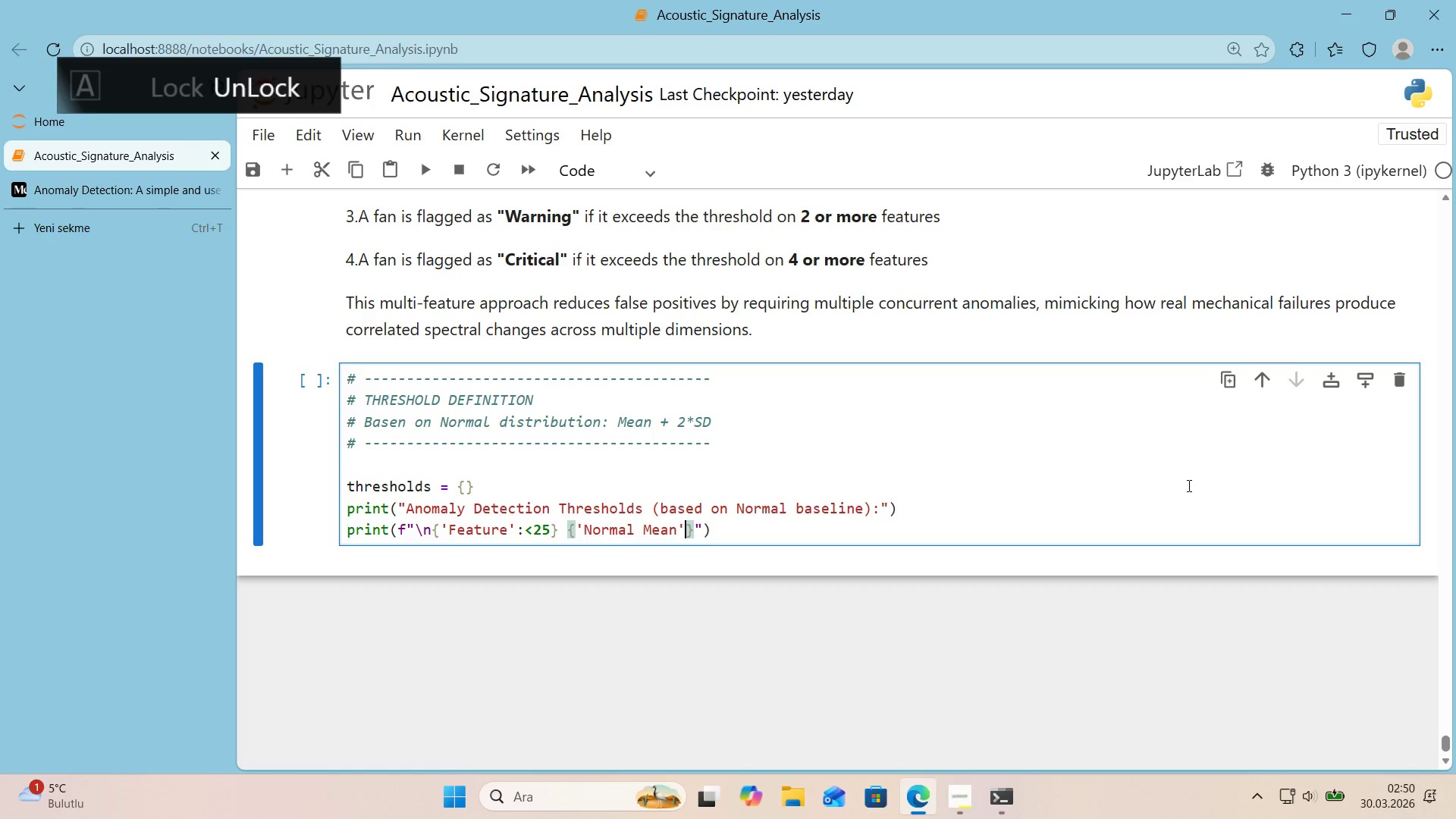 
type(>Z)
key(Backspace)
type([Break]12)
 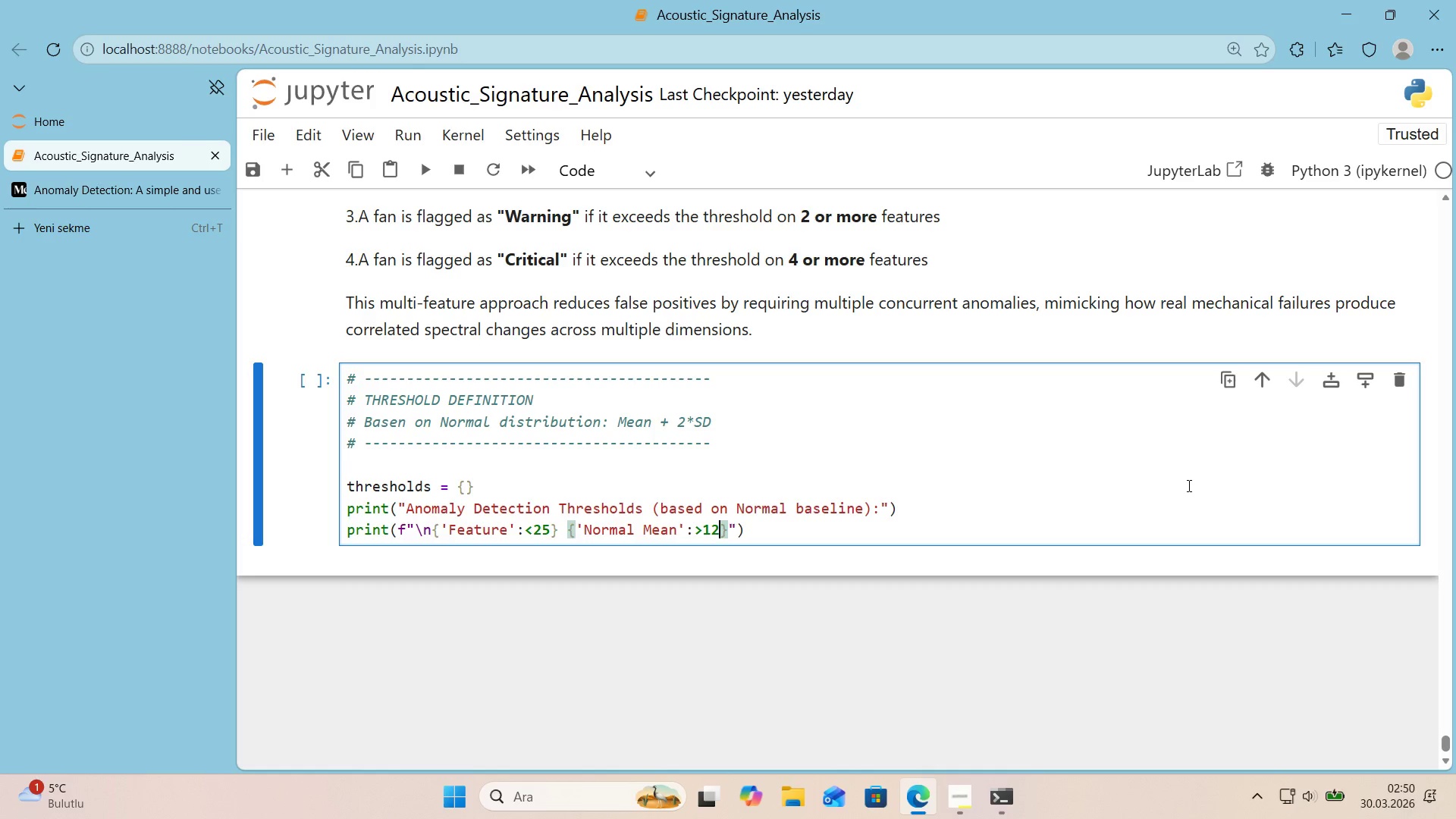 
key(ArrowRight)
 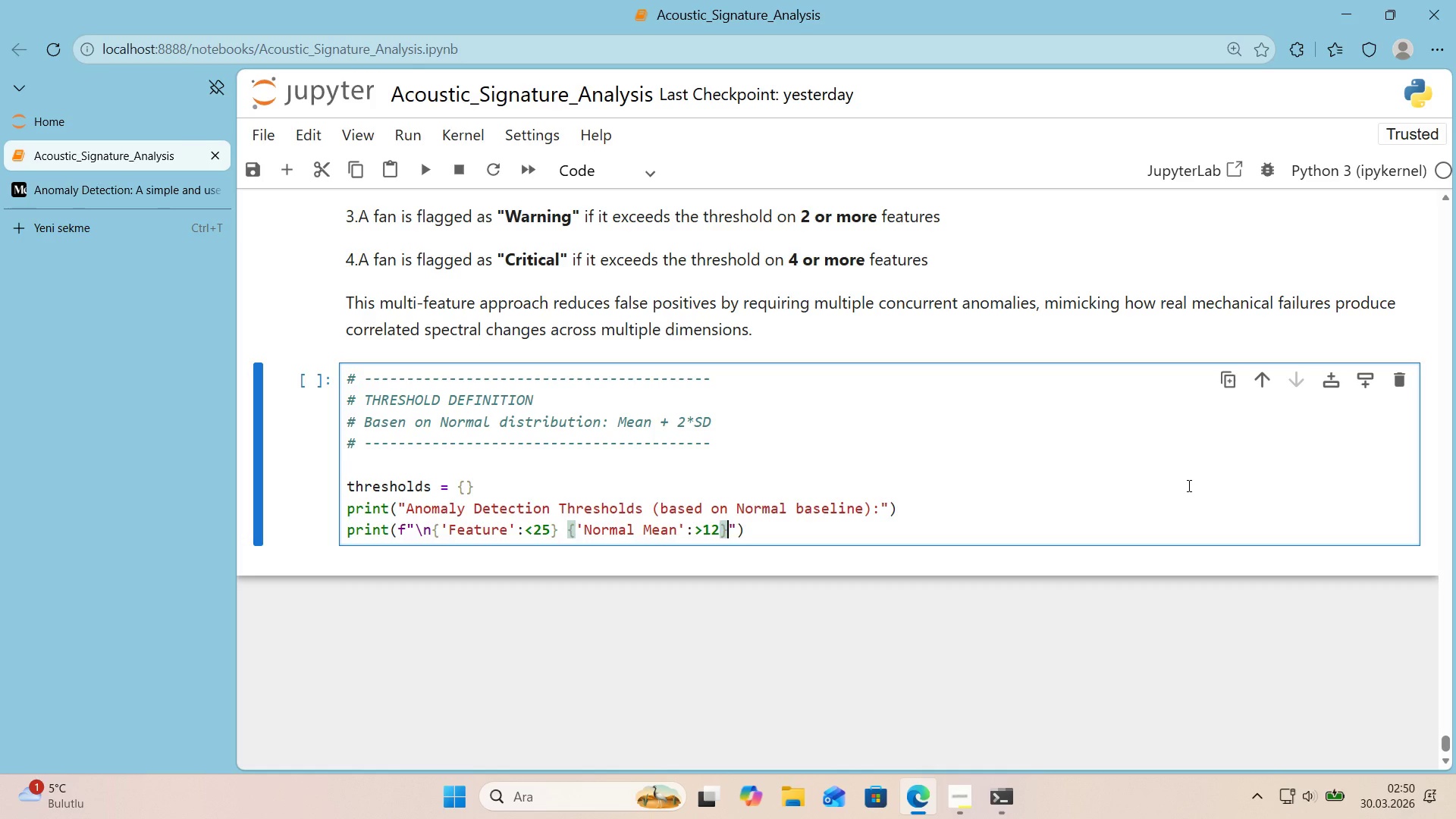 
key(Space)
 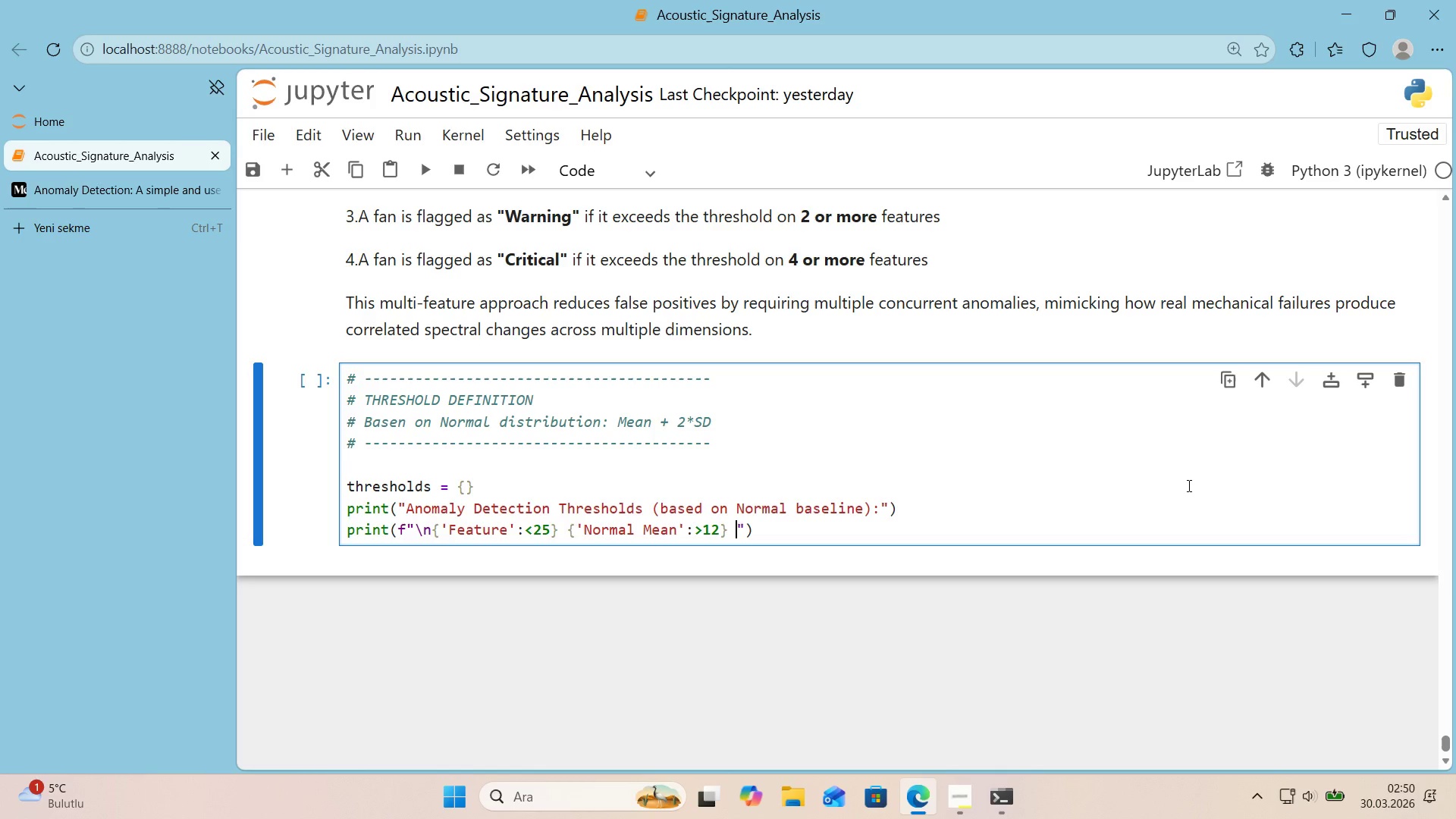 
key(Alt+Control+7)
 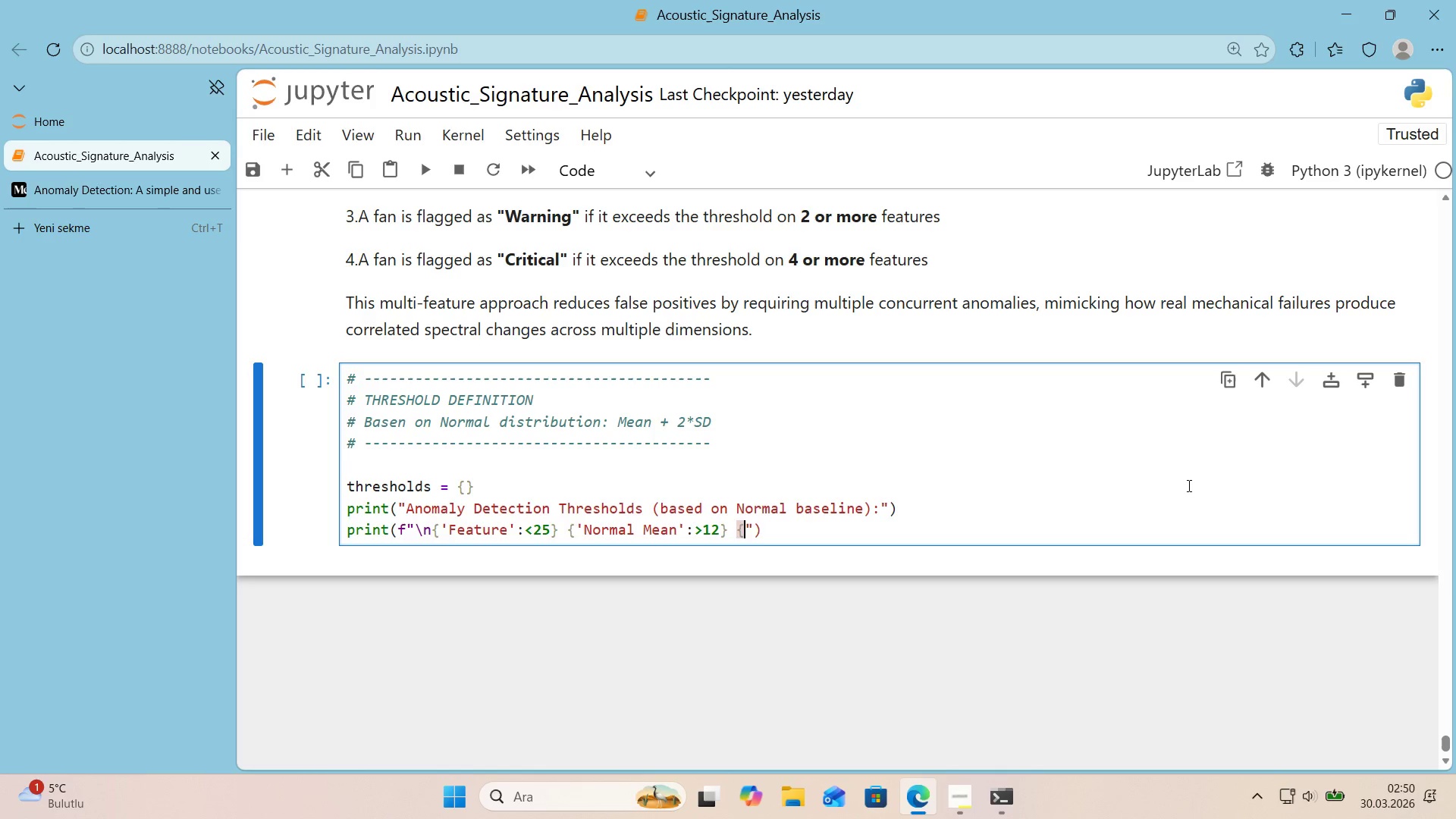 
key(Alt+Control+0)
 